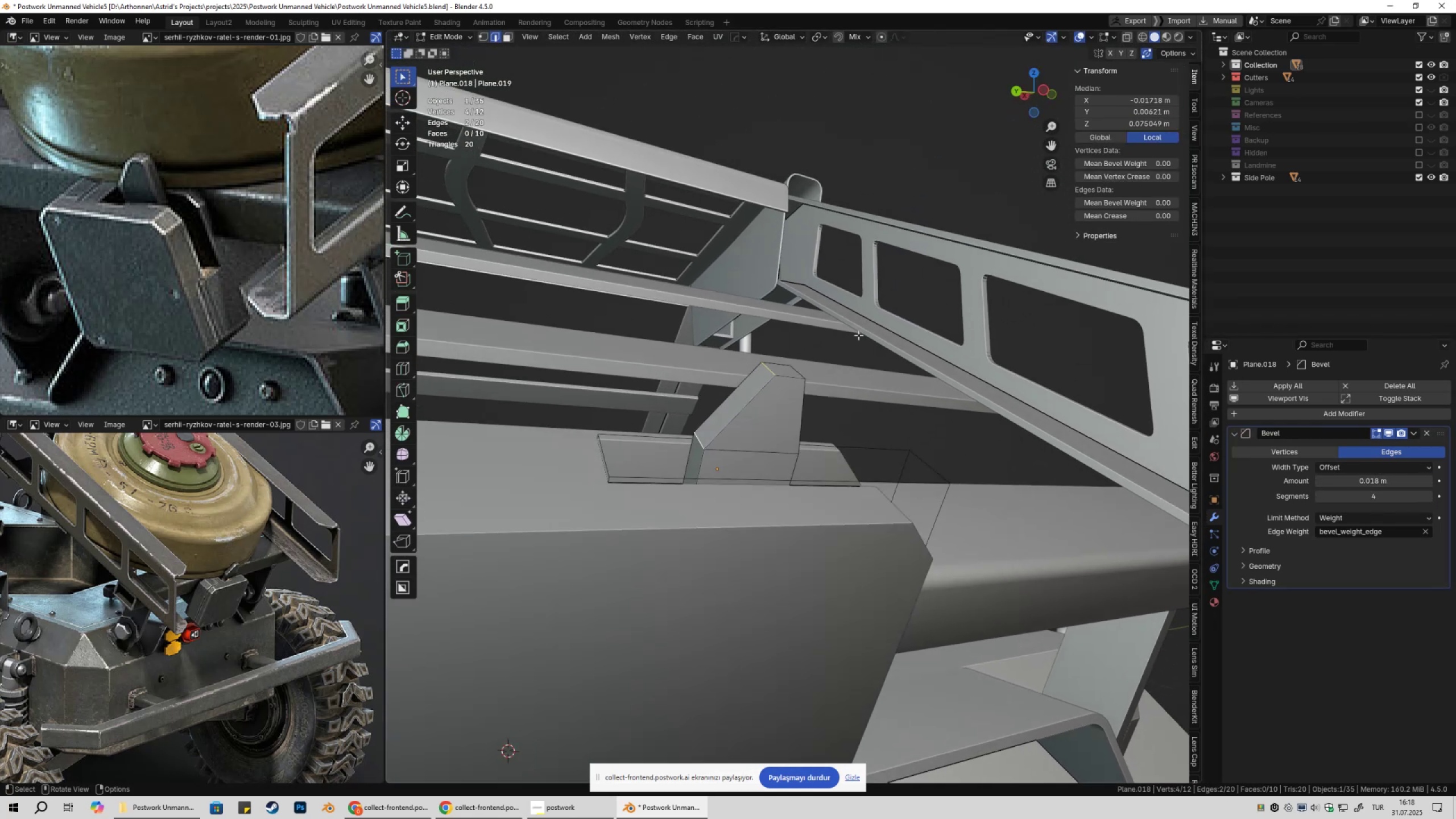 
hold_key(key=ShiftLeft, duration=1.5)
left_click_drag(start_coordinate=[1150, 204], to_coordinate=[607, 237])
 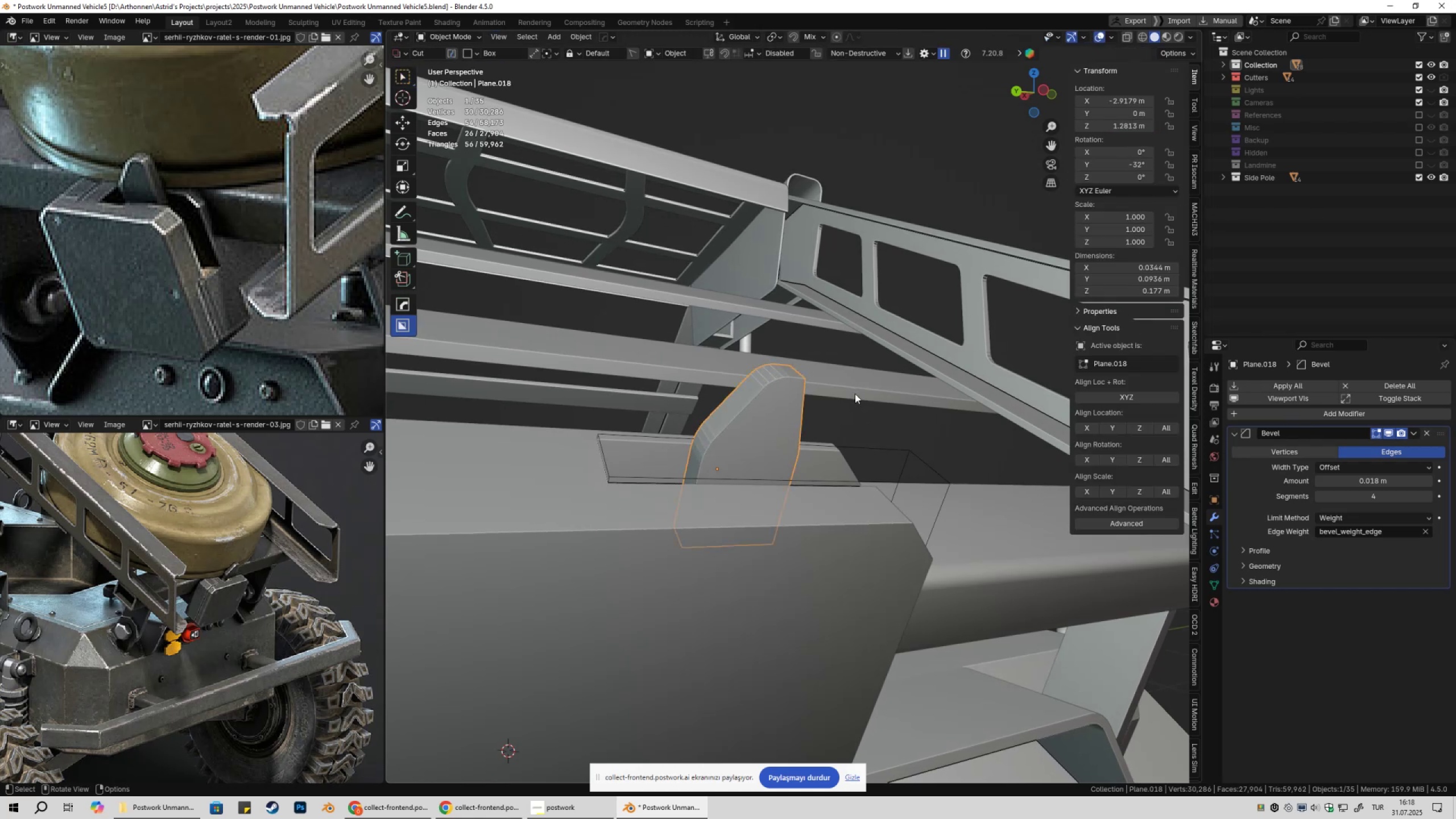 
hold_key(key=ShiftLeft, duration=1.51)
 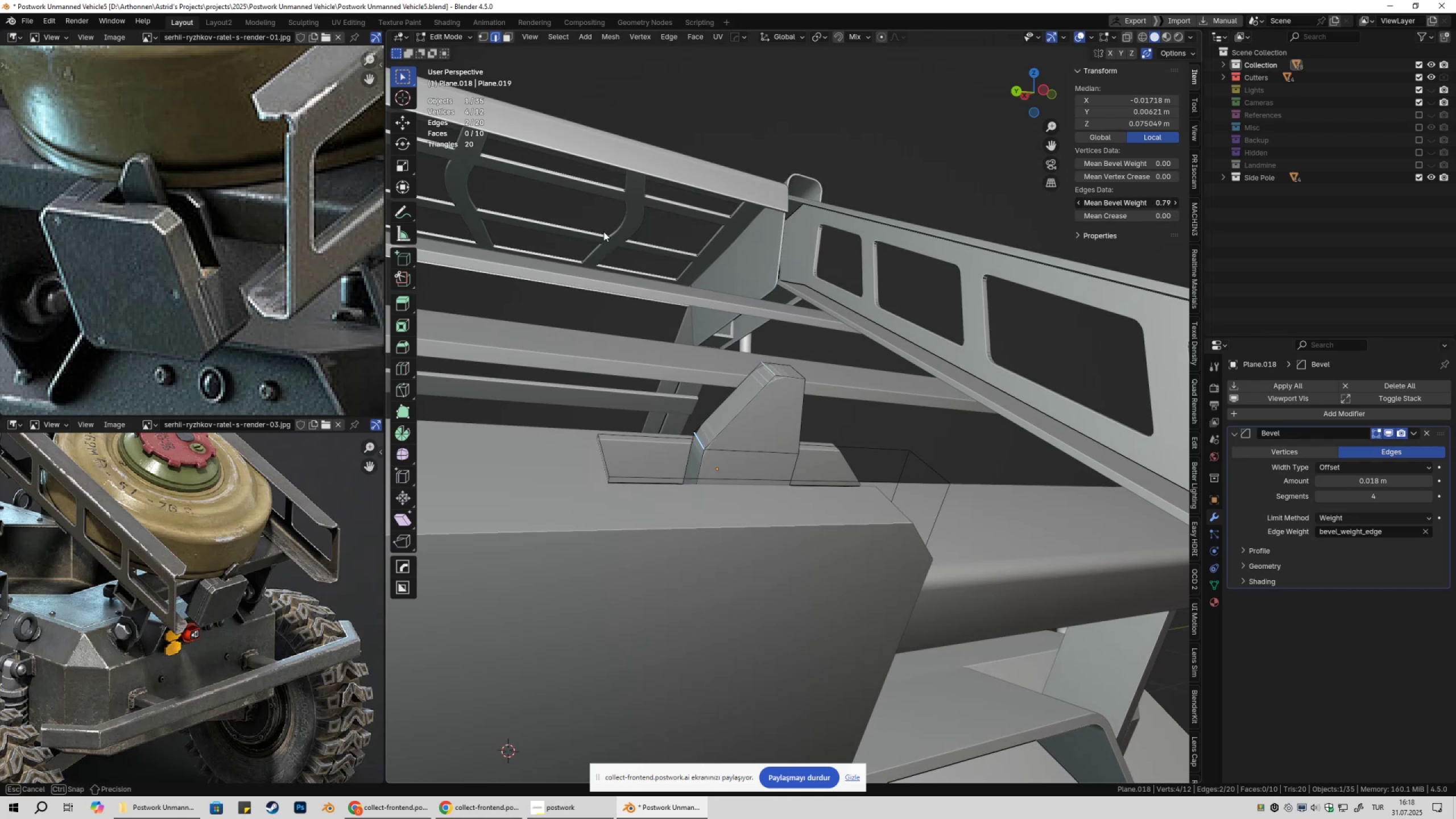 
hold_key(key=ShiftLeft, duration=1.4)
 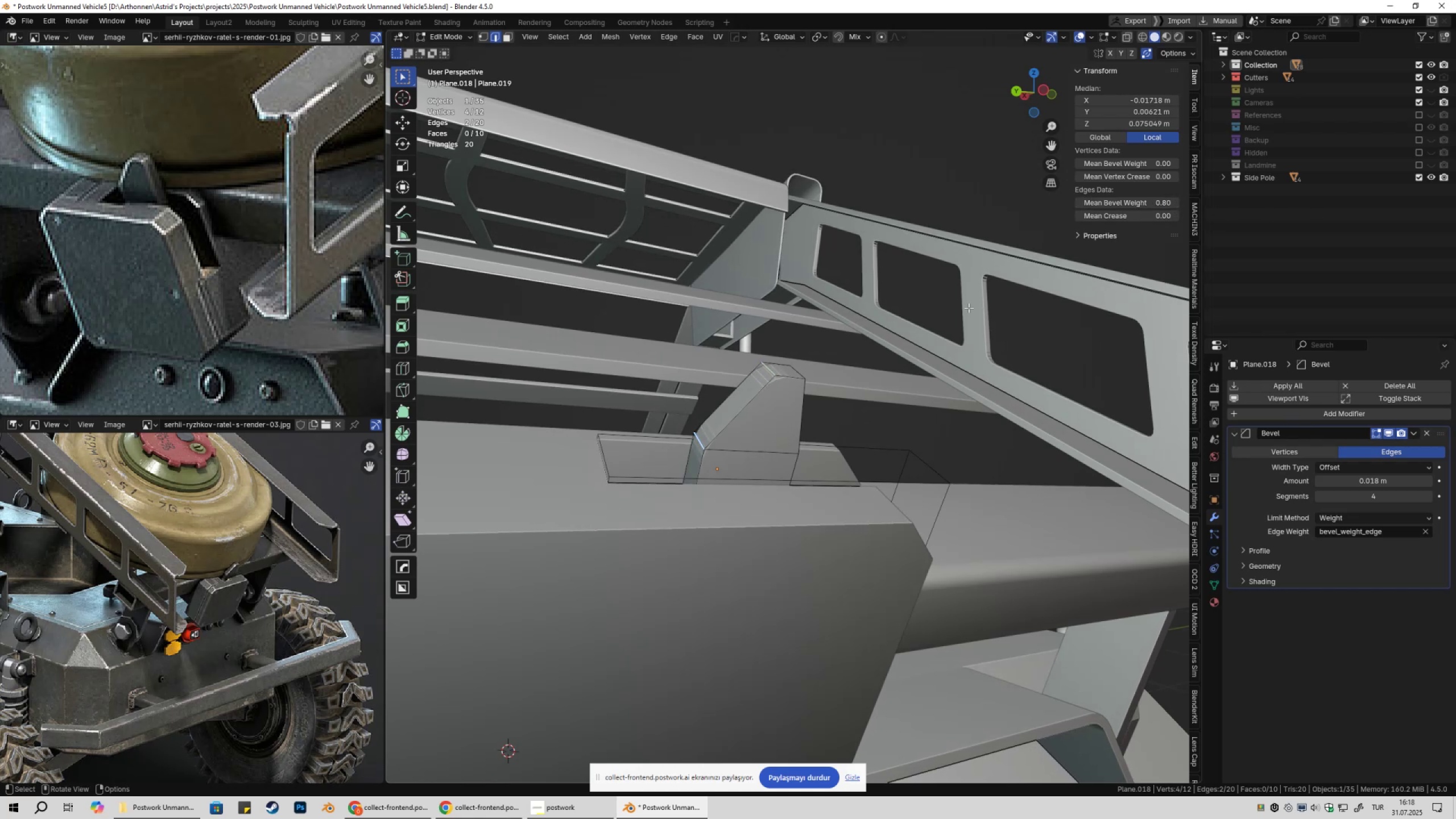 
key(Tab)
 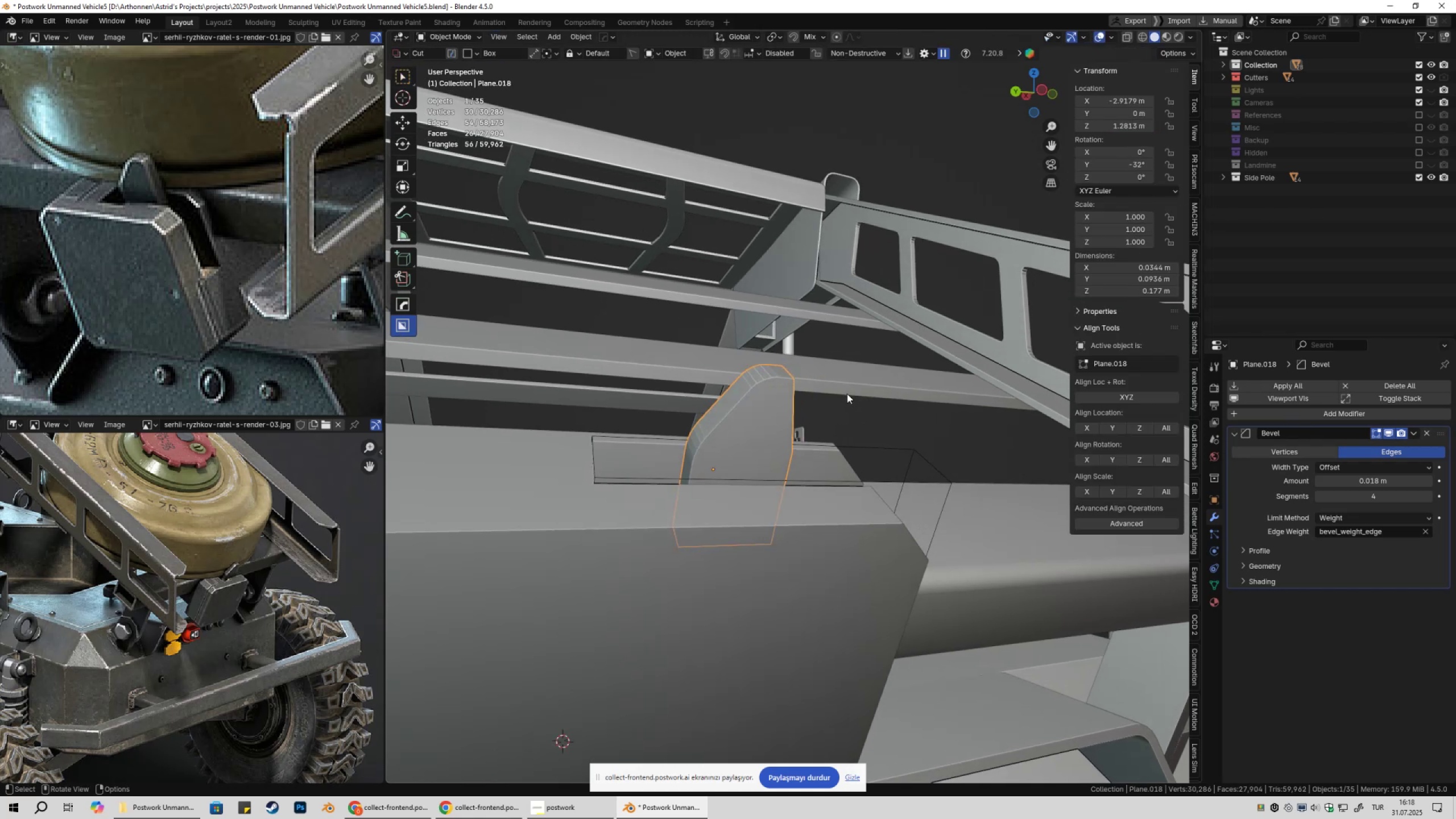 
right_click([847, 394])
 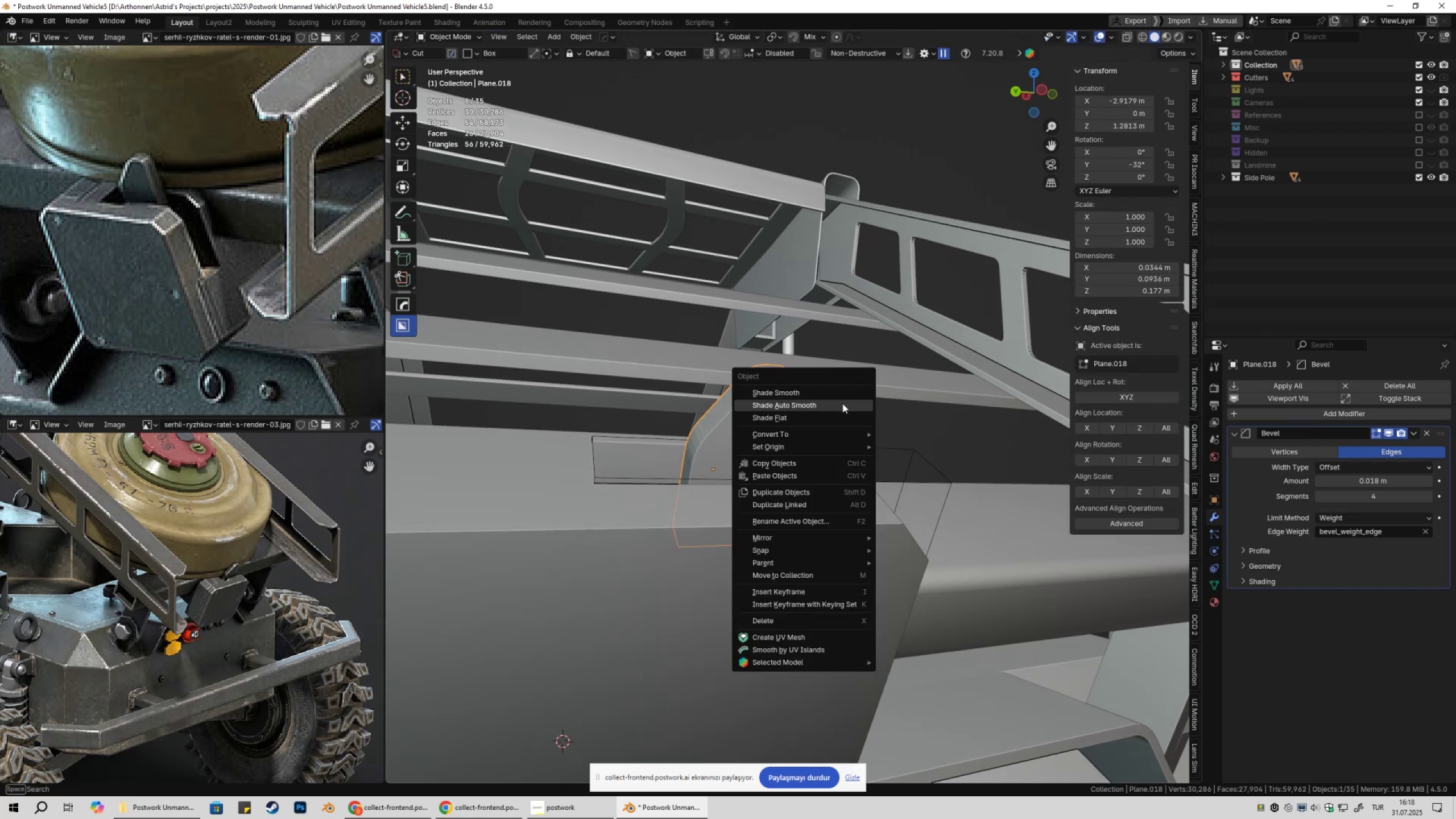 
left_click([842, 403])
 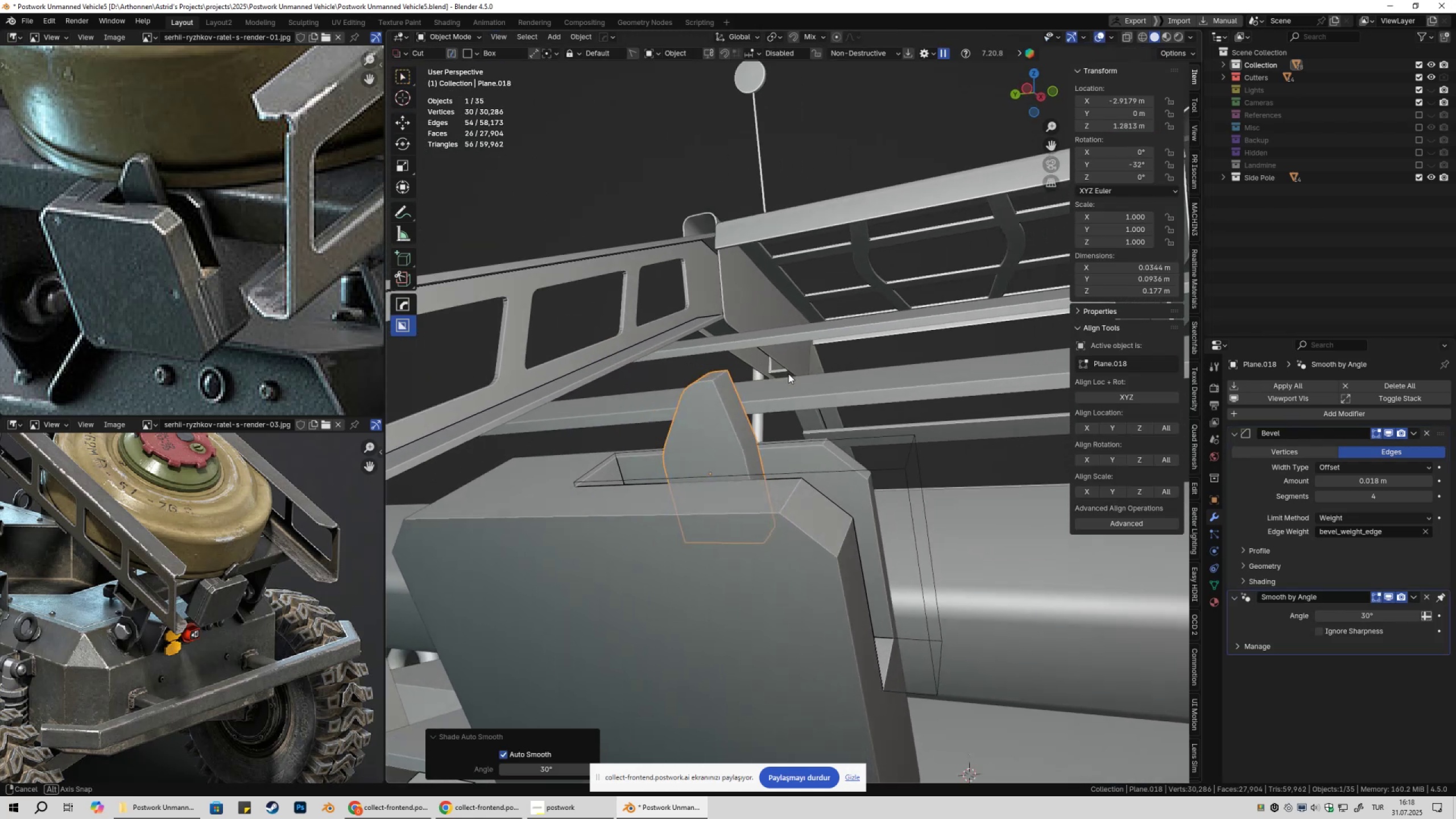 
scroll: coordinate [795, 374], scroll_direction: up, amount: 2.0
 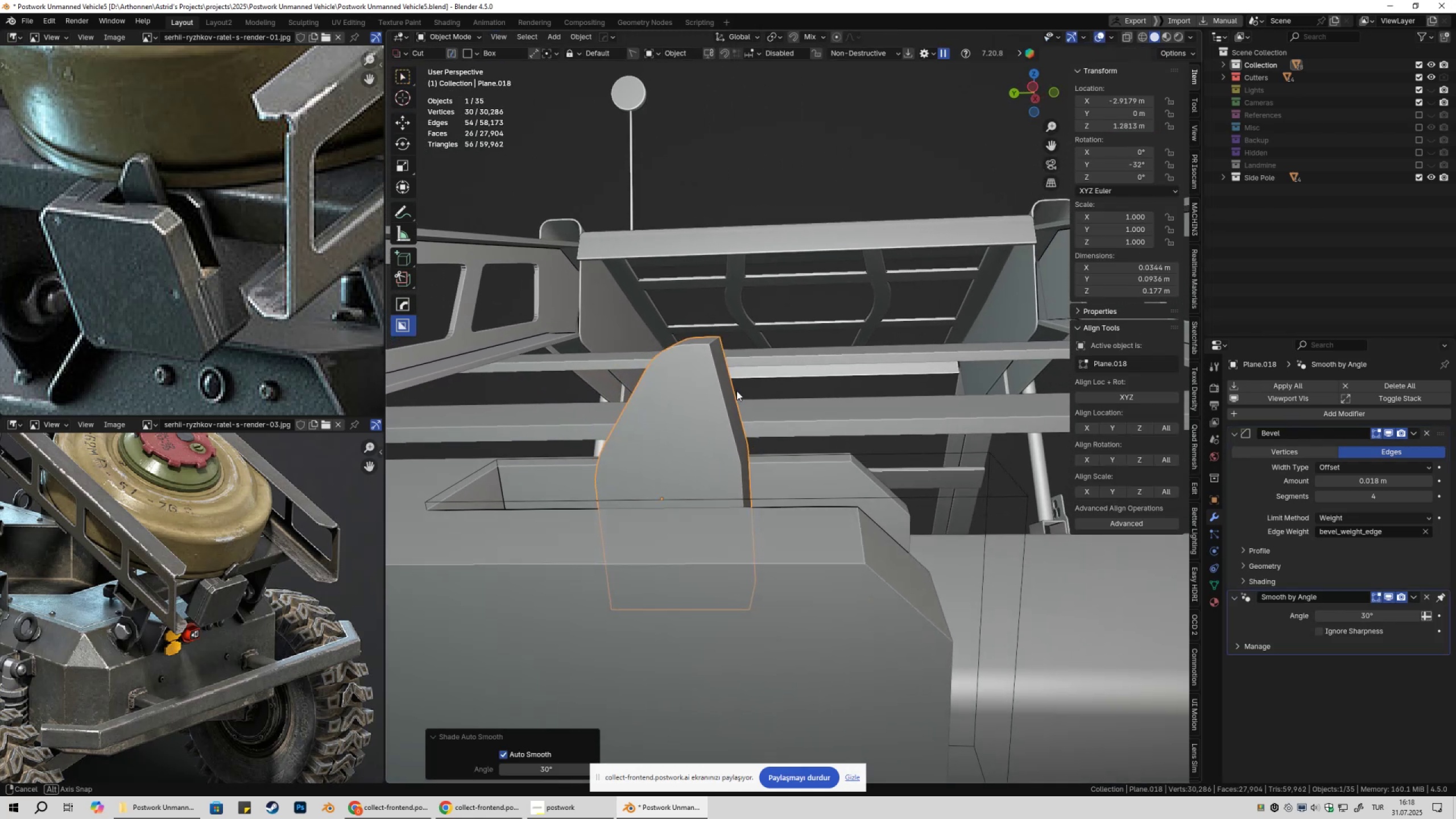 
key(Tab)
 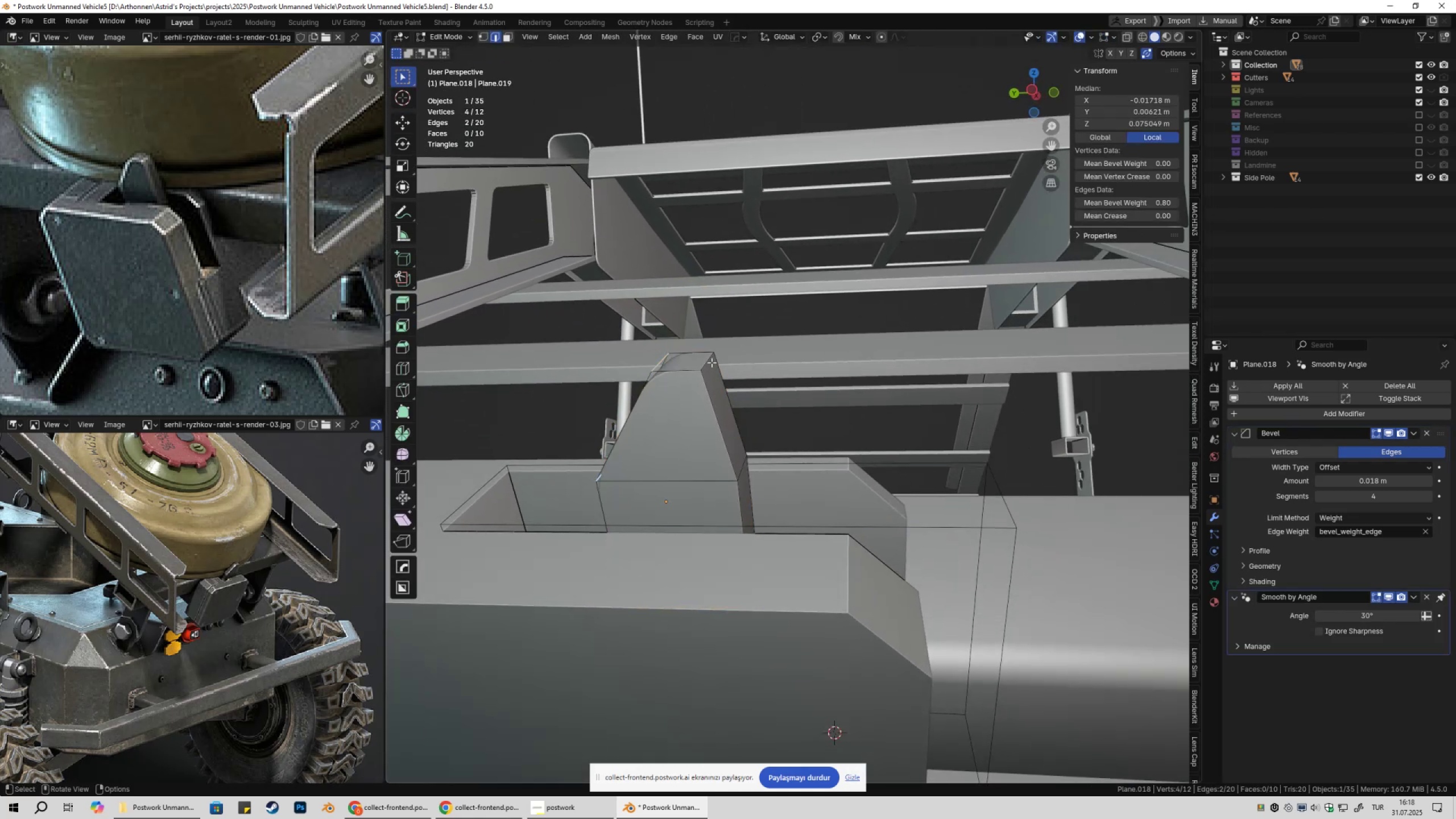 
left_click([709, 362])
 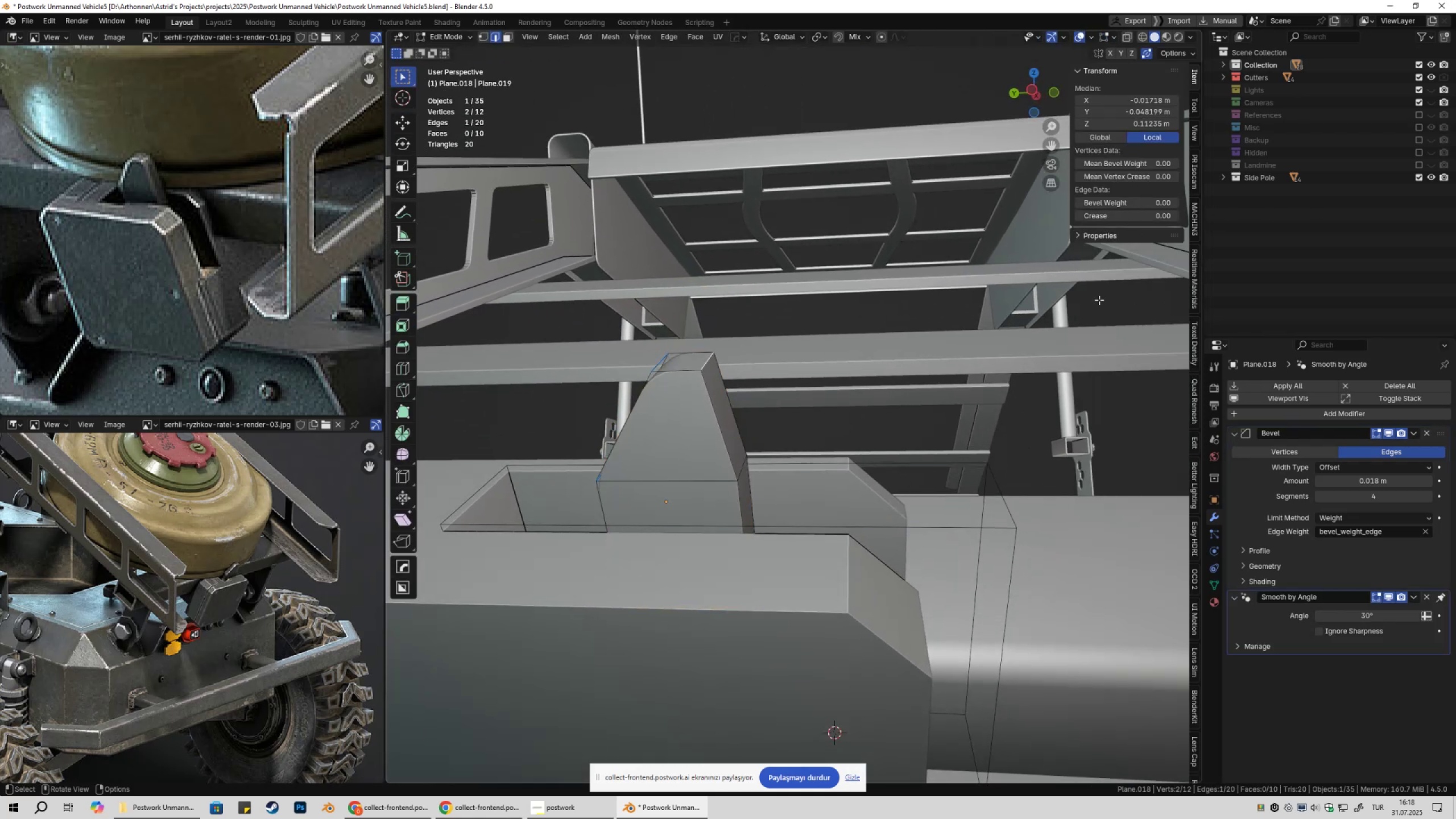 
hold_key(key=ShiftLeft, duration=1.53)
left_click_drag(start_coordinate=[1134, 203], to_coordinate=[292, 243])
 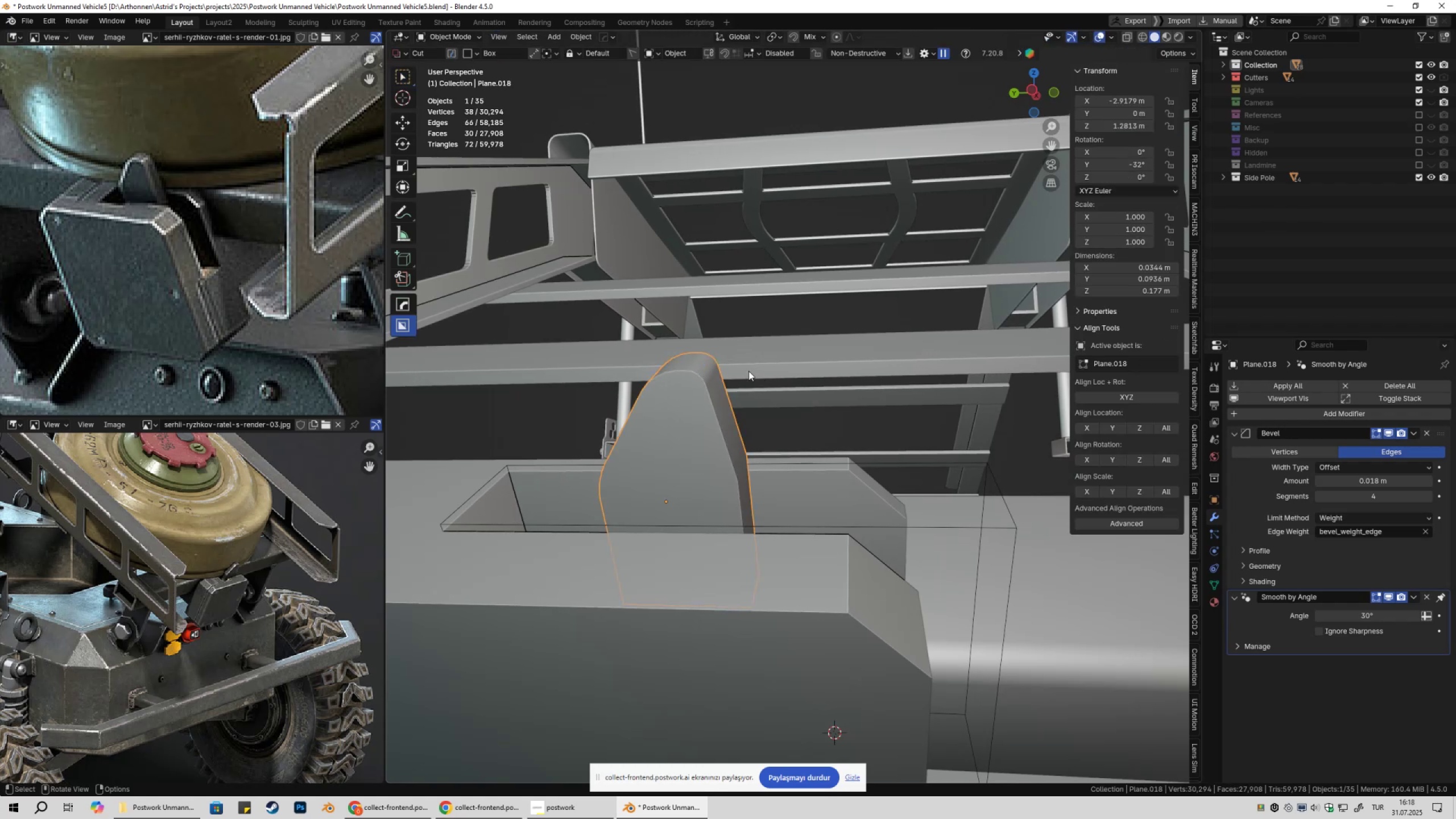 
hold_key(key=ShiftLeft, duration=1.52)
 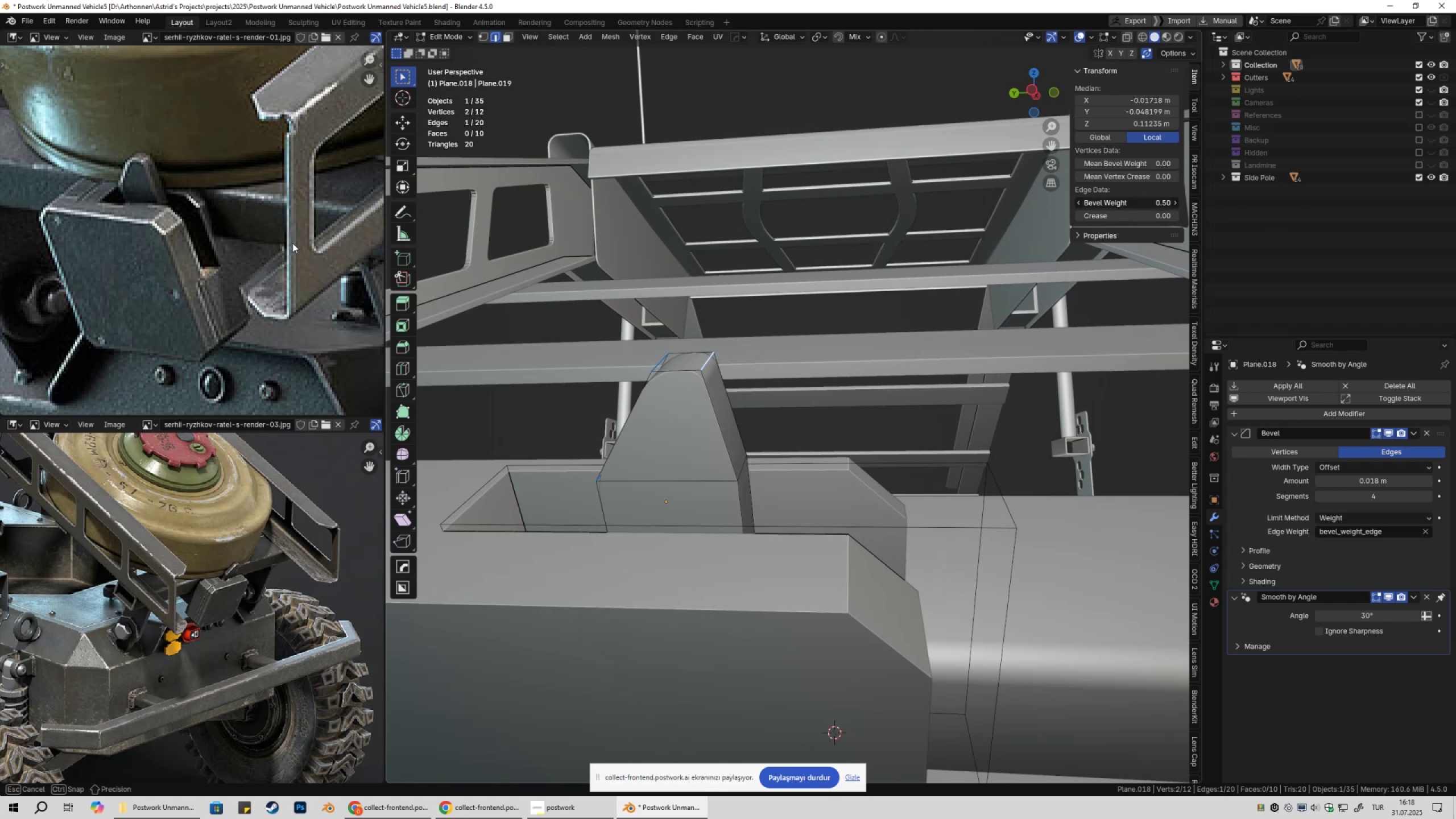 
hold_key(key=ShiftLeft, duration=1.05)
 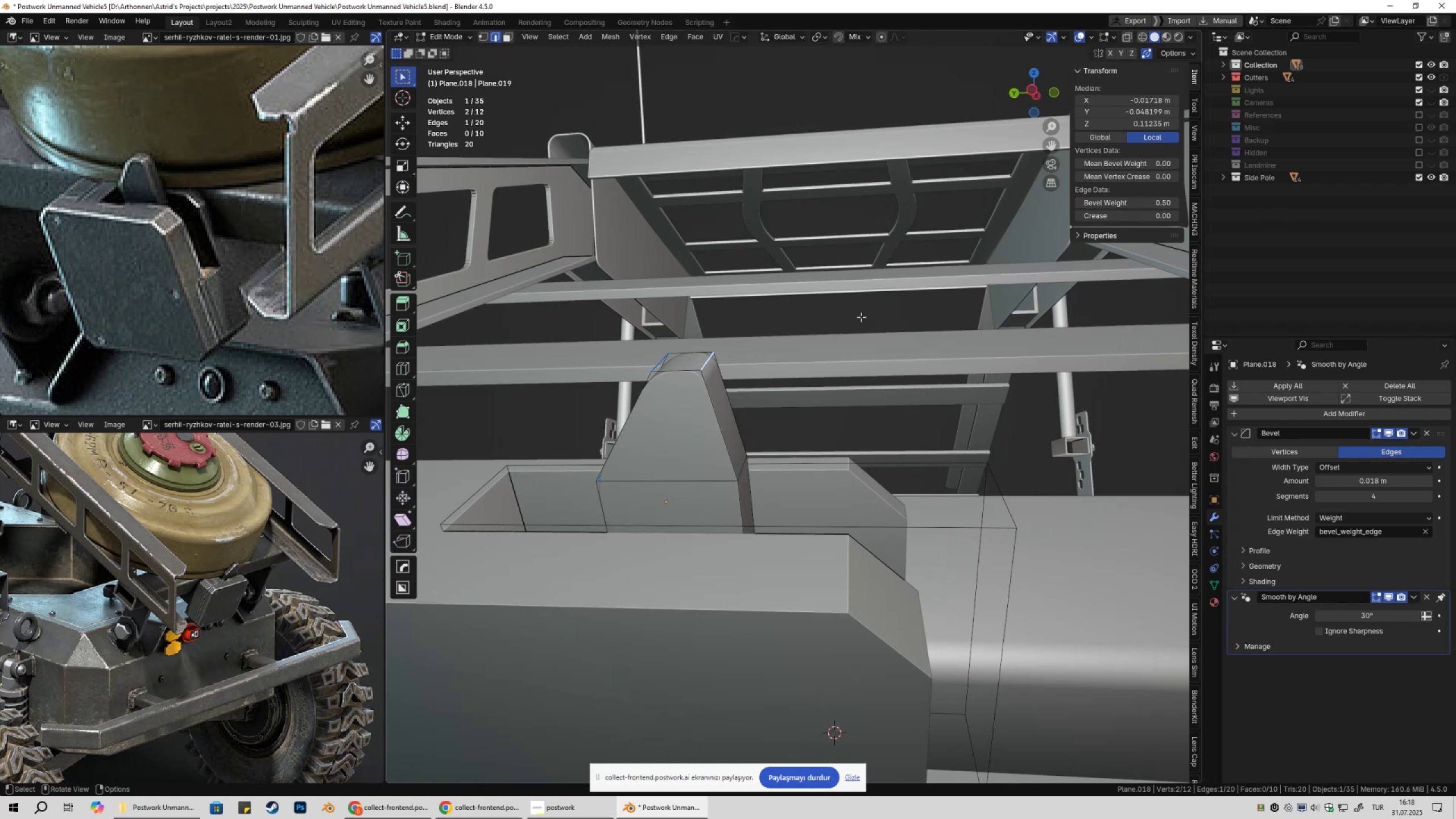 
key(Tab)
 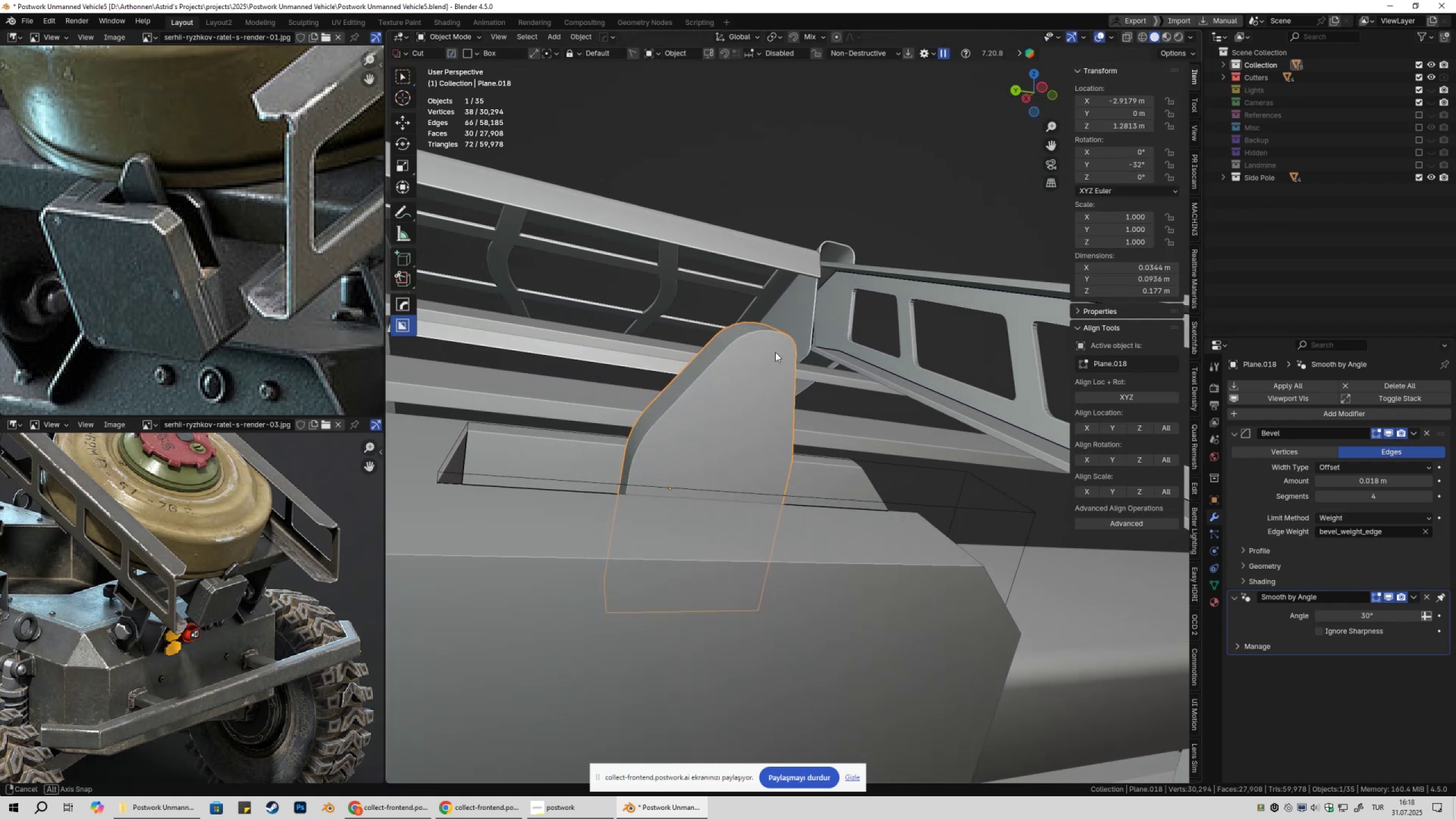 
key(Tab)
 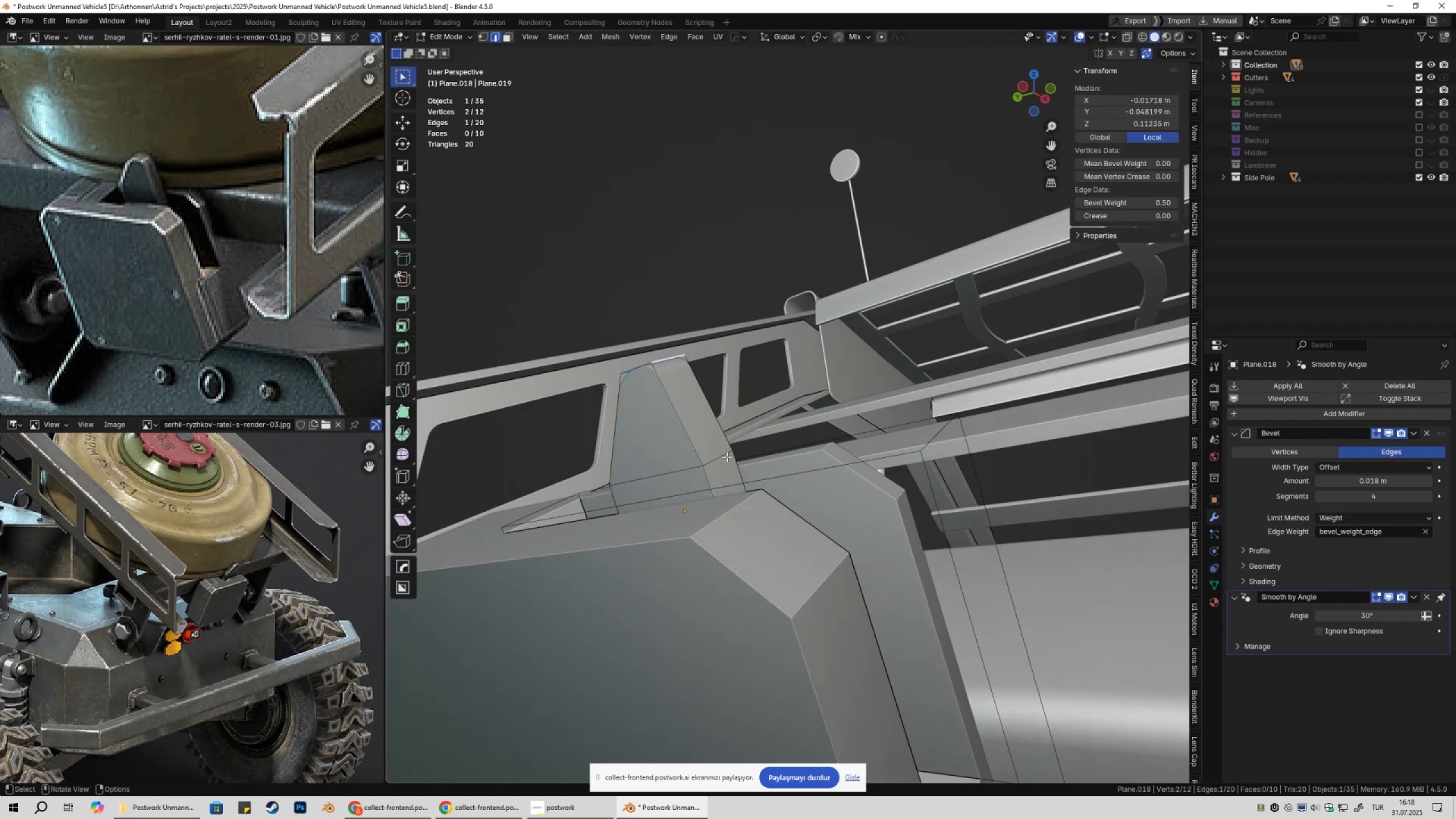 
key(2)
 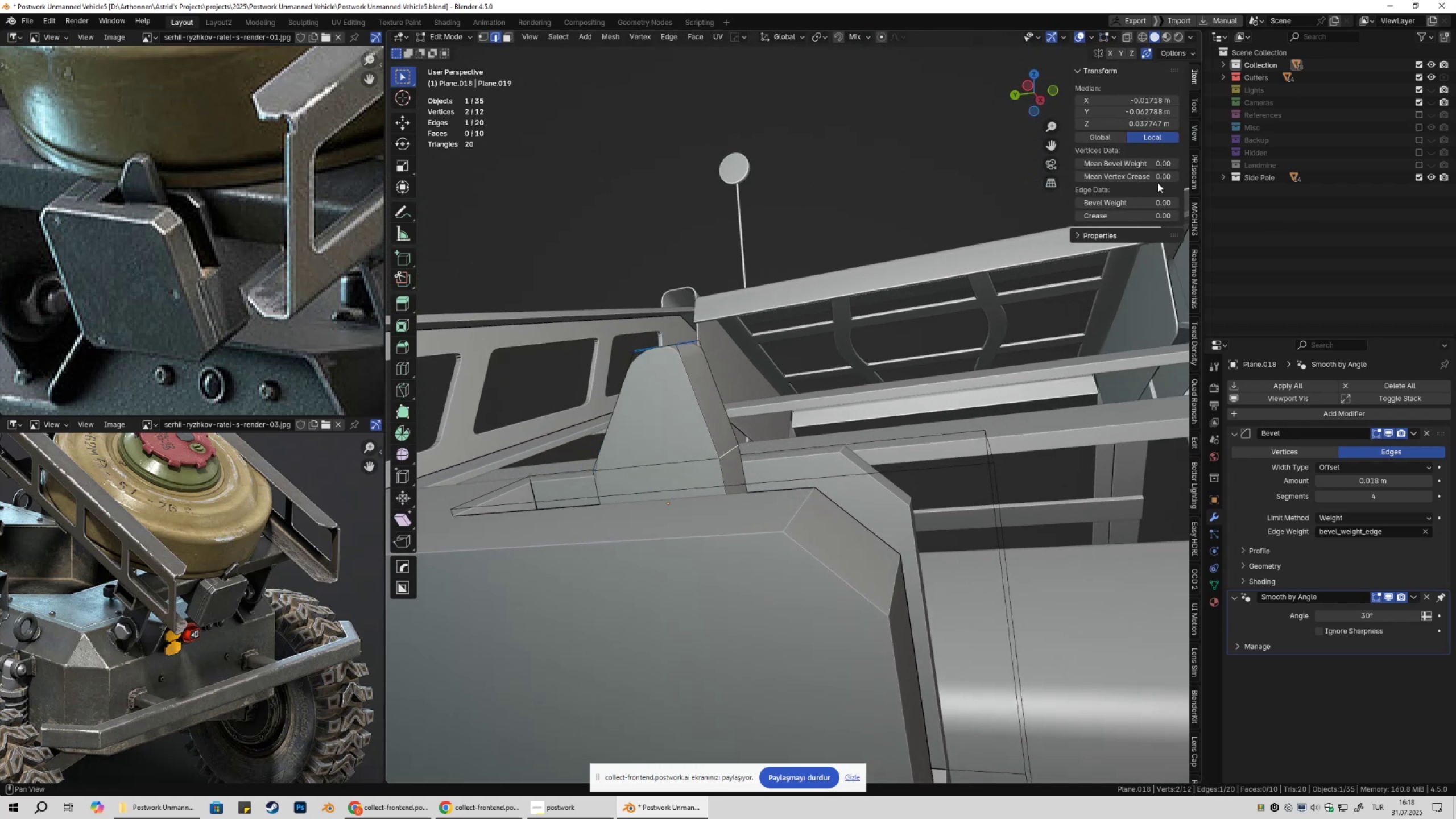 
left_click_drag(start_coordinate=[1143, 198], to_coordinate=[504, 235])
 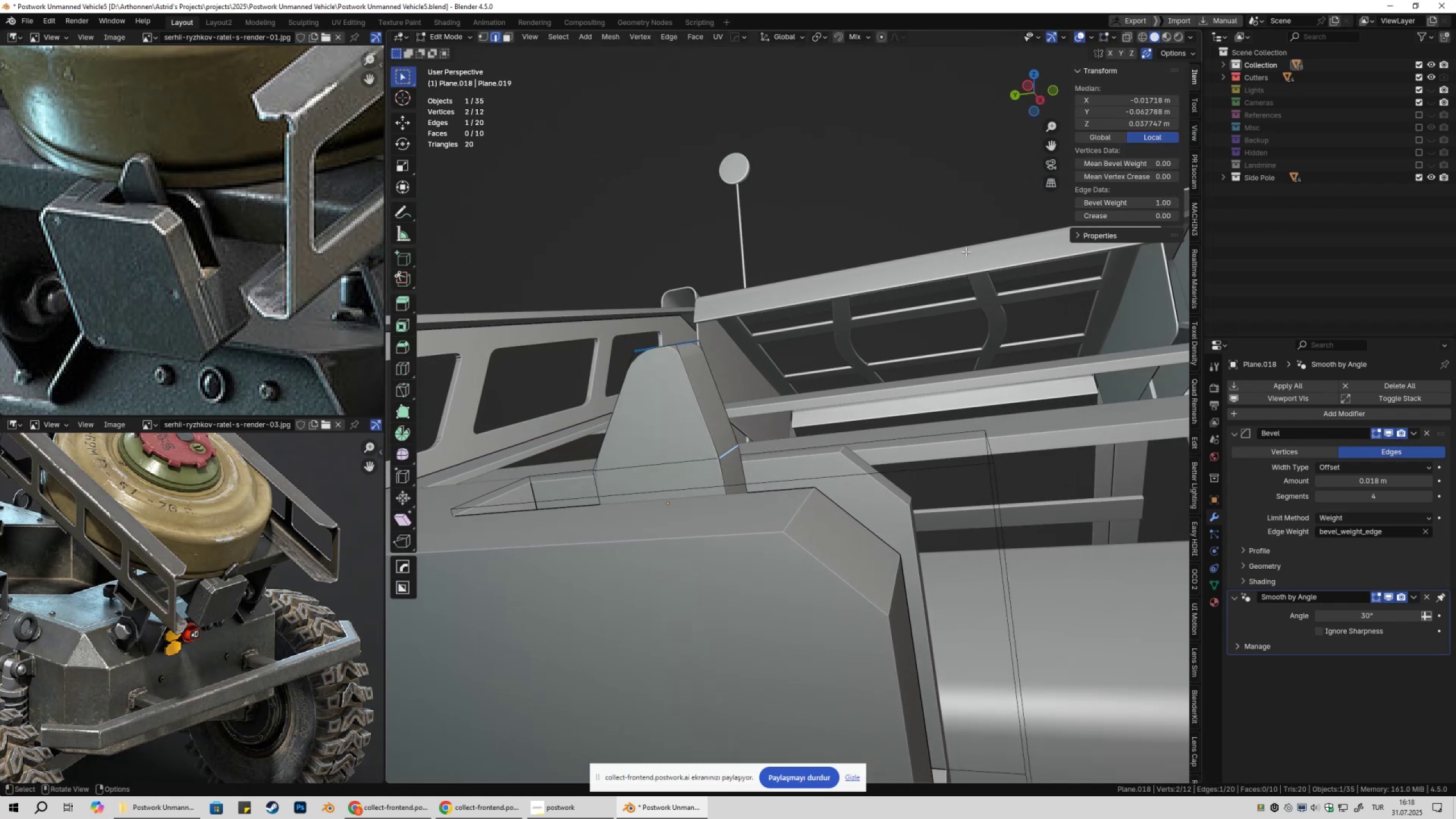 
key(Tab)
 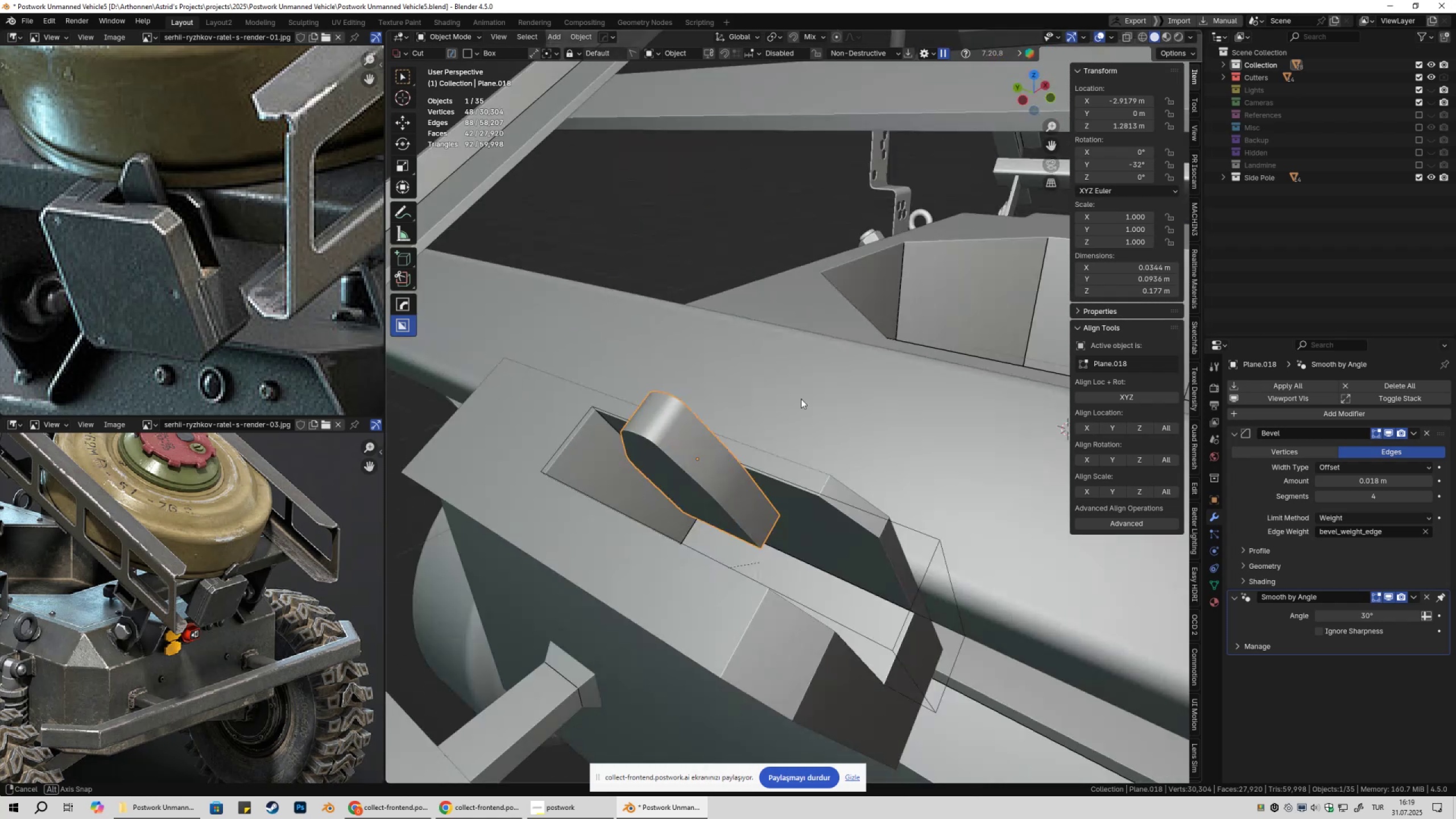 
scroll: coordinate [853, 379], scroll_direction: down, amount: 4.0
 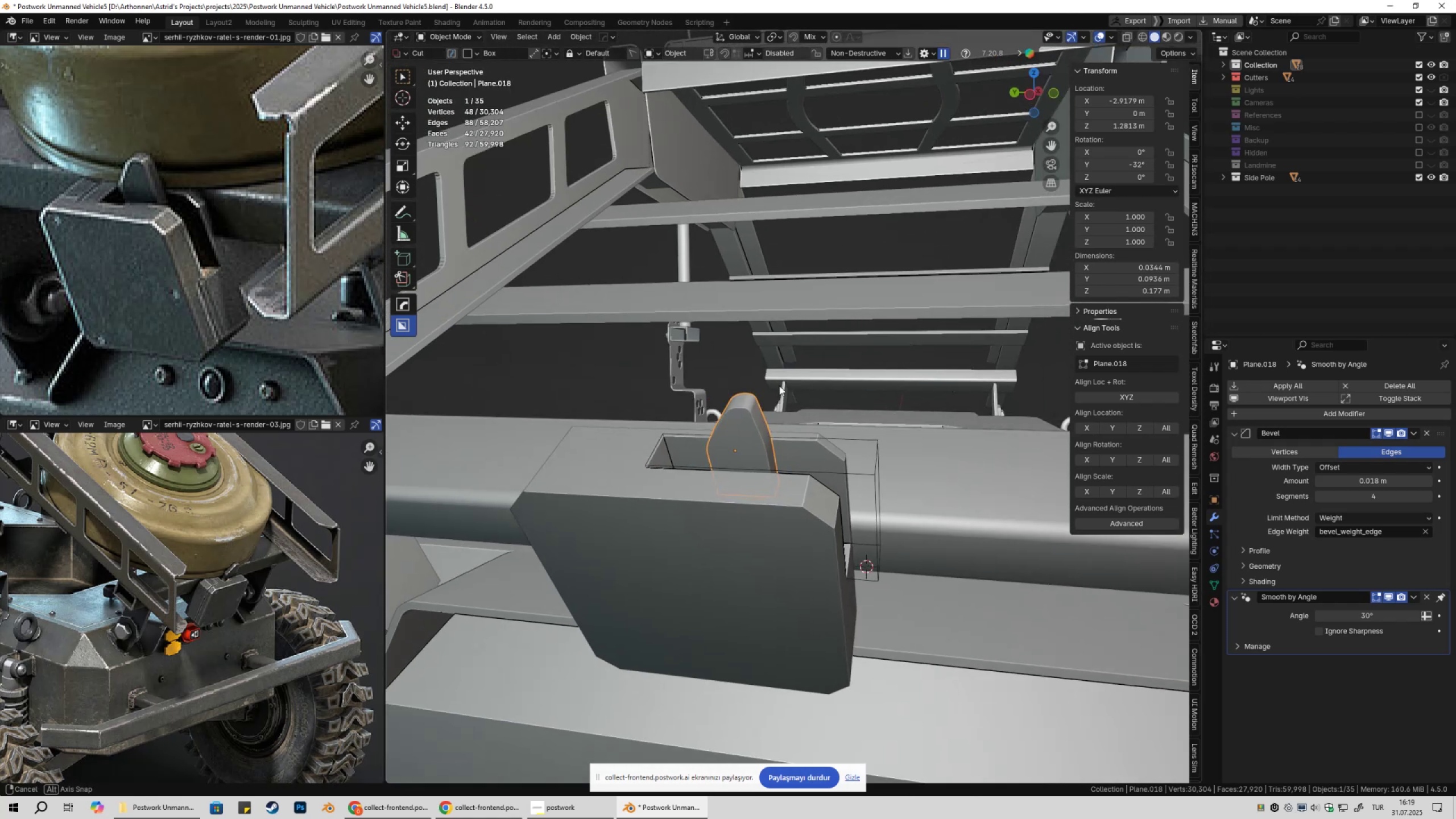 
scroll: coordinate [811, 395], scroll_direction: up, amount: 2.0
 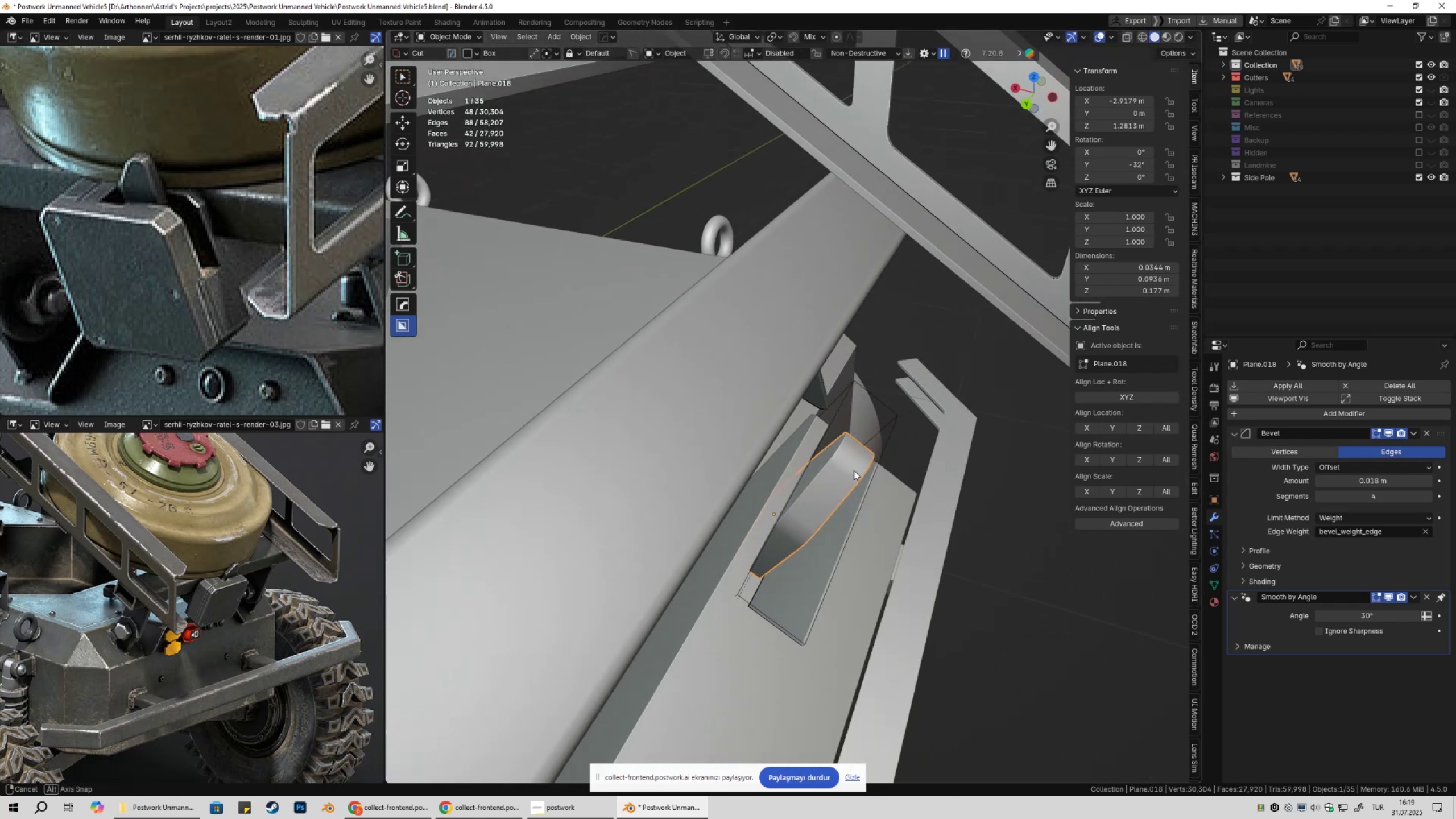 
key(Control+S)
 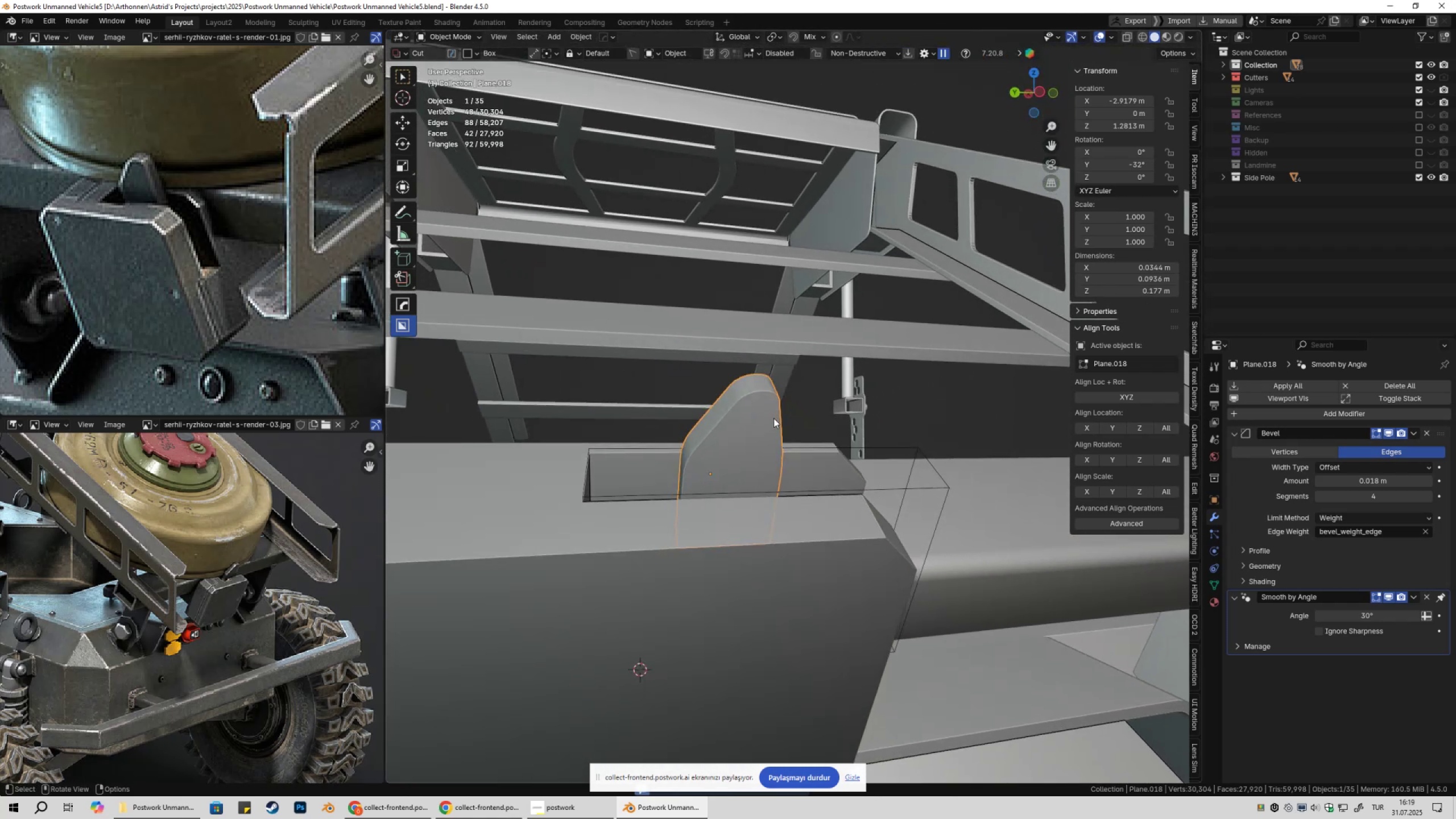 
key(Tab)
 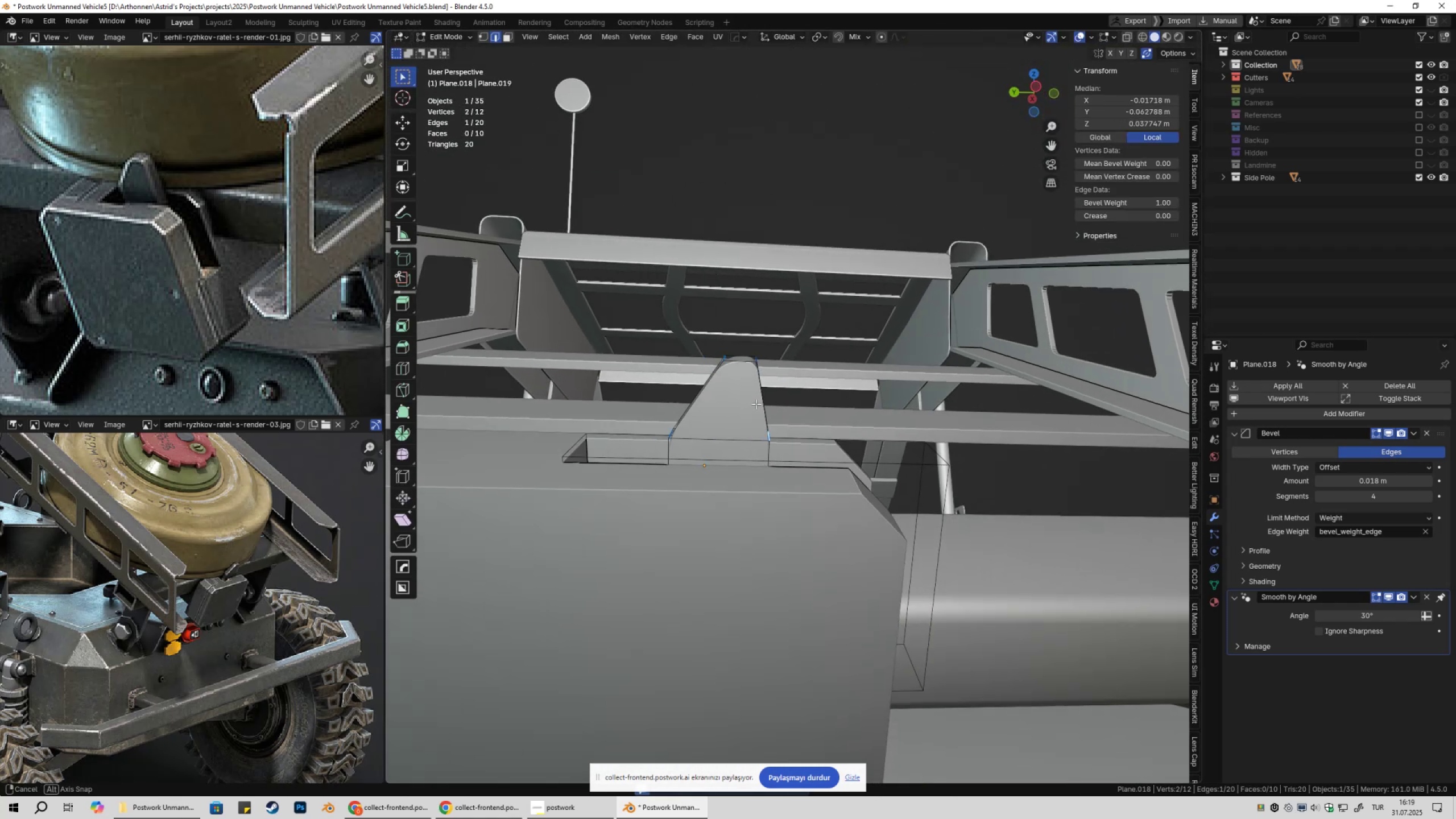 
key(3)
 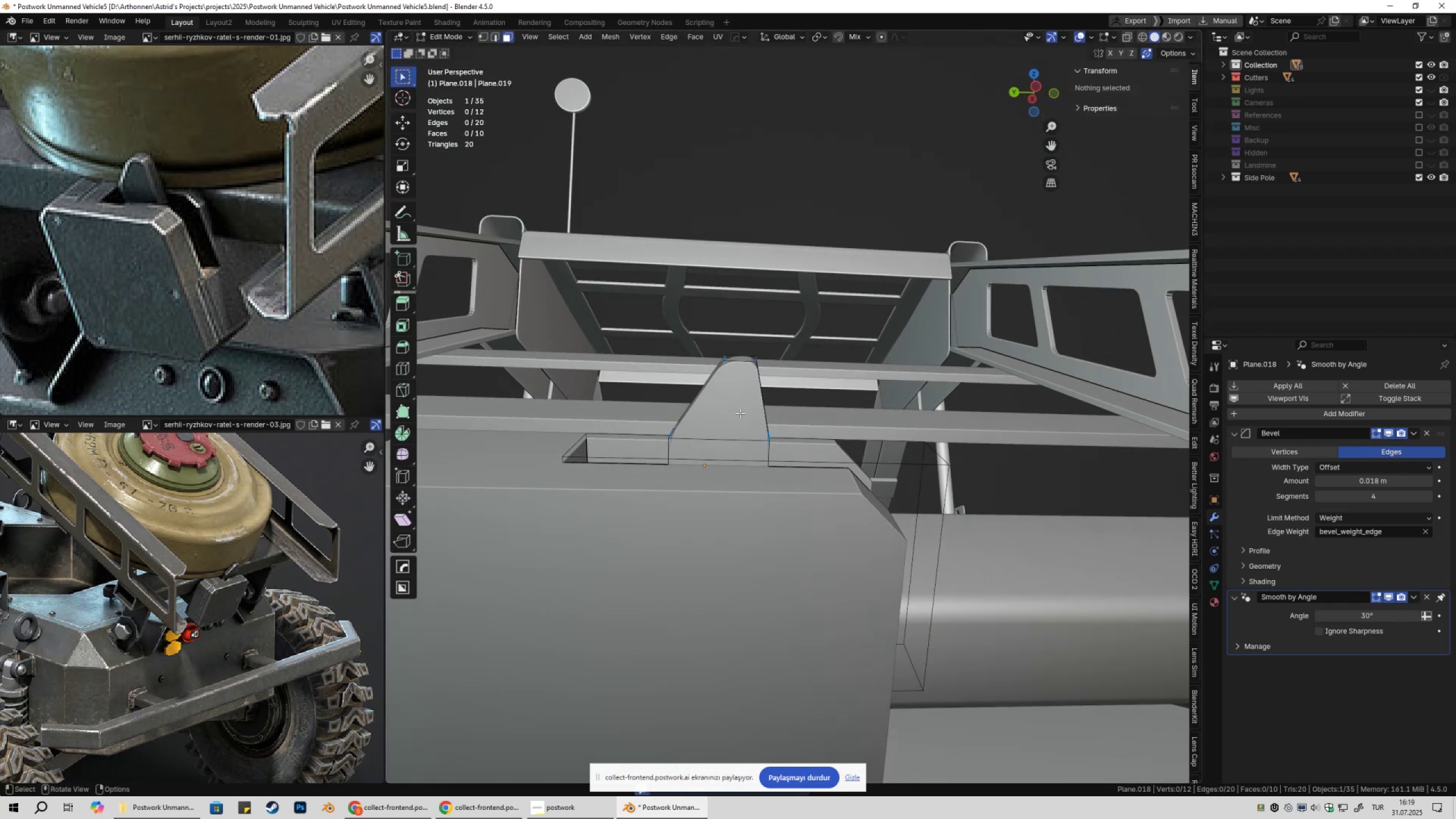 
left_click([740, 413])
 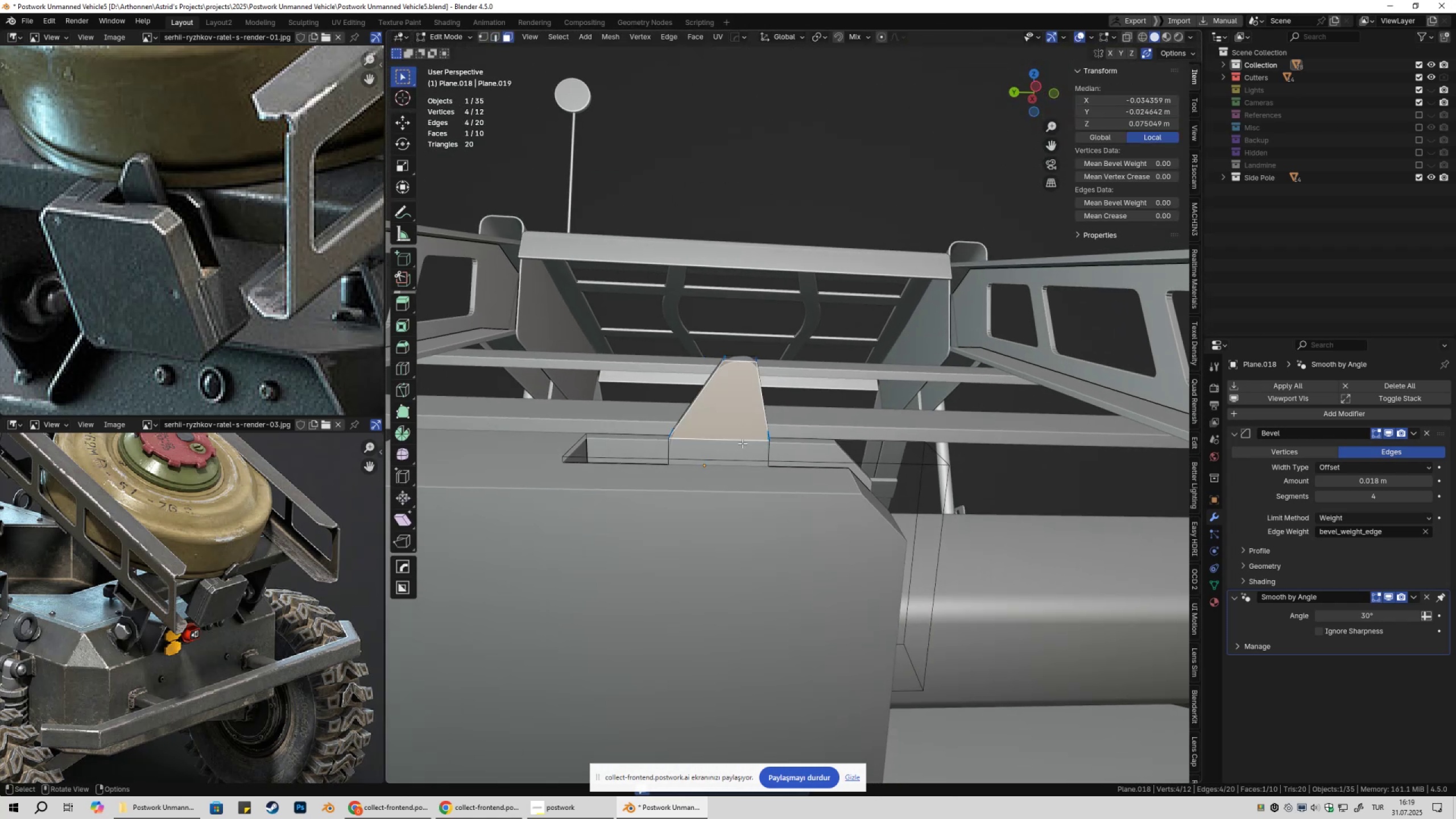 
hold_key(key=ShiftLeft, duration=0.37)
 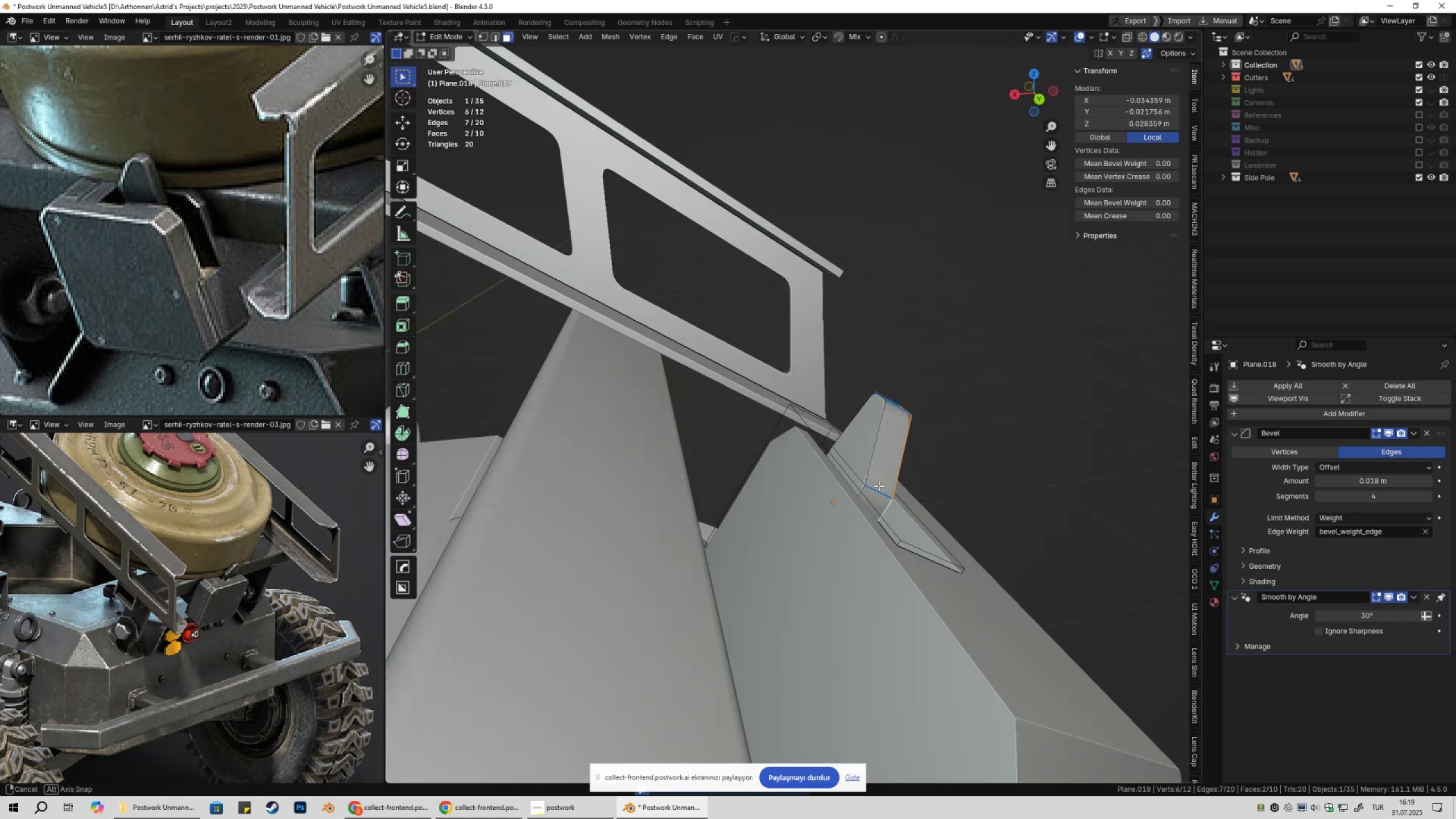 
hold_key(key=ShiftLeft, duration=0.97)
double_click([846, 477])
 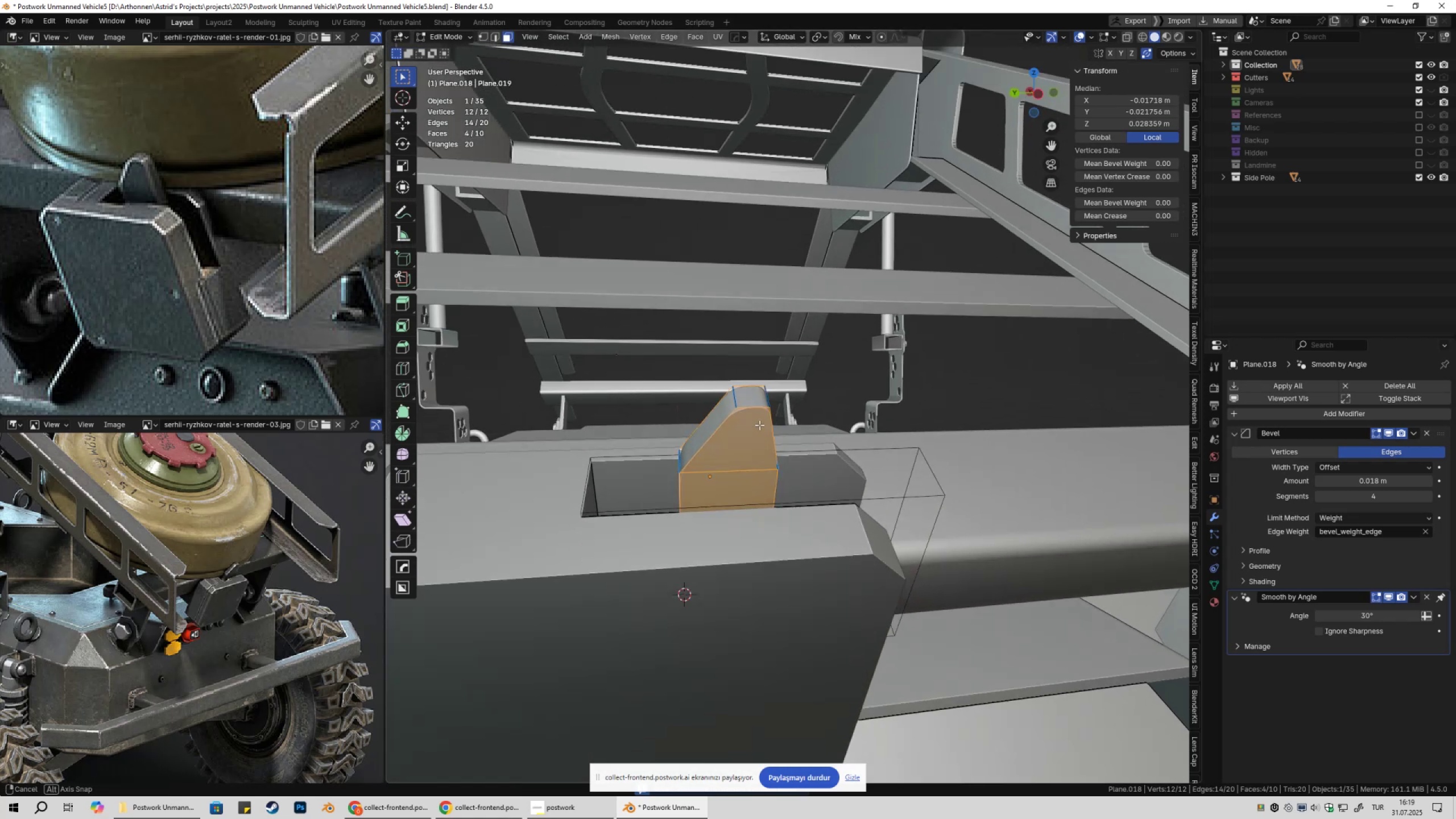 
scroll: coordinate [751, 414], scroll_direction: up, amount: 4.0
 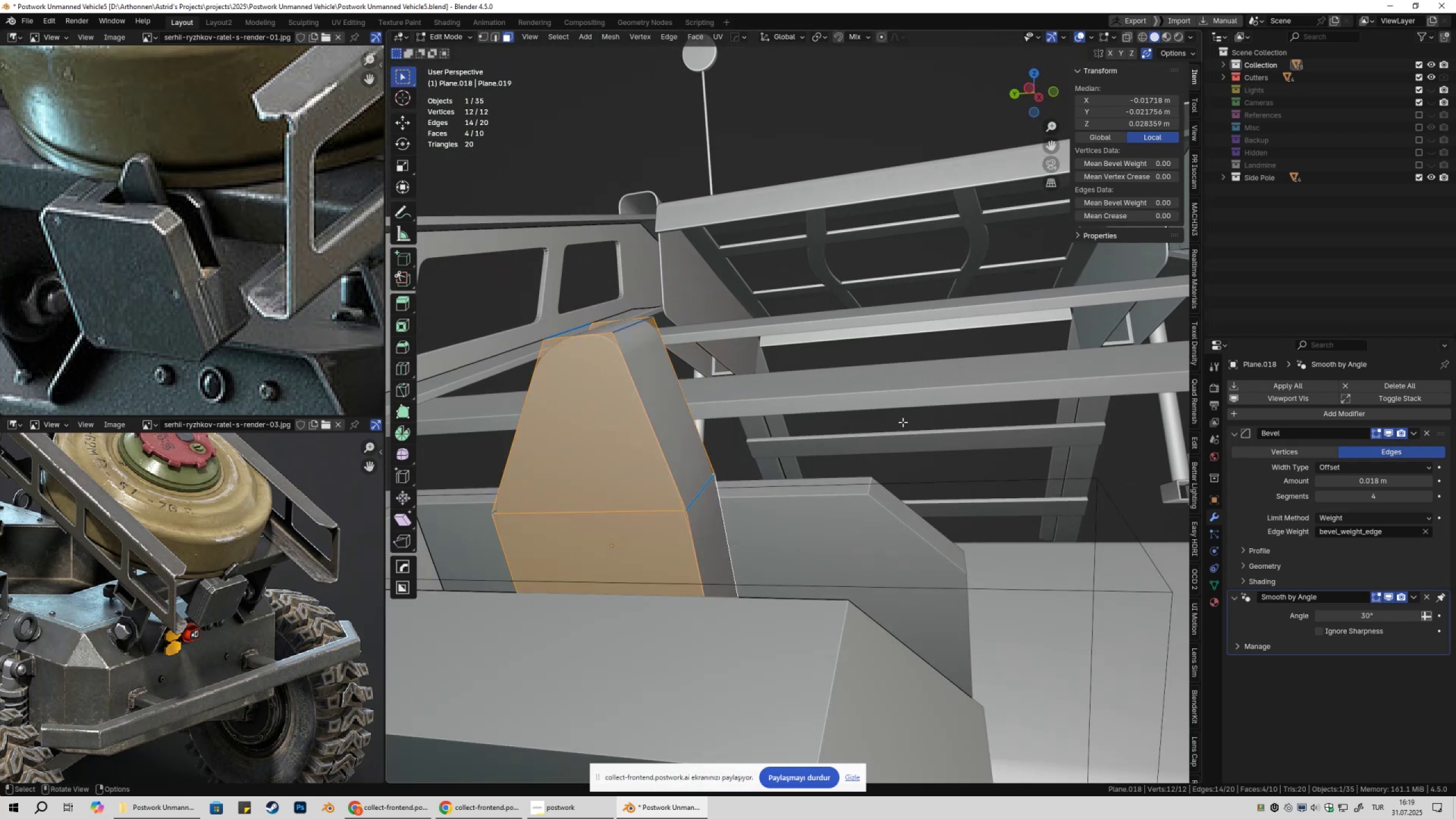 
key(I)
 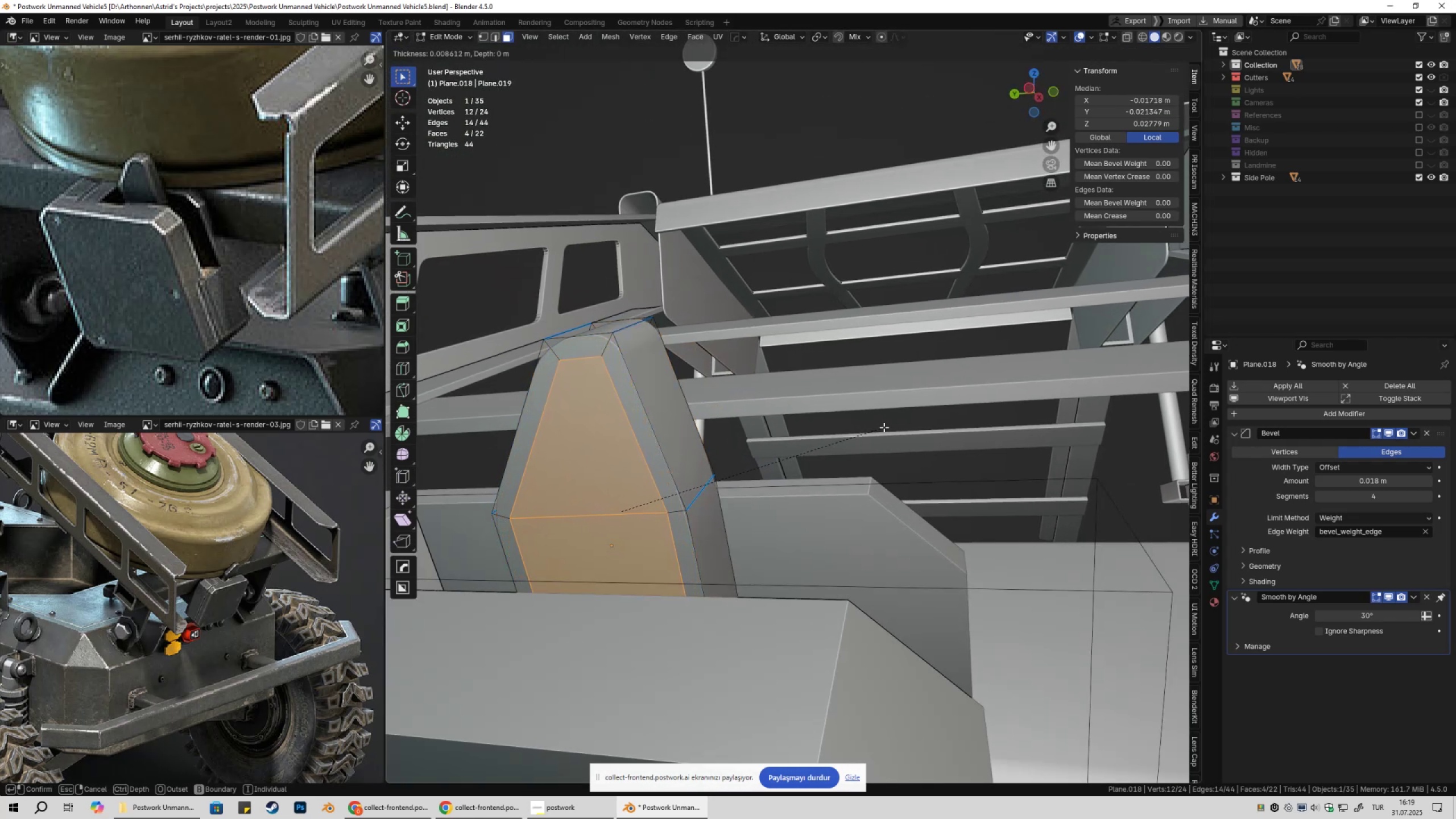 
hold_key(key=ShiftLeft, duration=0.31)
 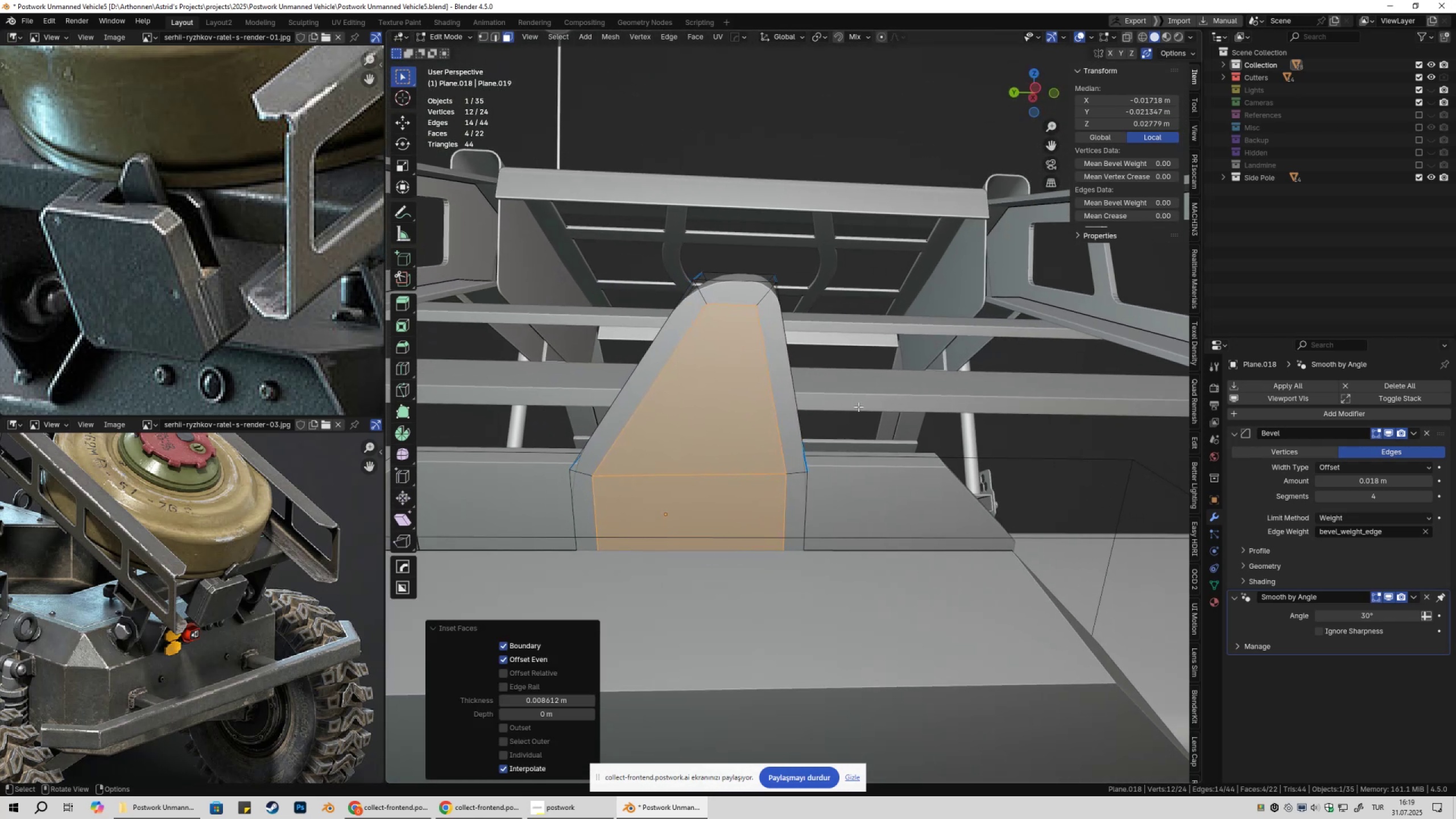 
key(Alt+E)
 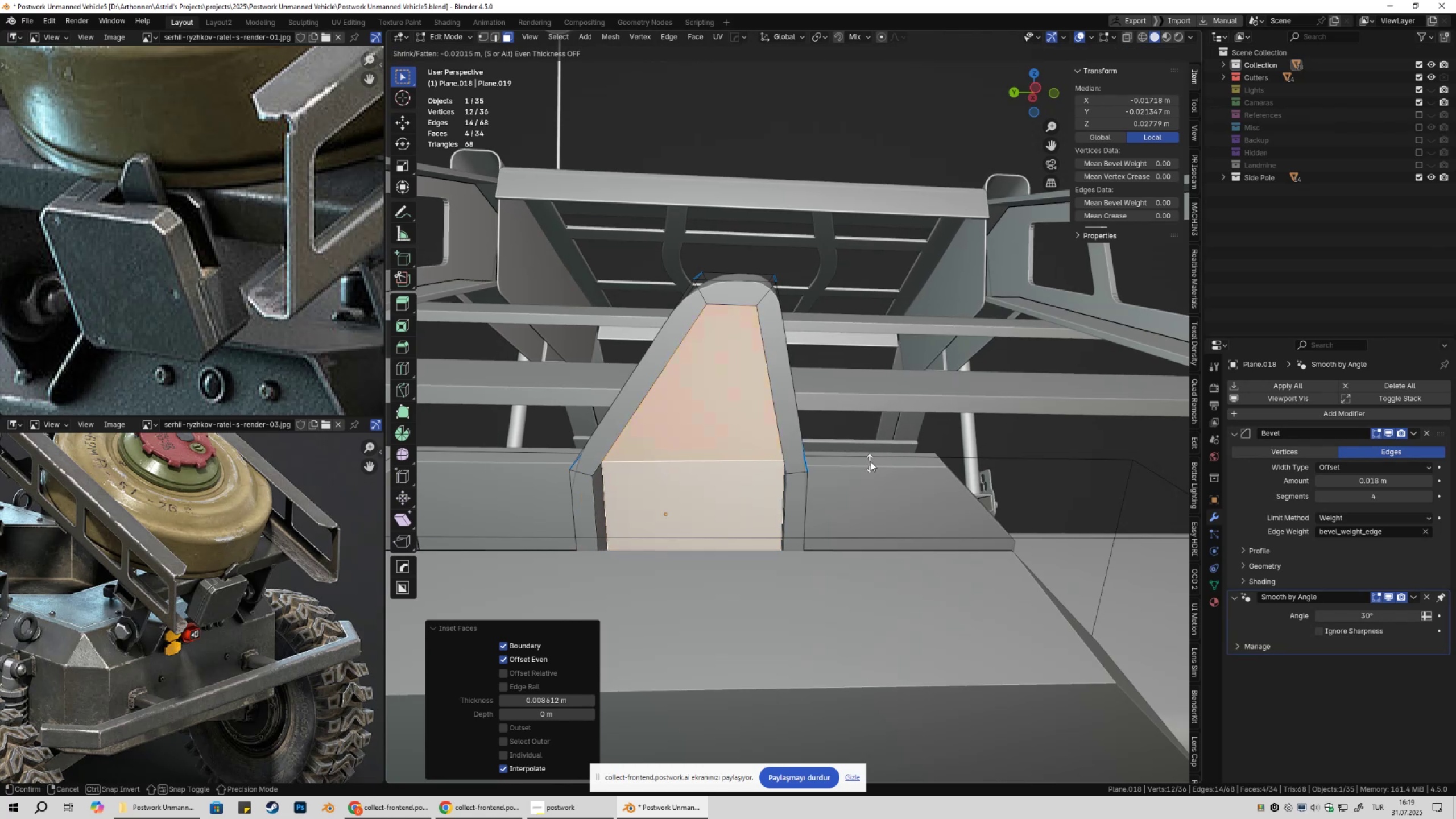 
hold_key(key=ShiftLeft, duration=1.15)
left_click([874, 488])
 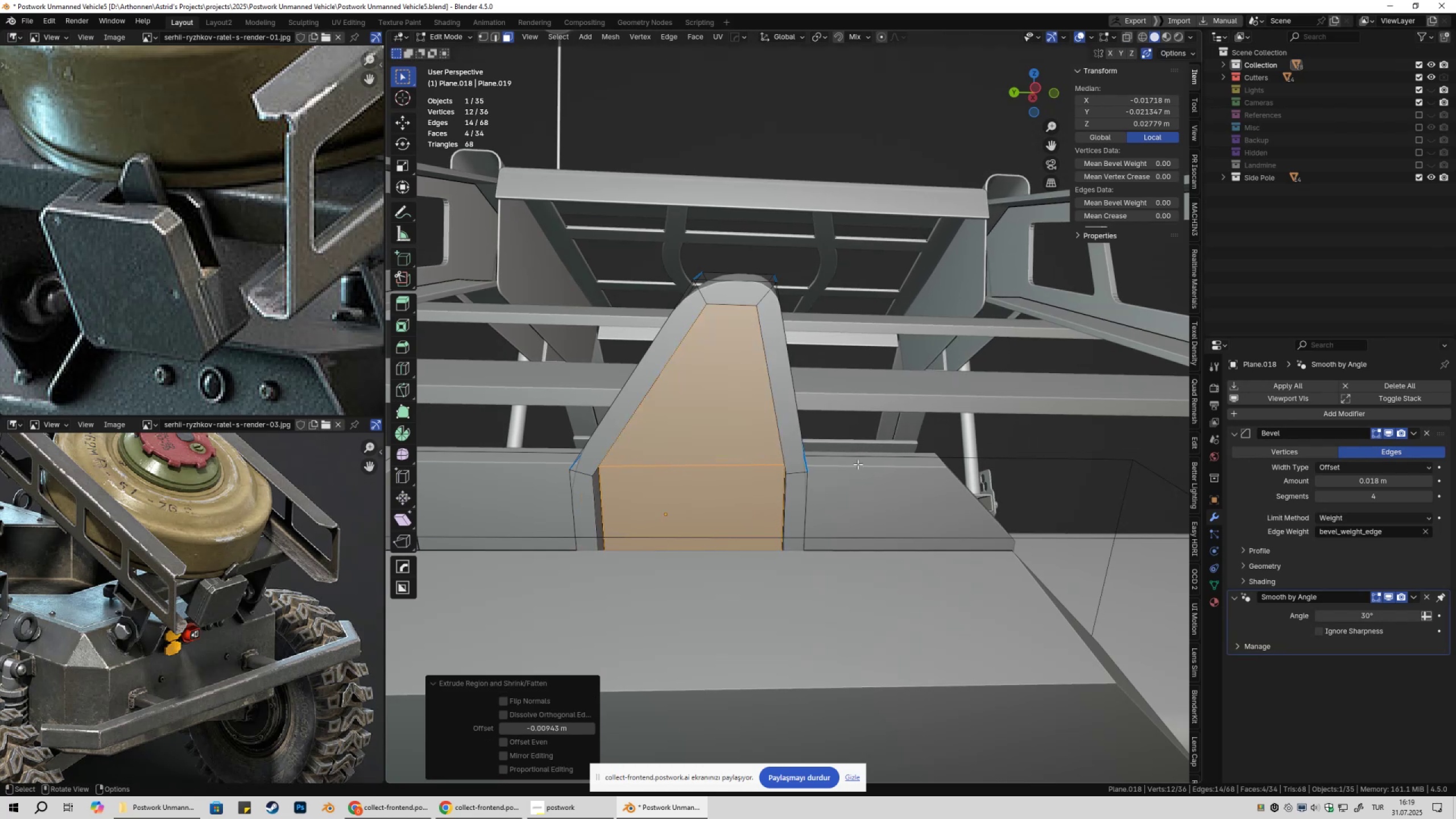 
key(Tab)
 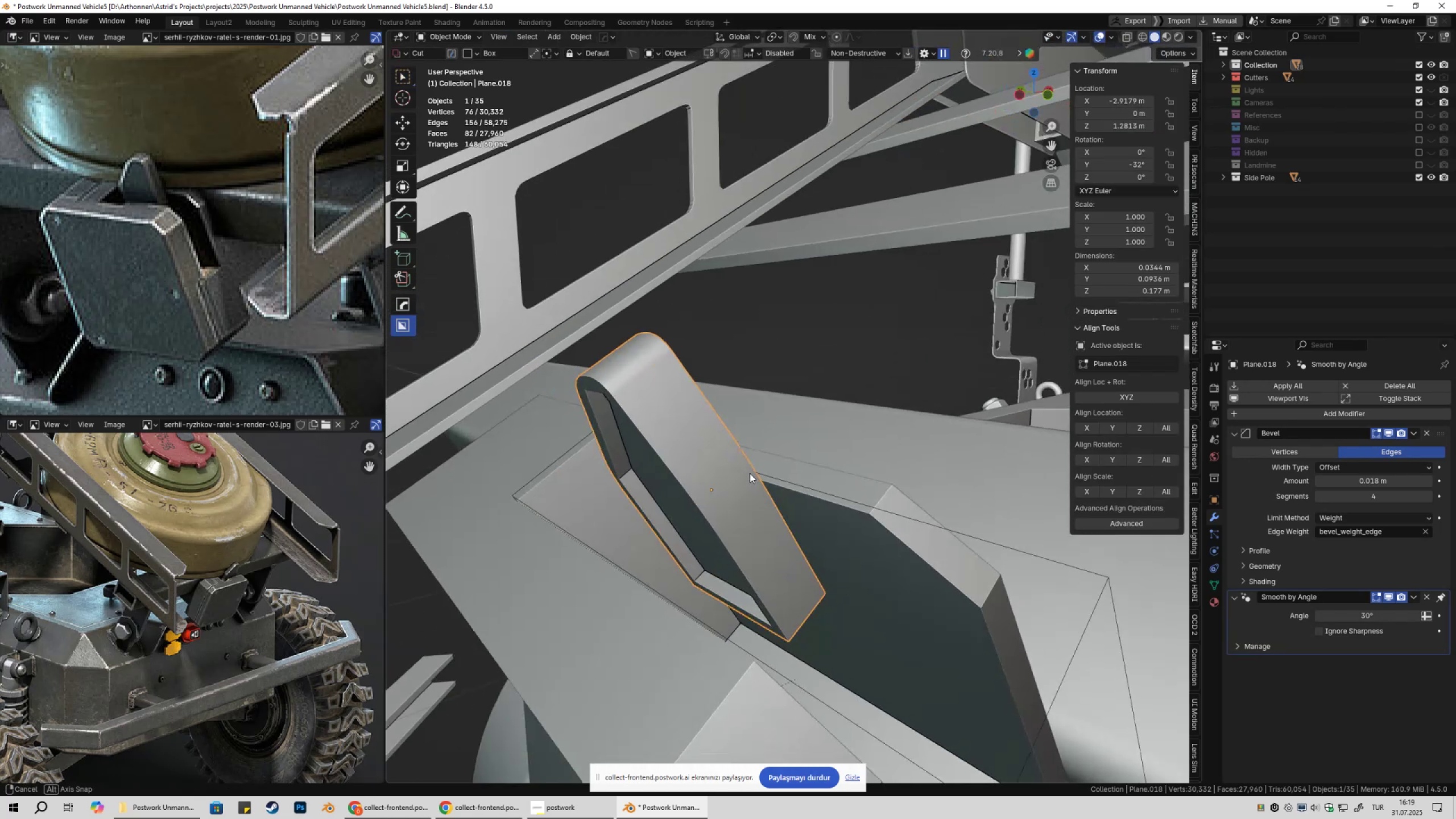 
key(Control+Z)
 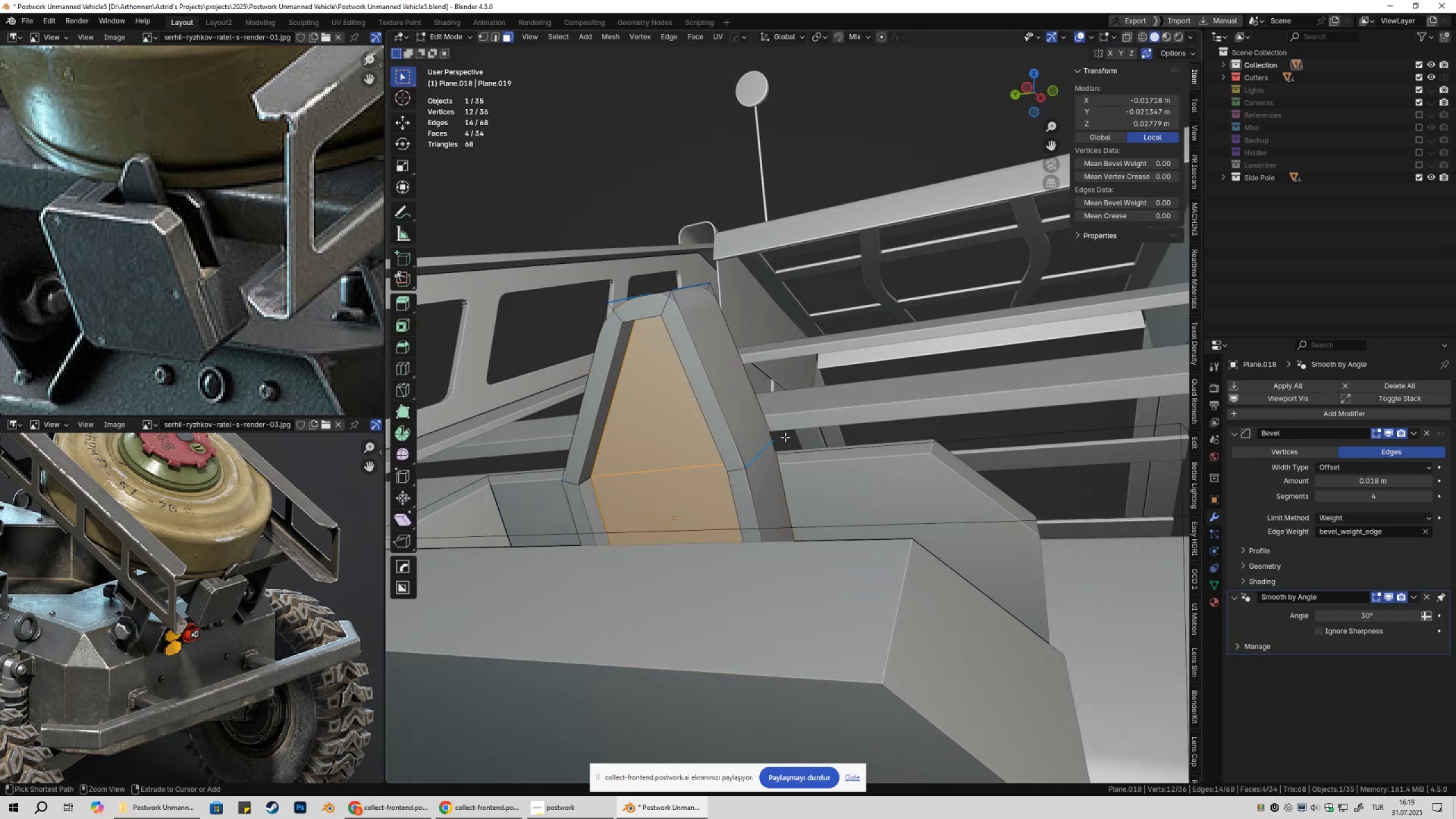 
key(Control+Z)
 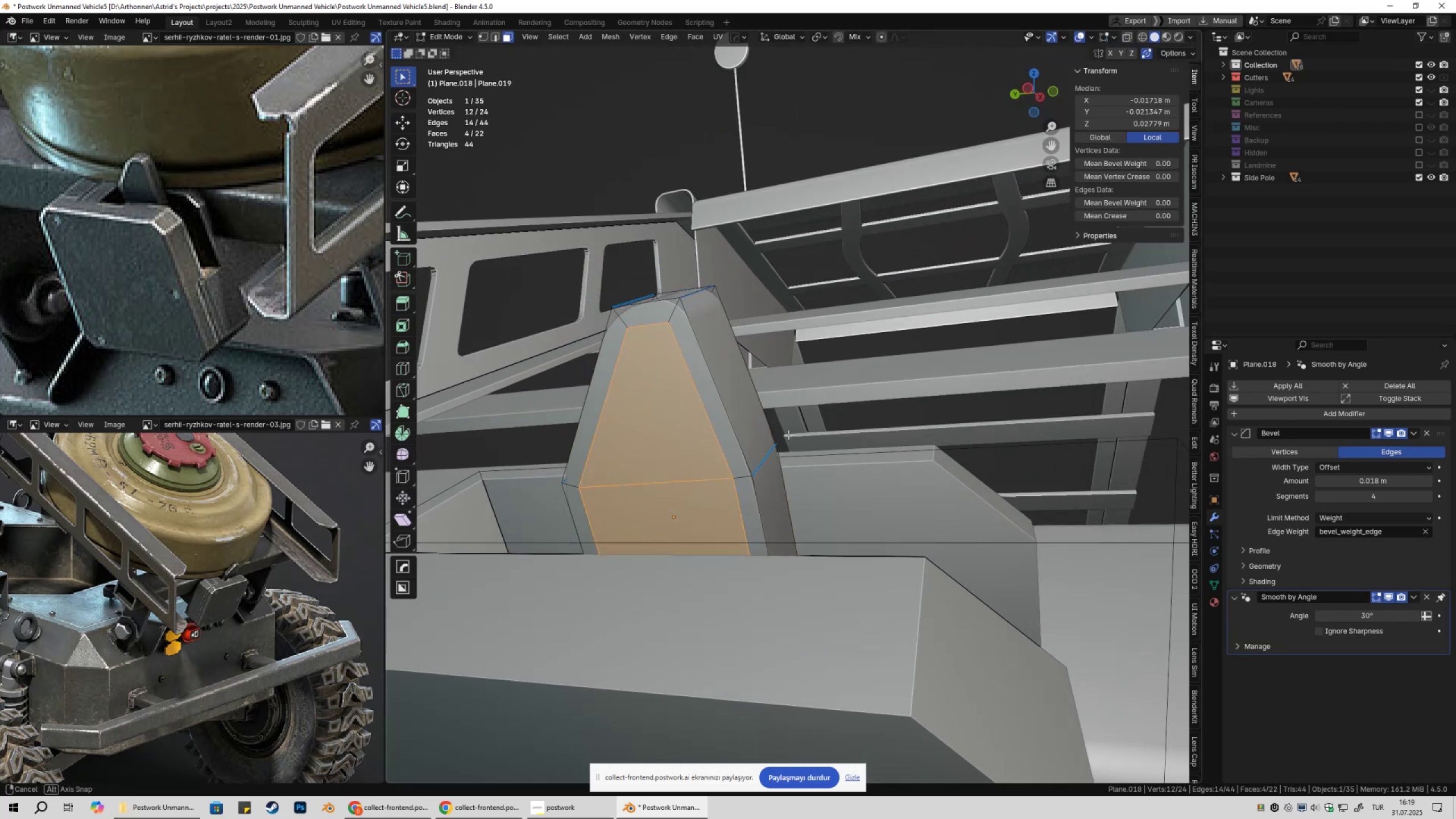 
key(Alt+E)
 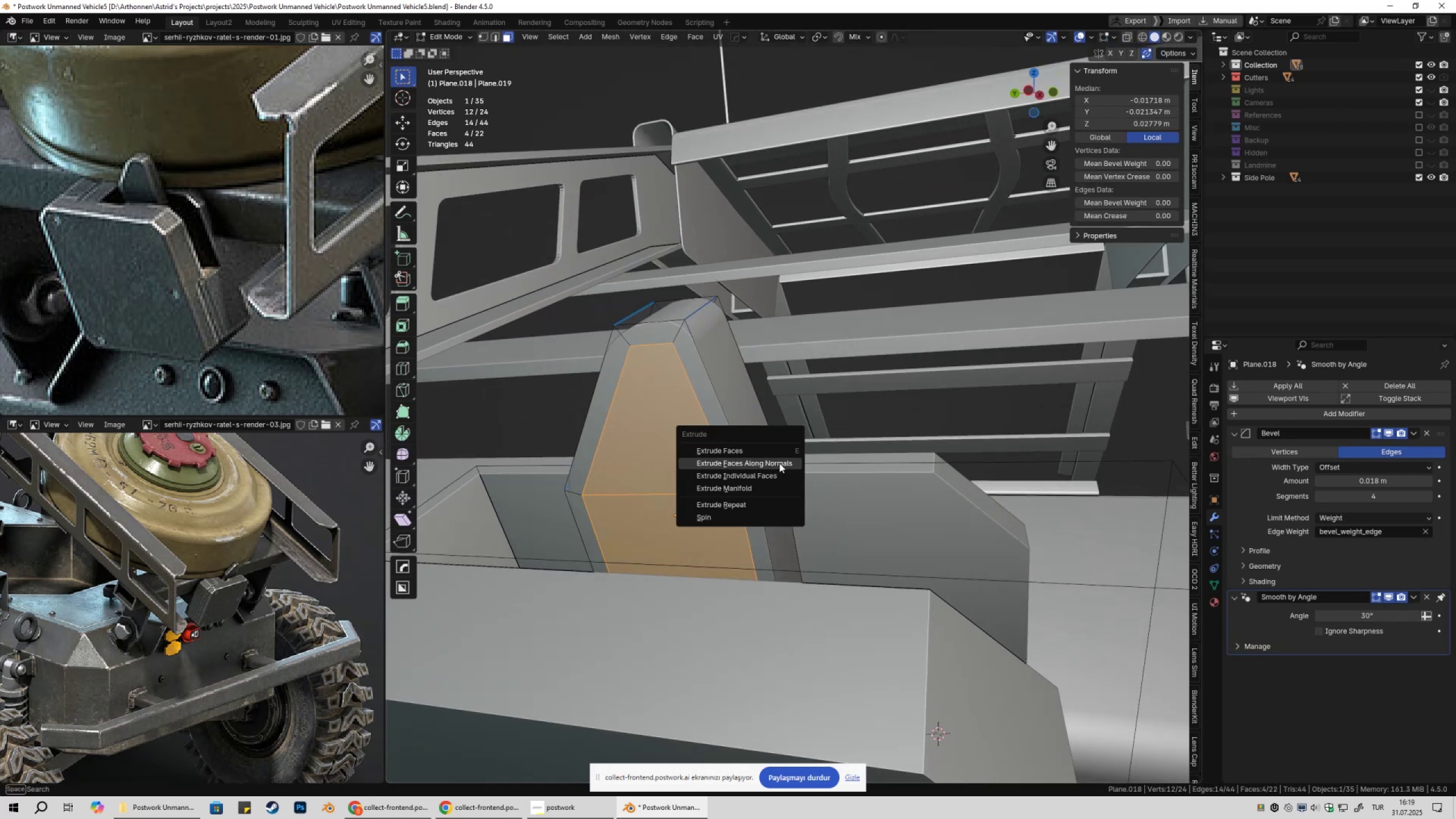 
left_click([779, 463])
 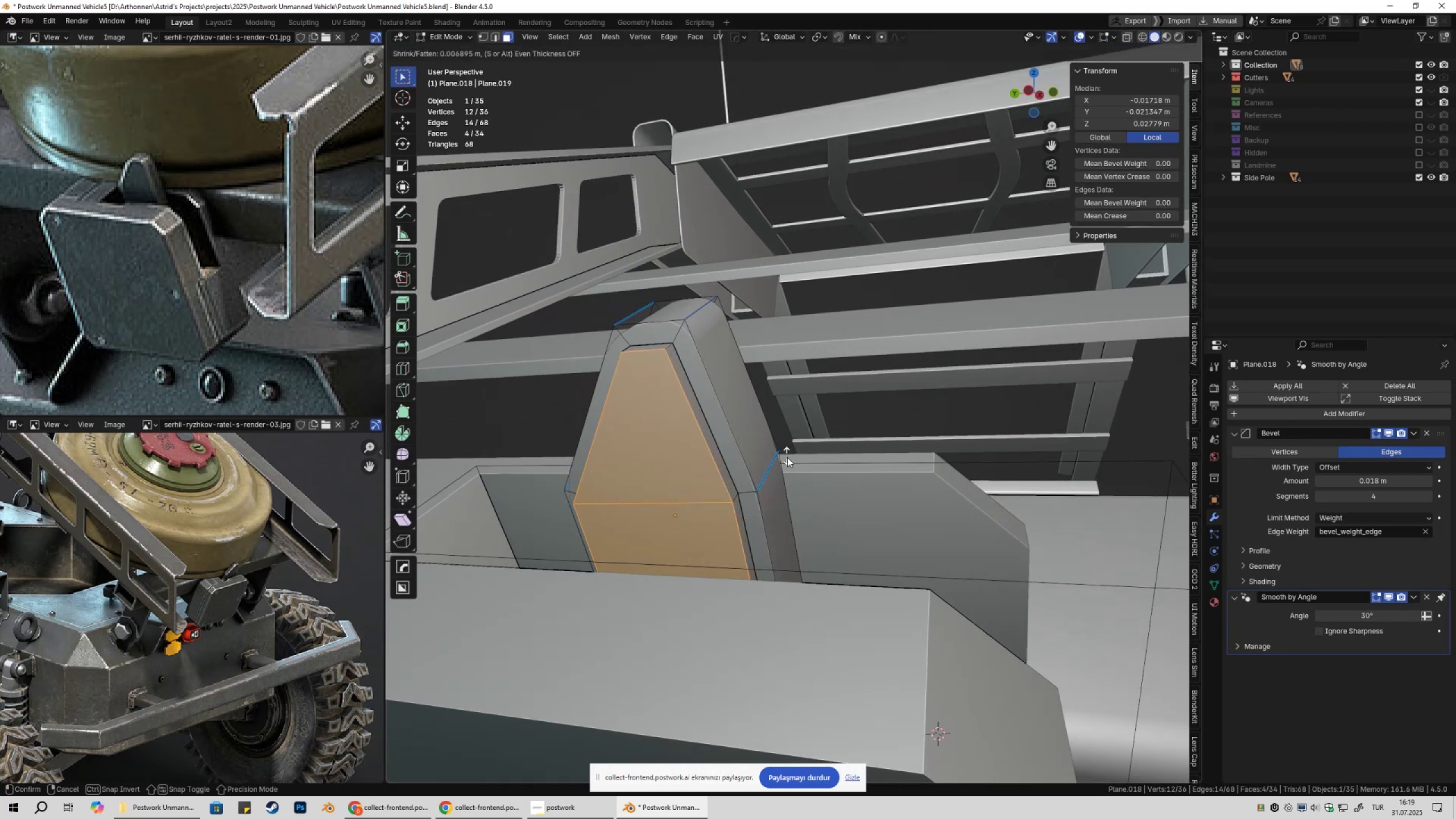 
hold_key(key=ShiftLeft, duration=1.38)
left_click([771, 519])
 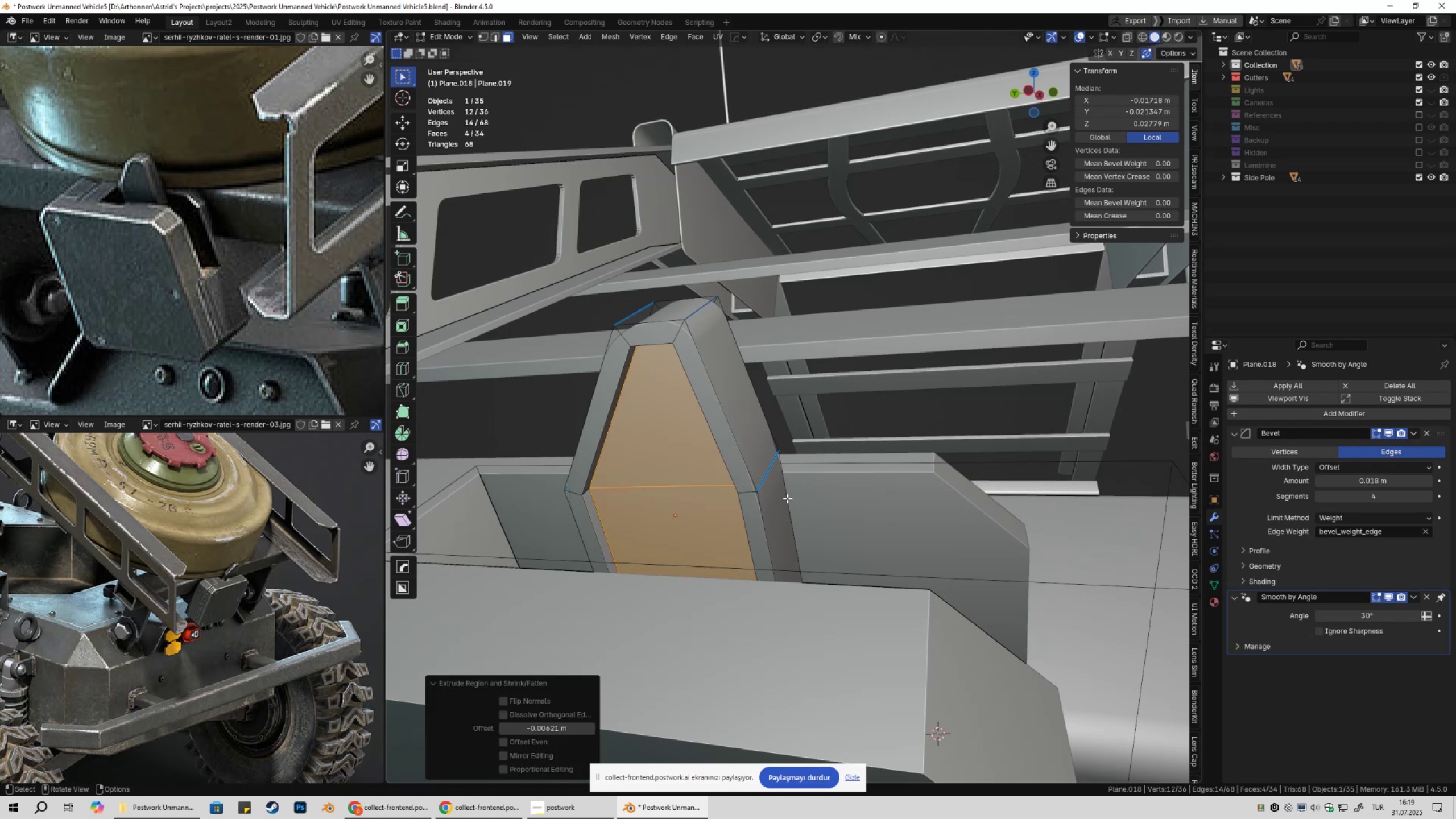 
key(Tab)
 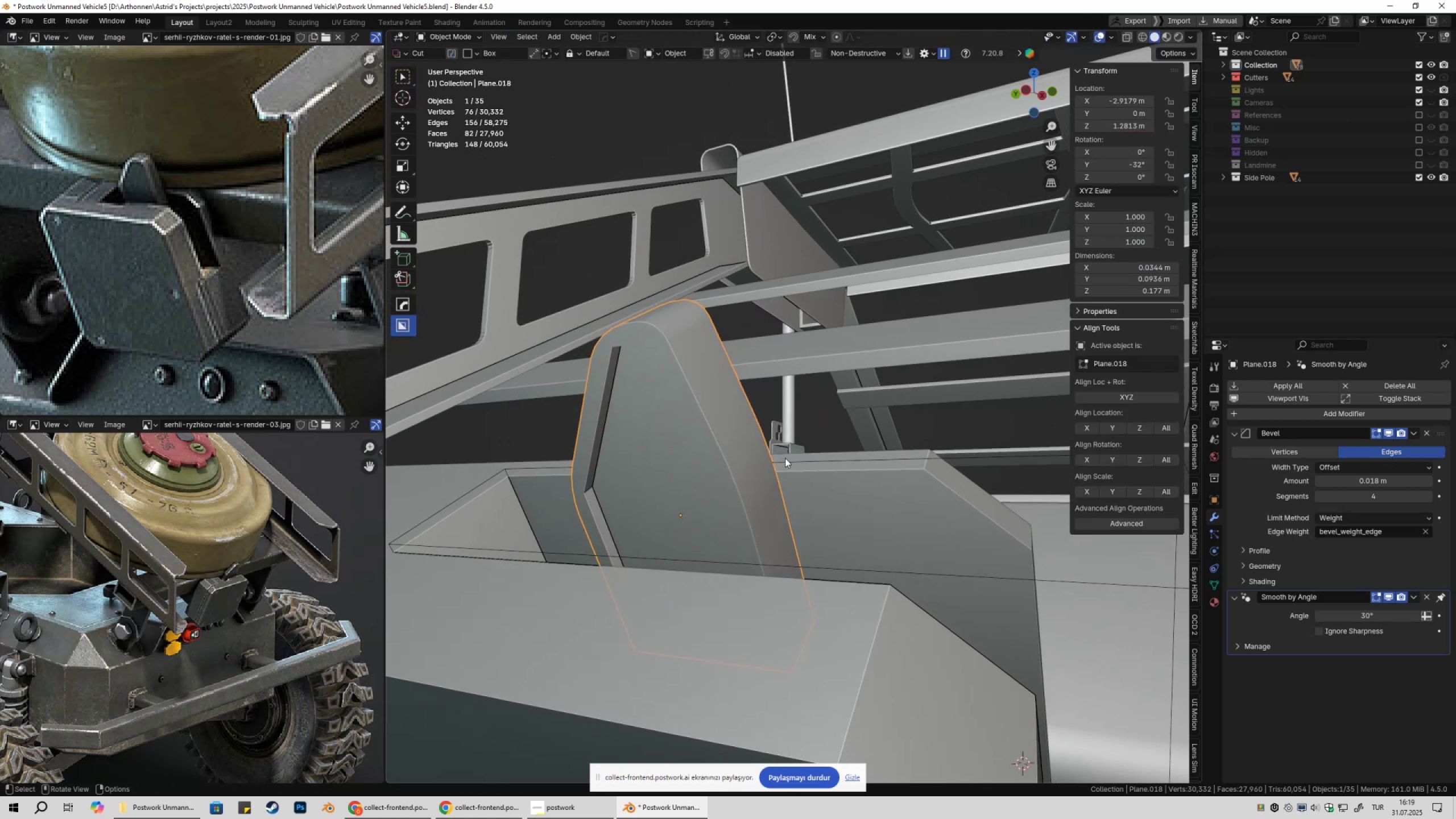 
key(Q)
 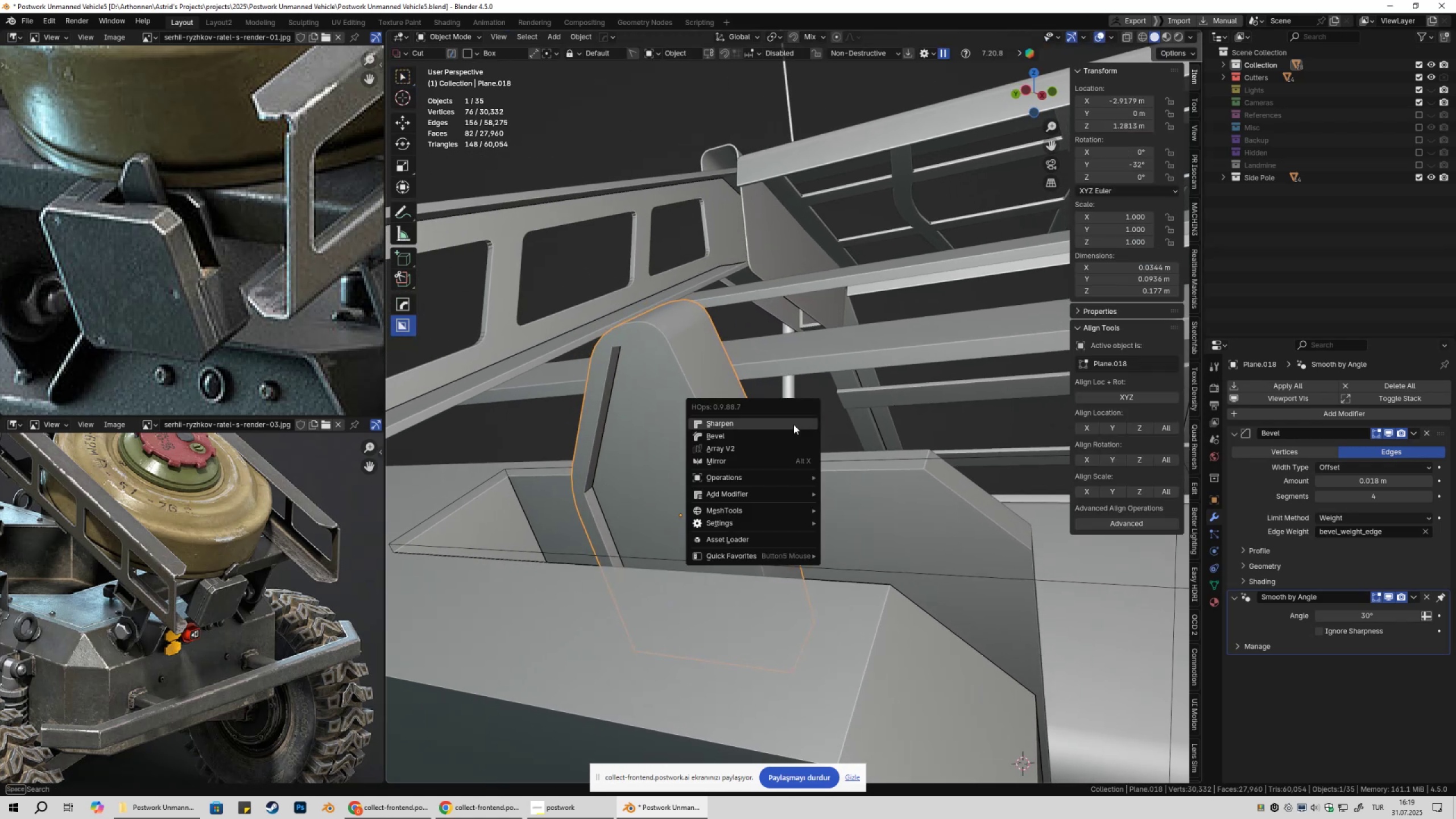 
hold_key(key=ControlLeft, duration=0.38)
 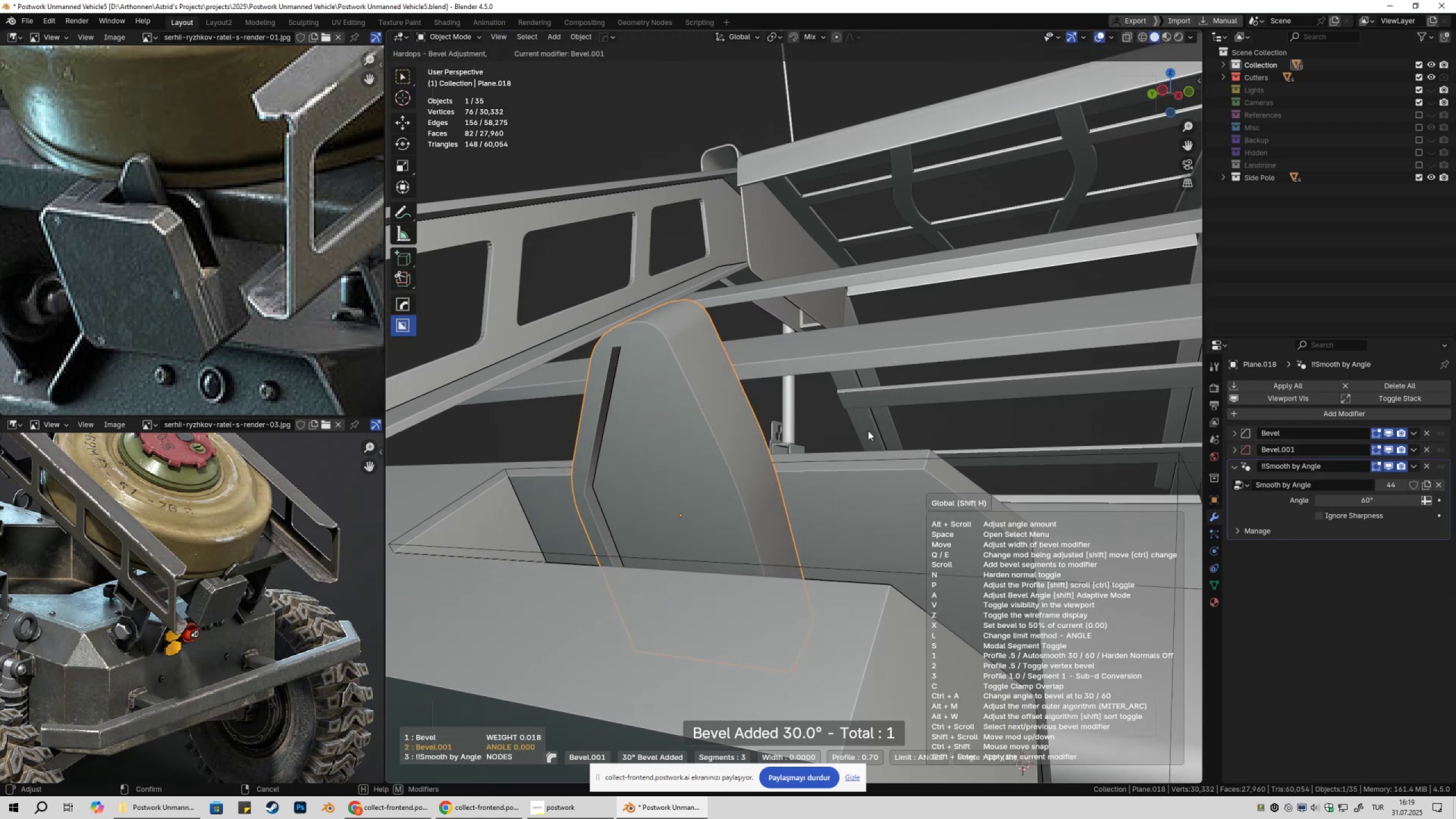 
hold_key(key=ShiftLeft, duration=1.54)
 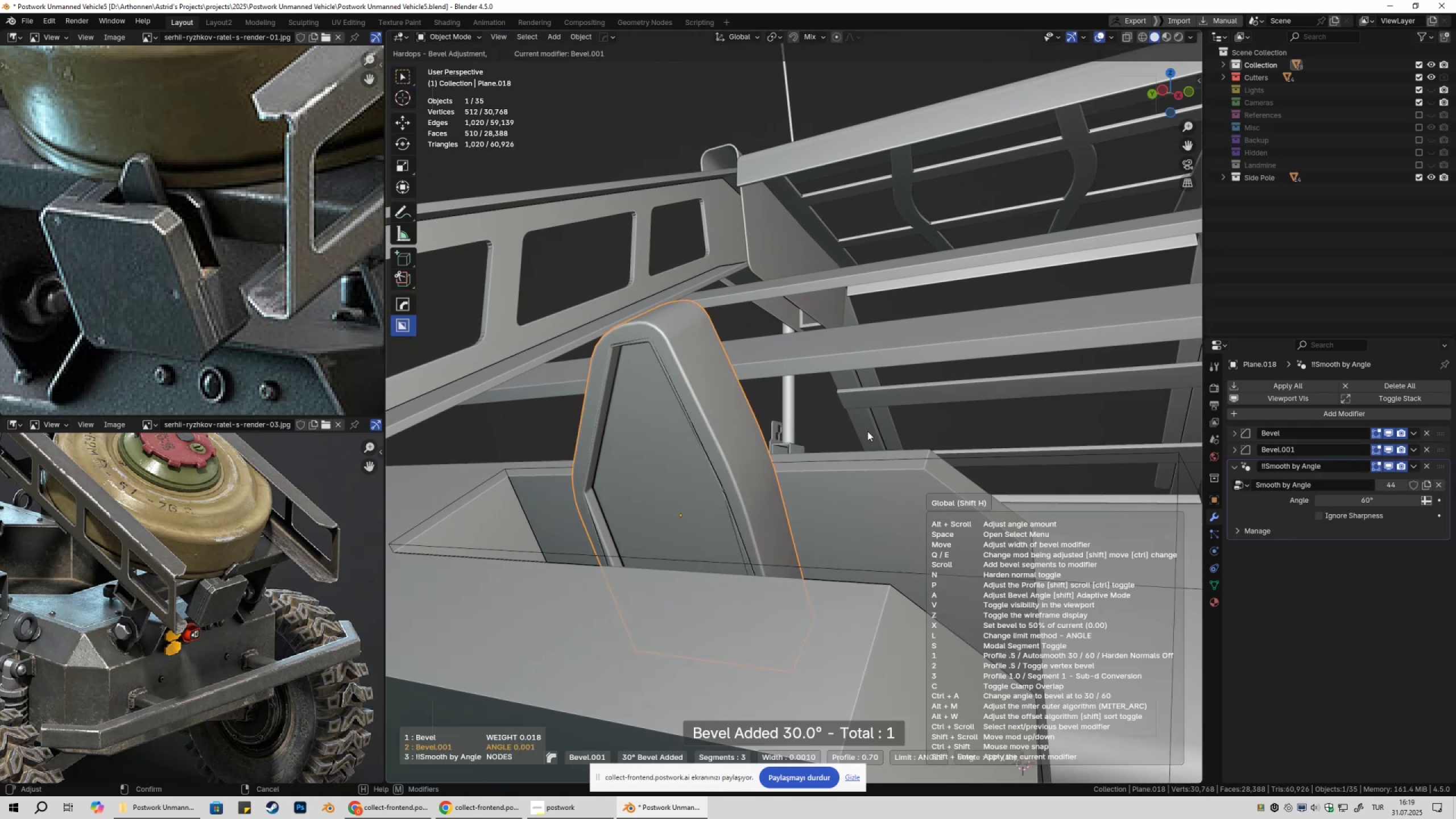 
hold_key(key=ShiftLeft, duration=1.51)
 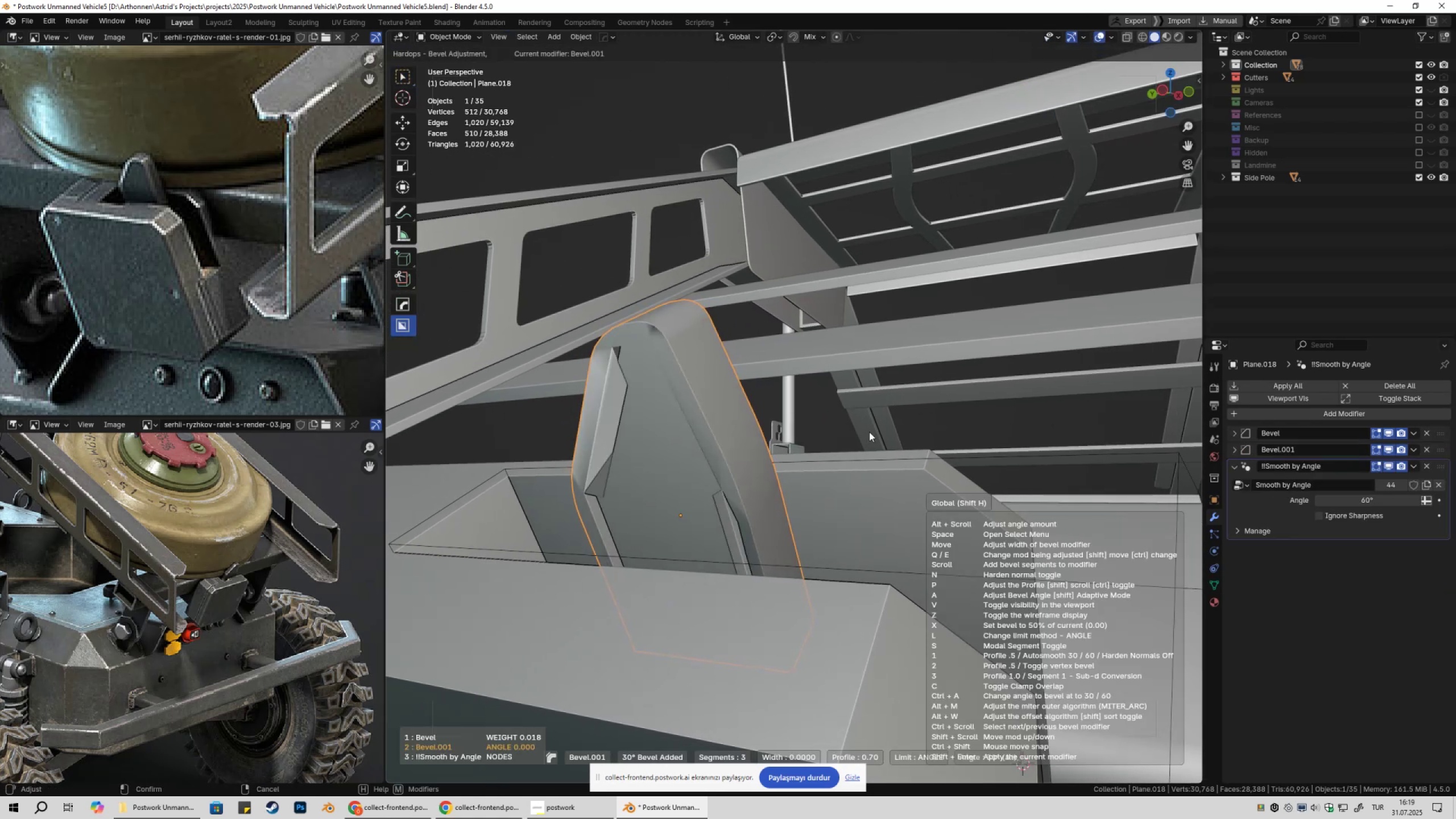 
hold_key(key=ShiftLeft, duration=1.51)
 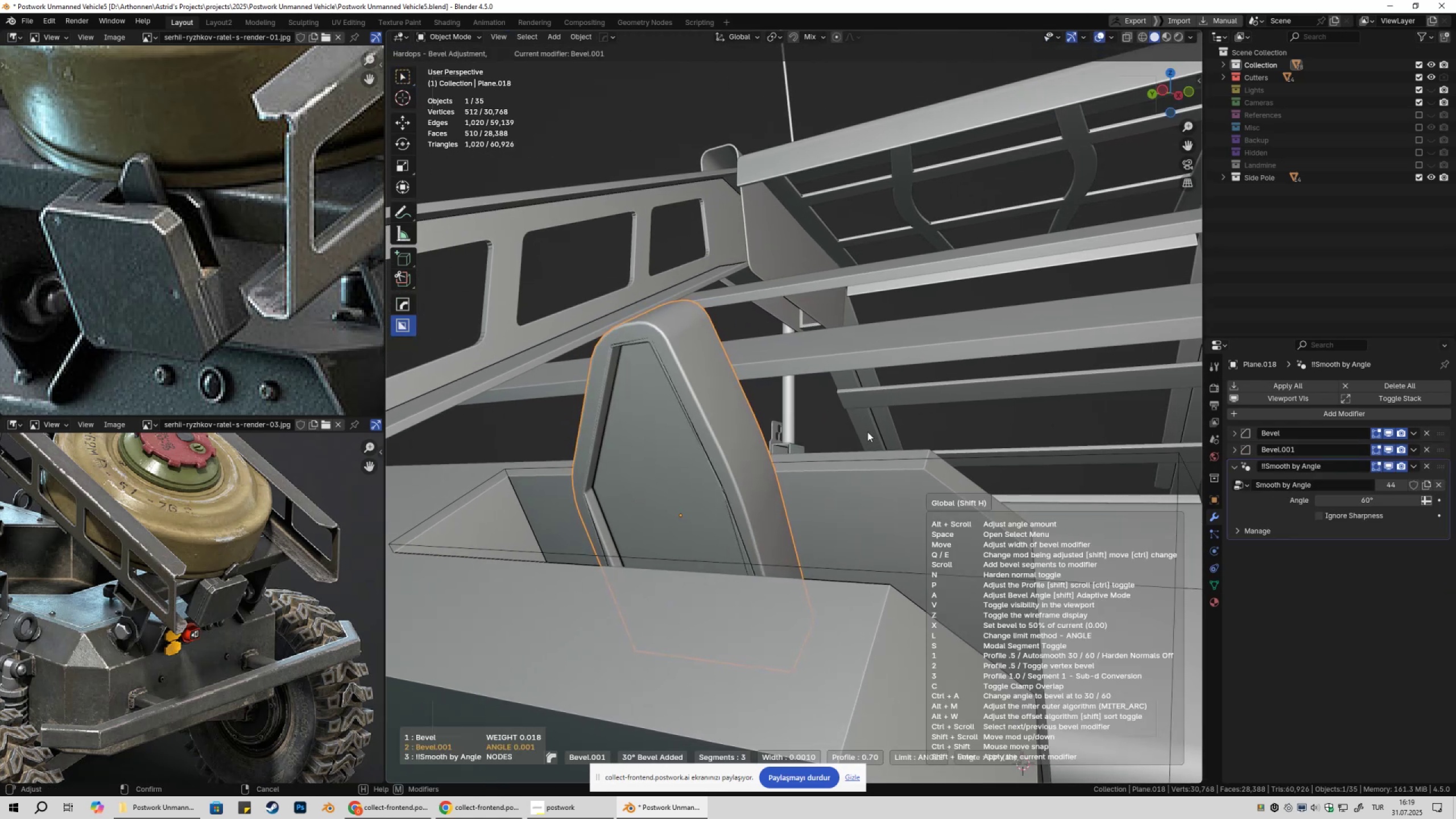 
hold_key(key=ShiftLeft, duration=1.39)
left_click([867, 432])
 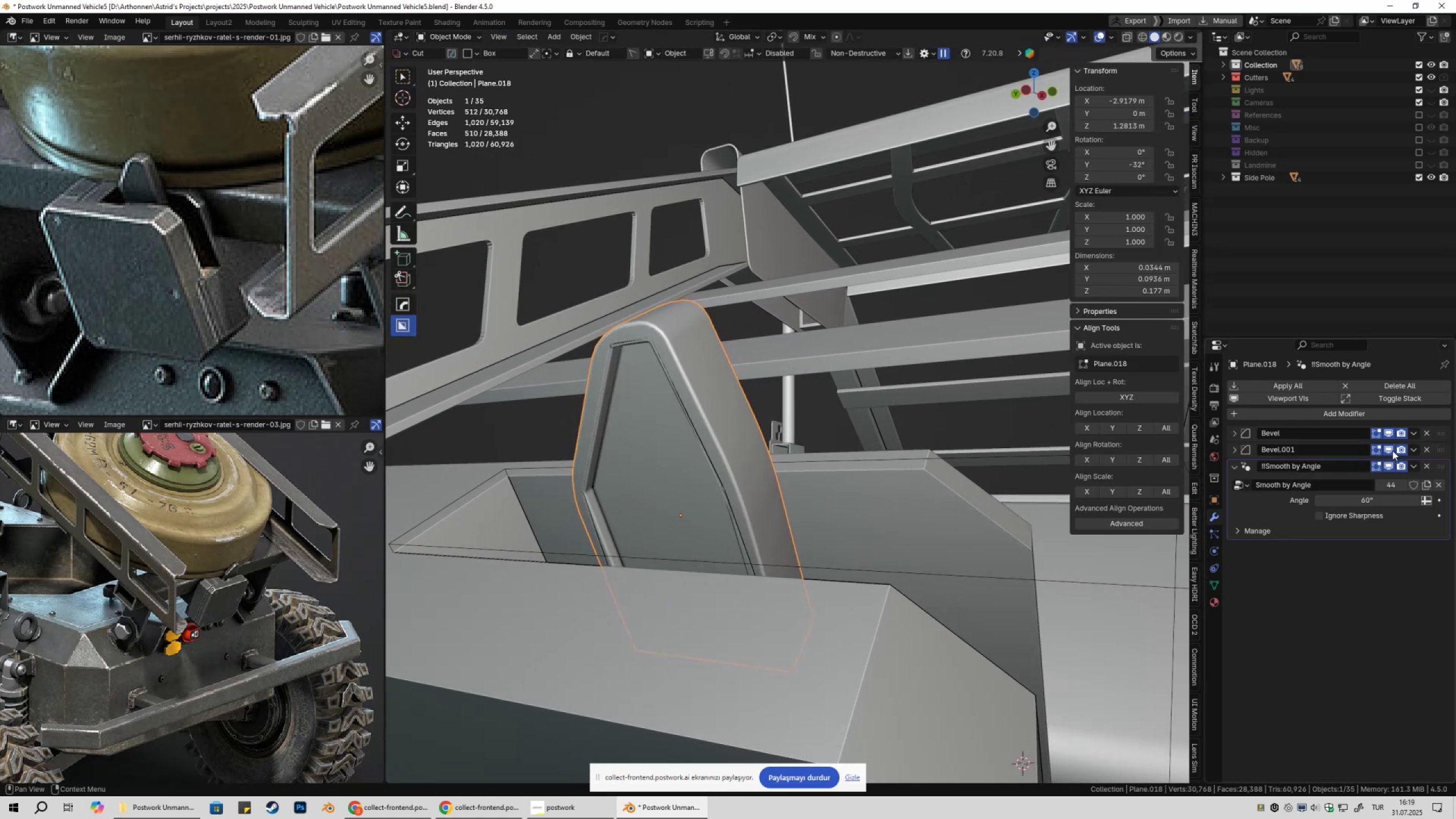 
left_click([1391, 449])
 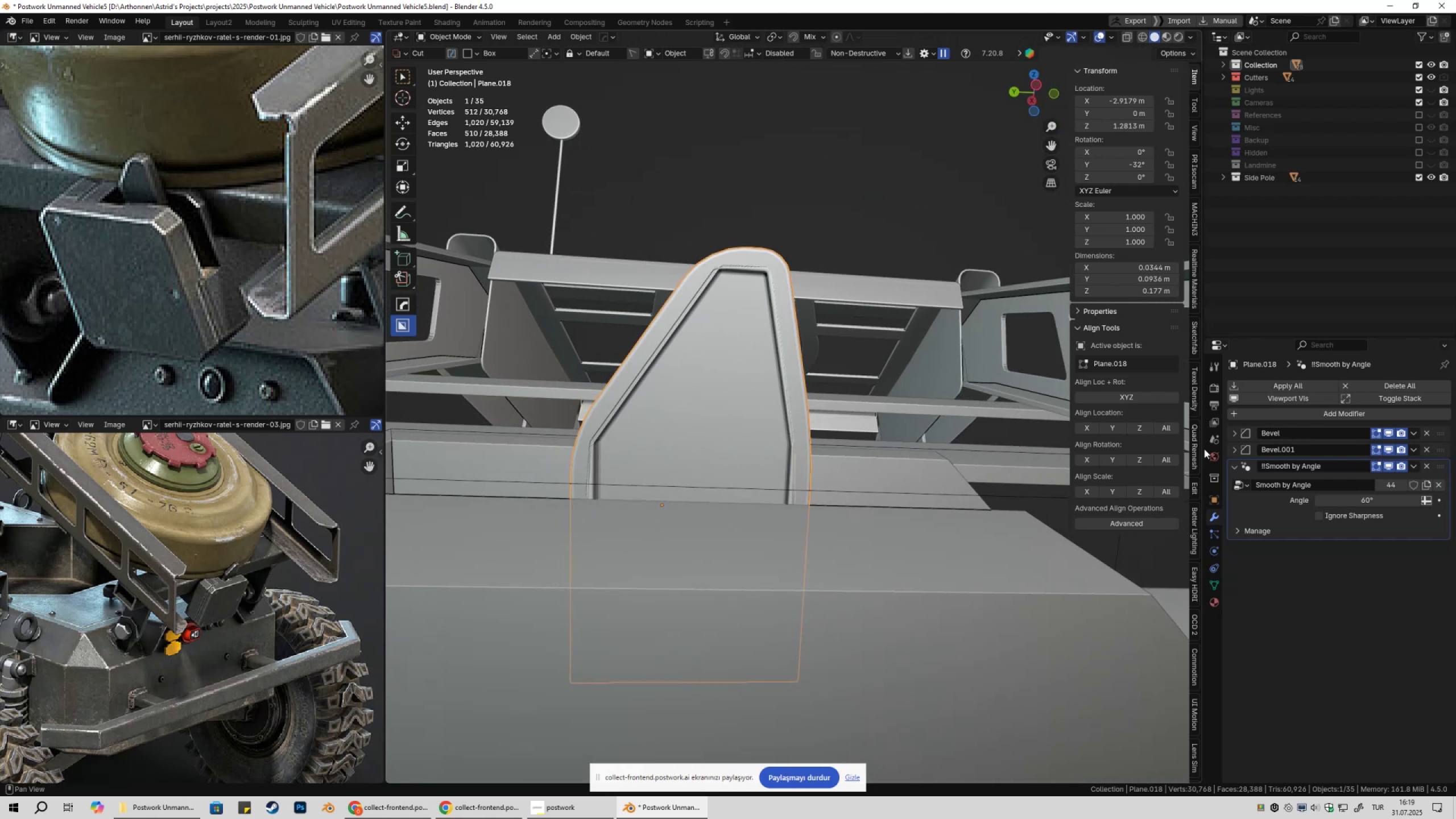 
left_click([1237, 450])
 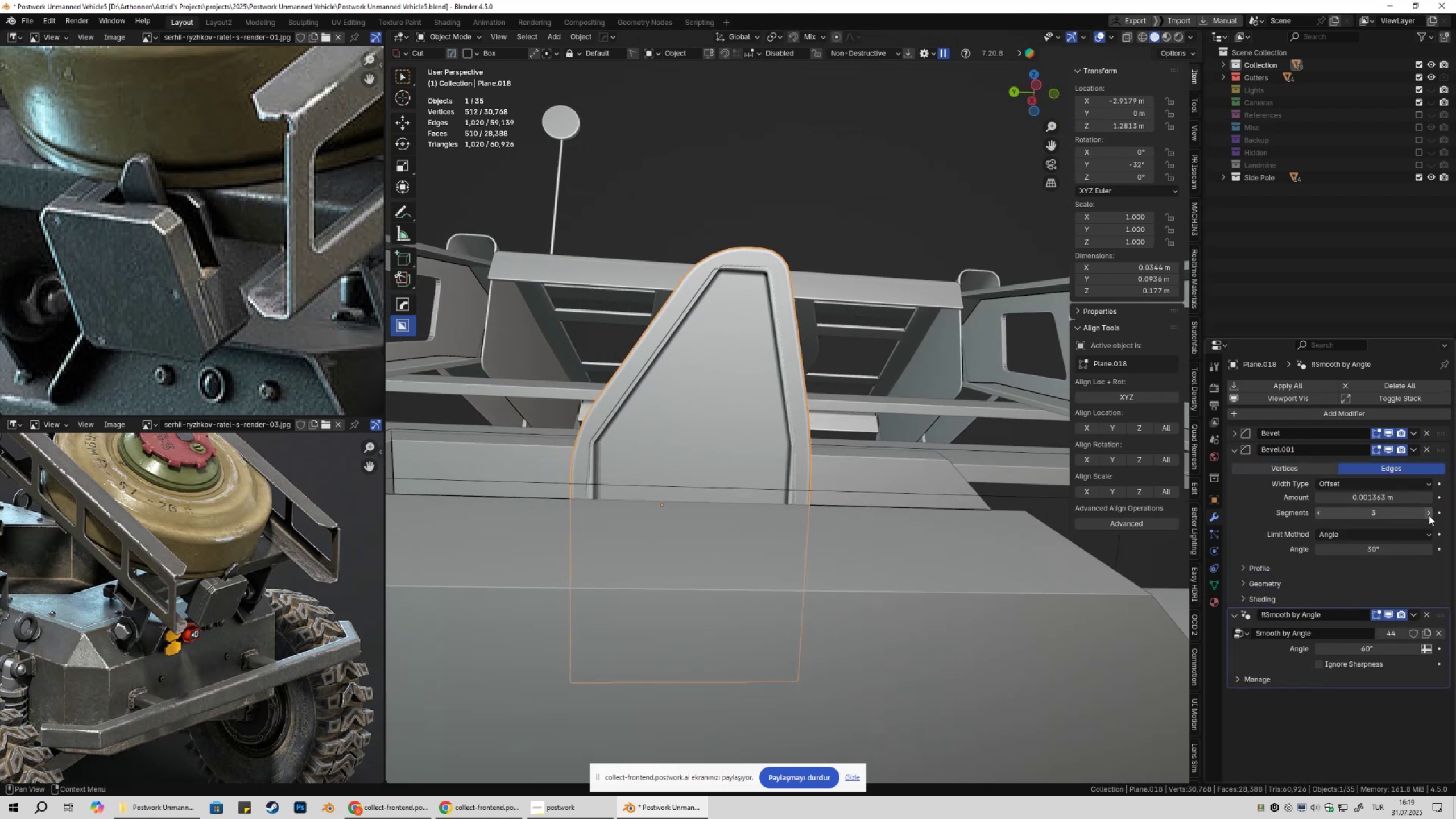 
left_click([1429, 515])
 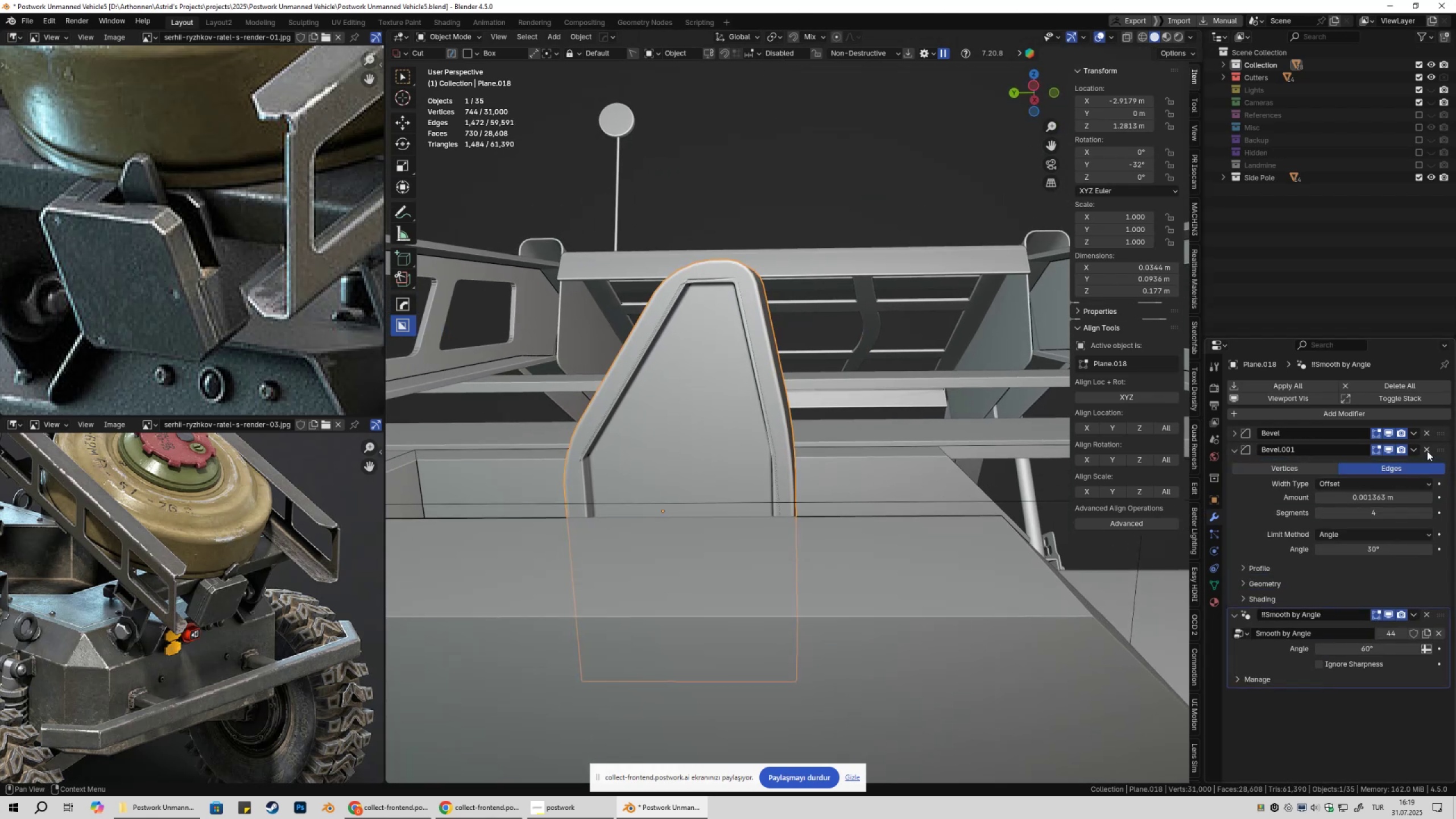 
key(Tab)
 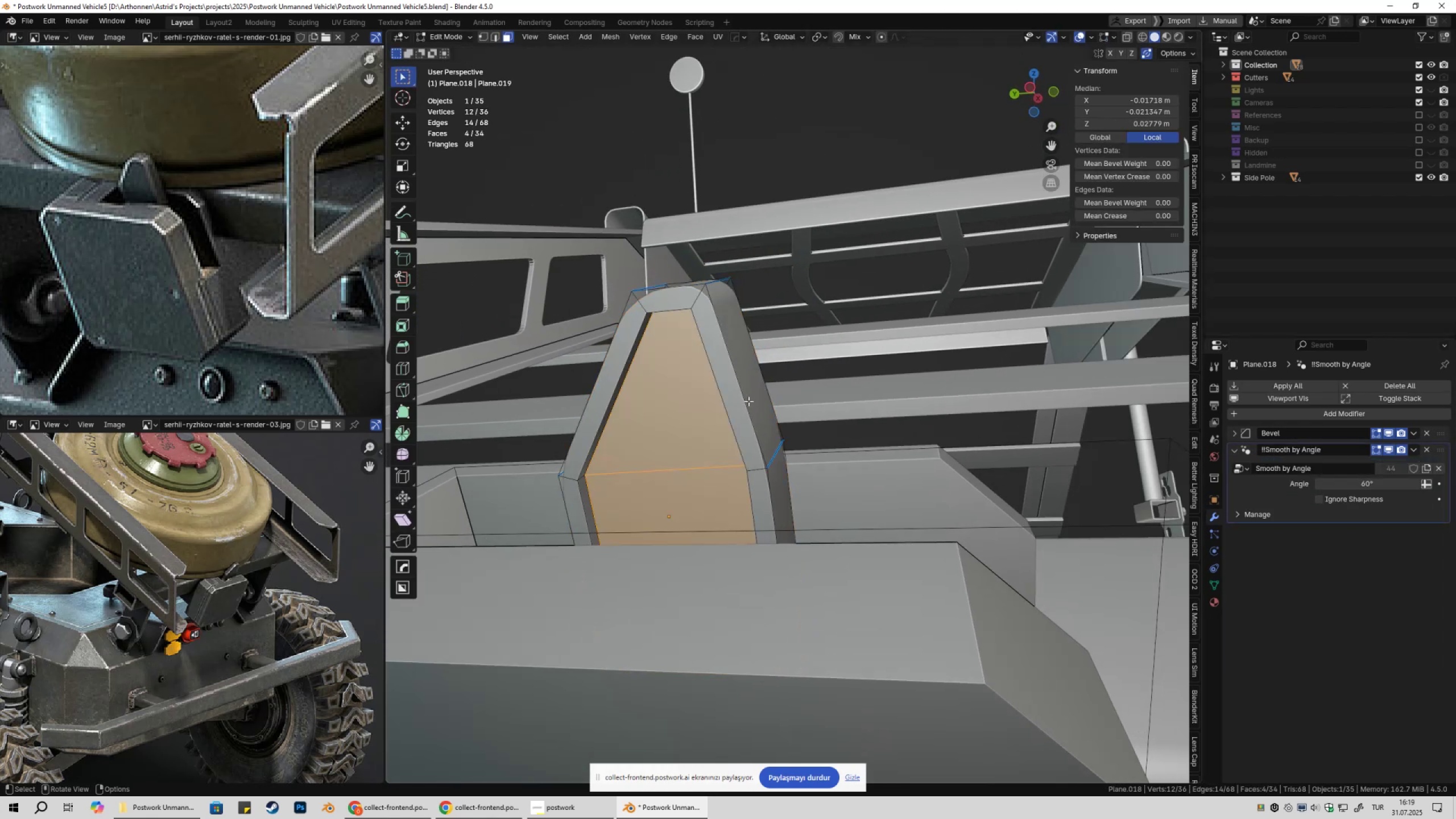 
key(Shift+ShiftLeft)
 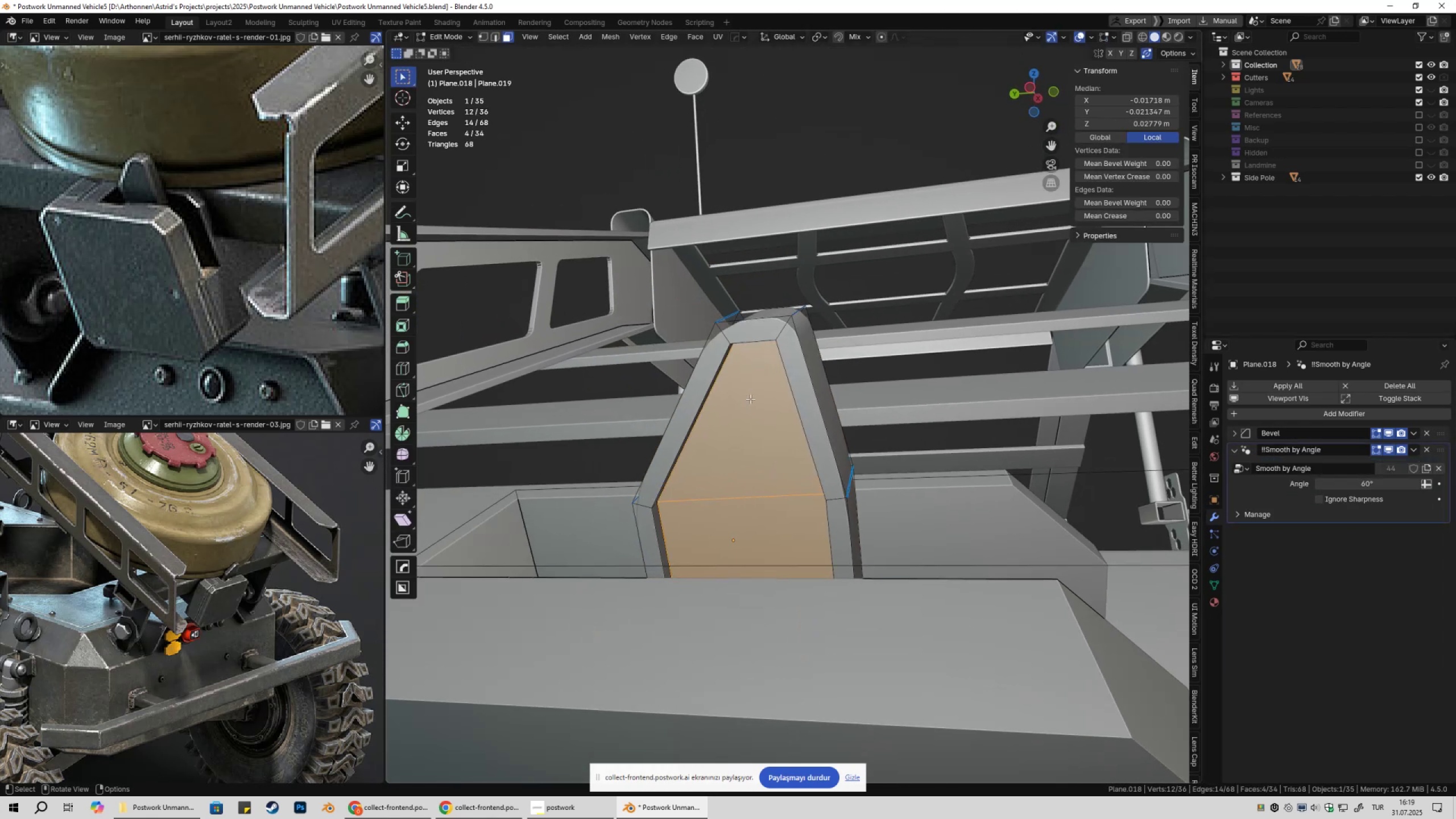 
scroll: coordinate [754, 410], scroll_direction: up, amount: 3.0
 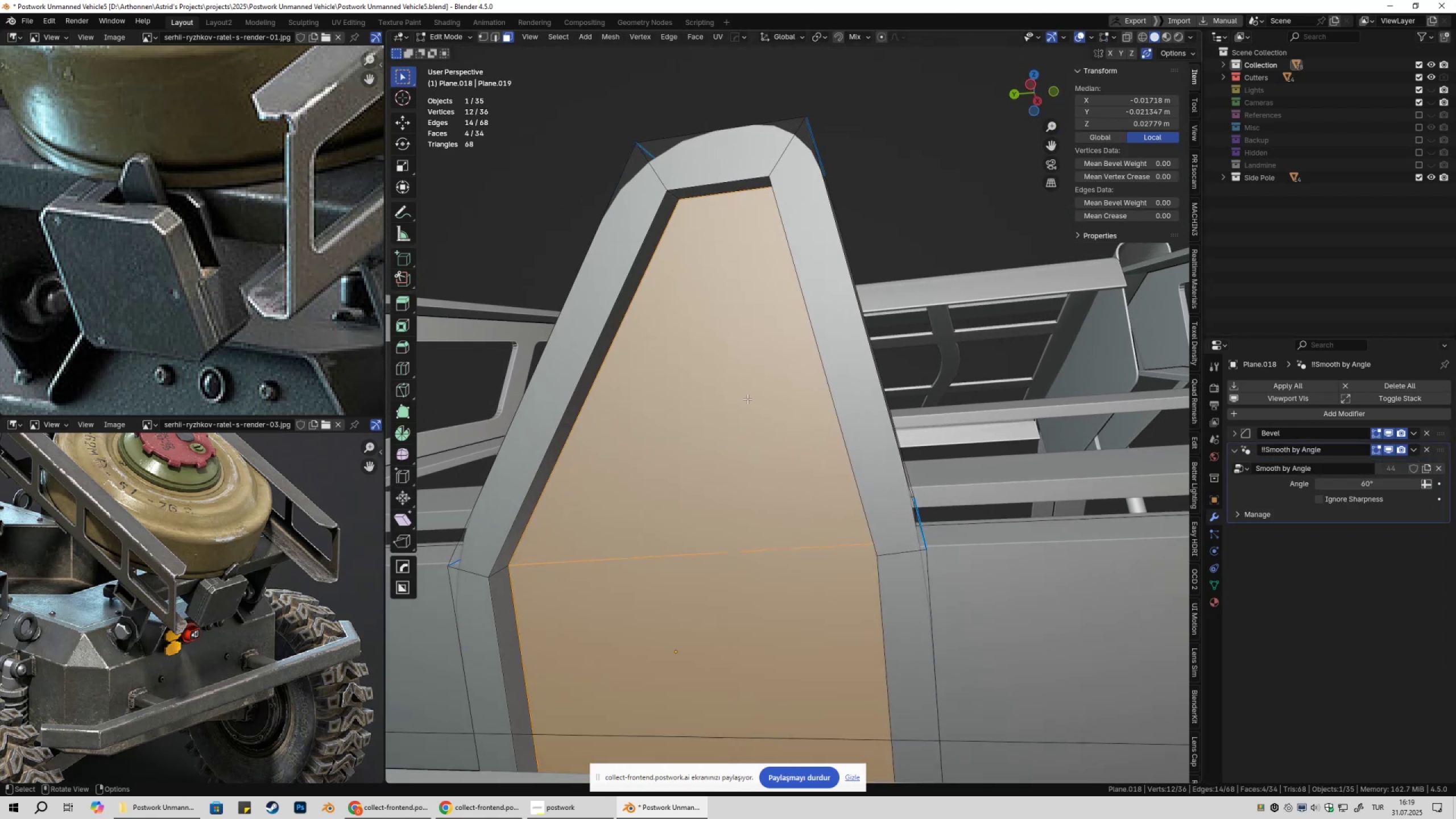 
key(Tab)
 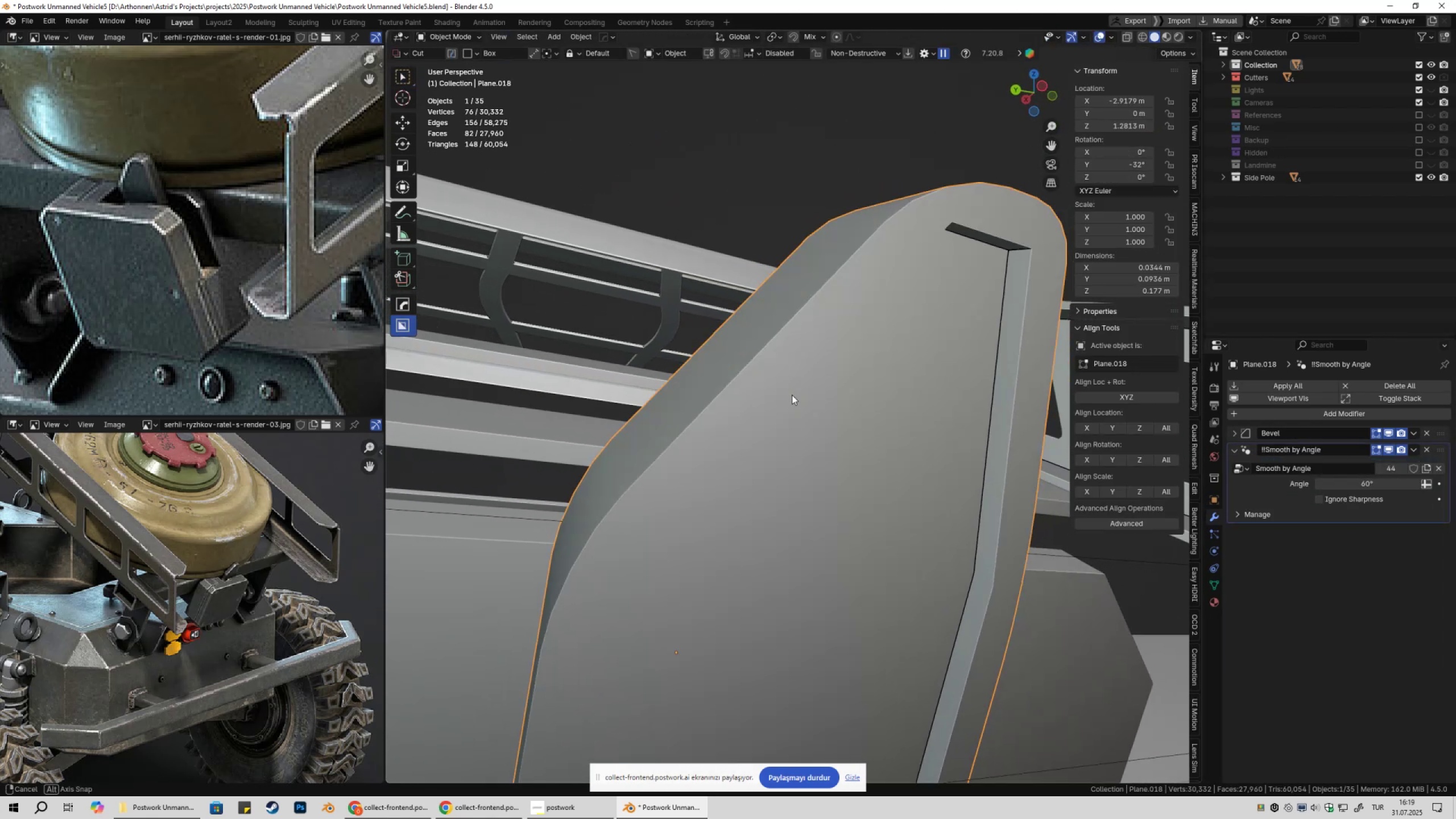 
scroll: coordinate [752, 422], scroll_direction: down, amount: 6.0
 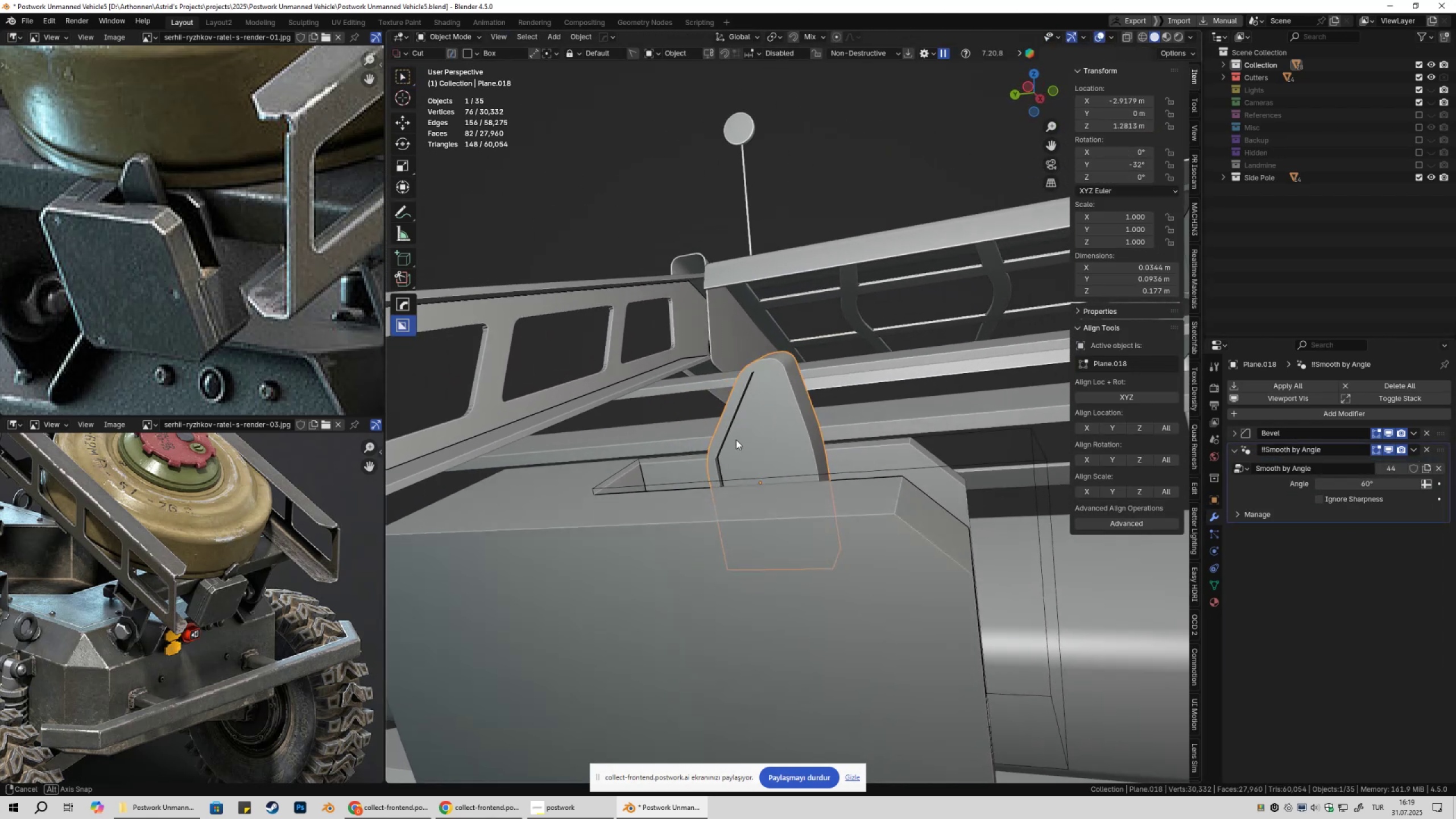 
scroll: coordinate [754, 393], scroll_direction: up, amount: 6.0
 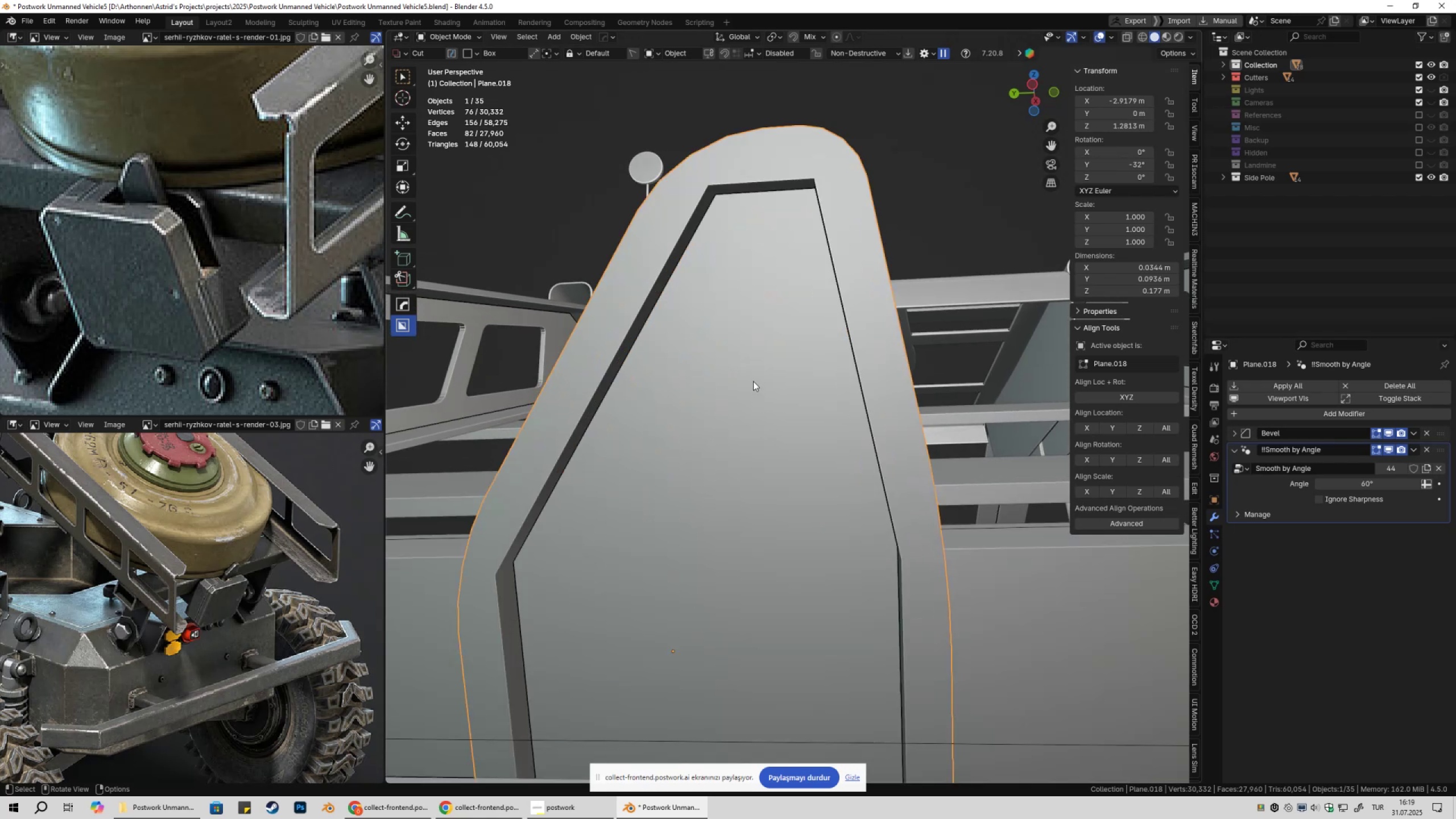 
key(Tab)
 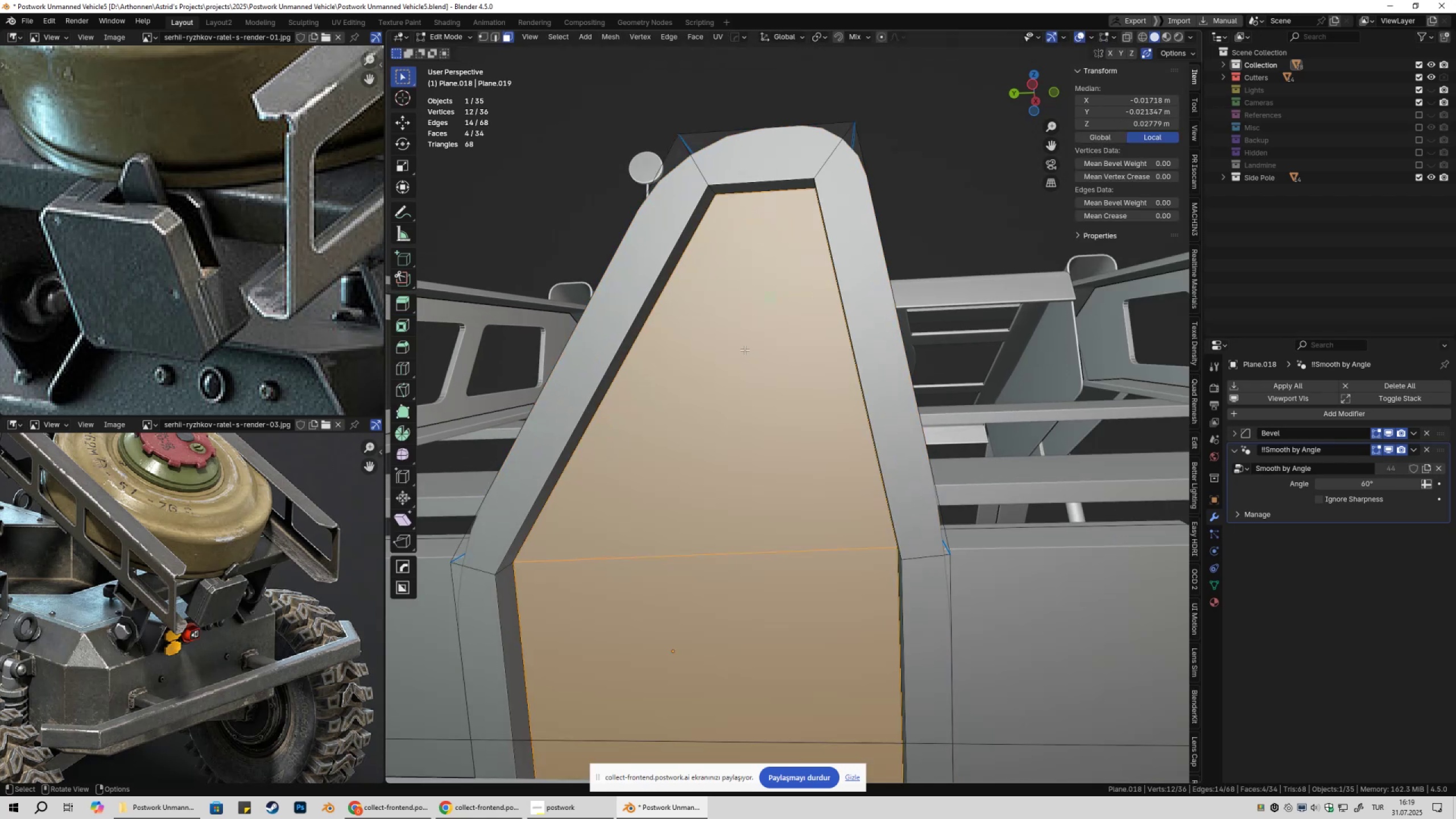 
key(Shift+ShiftLeft)
 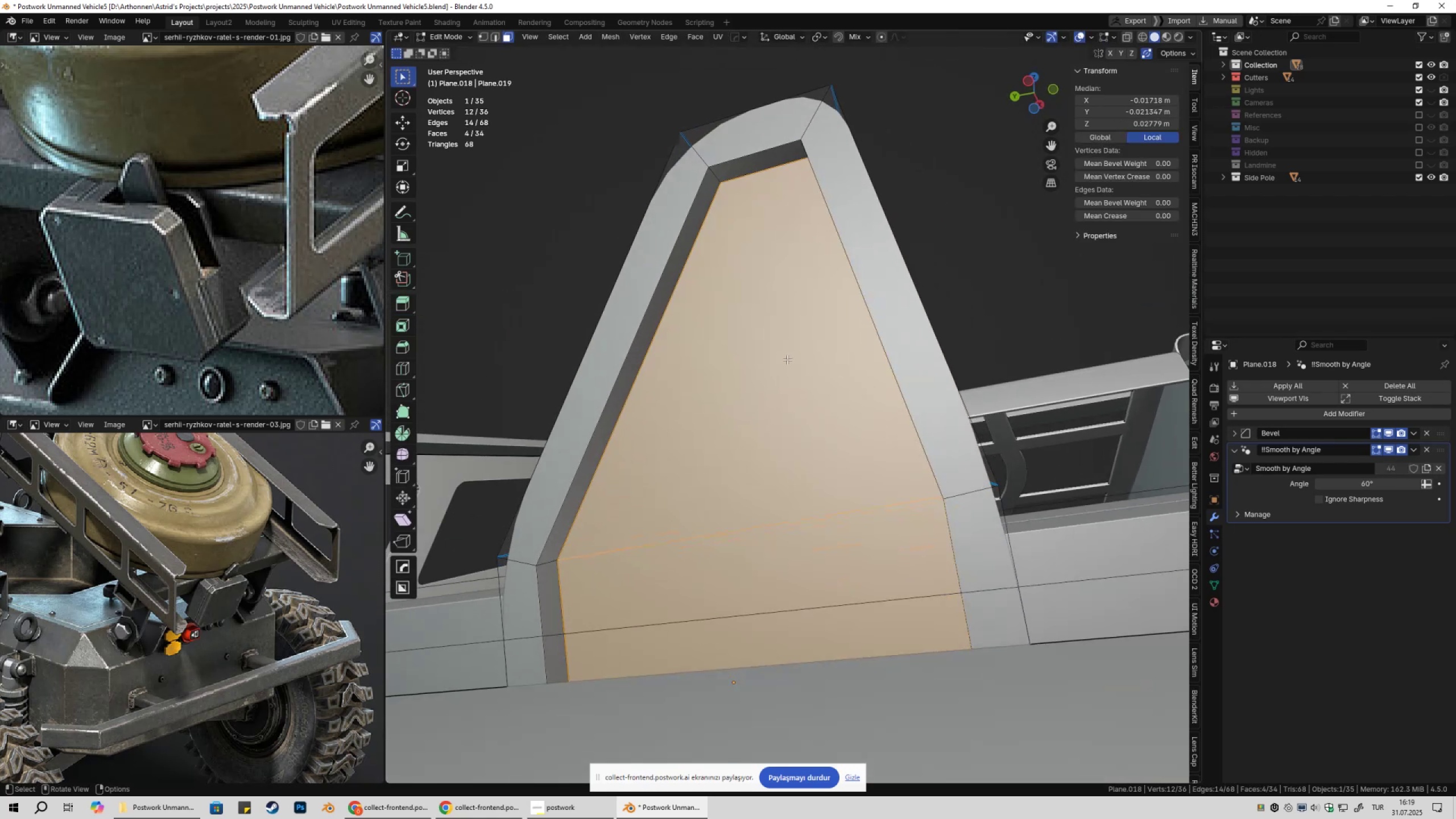 
key(2)
 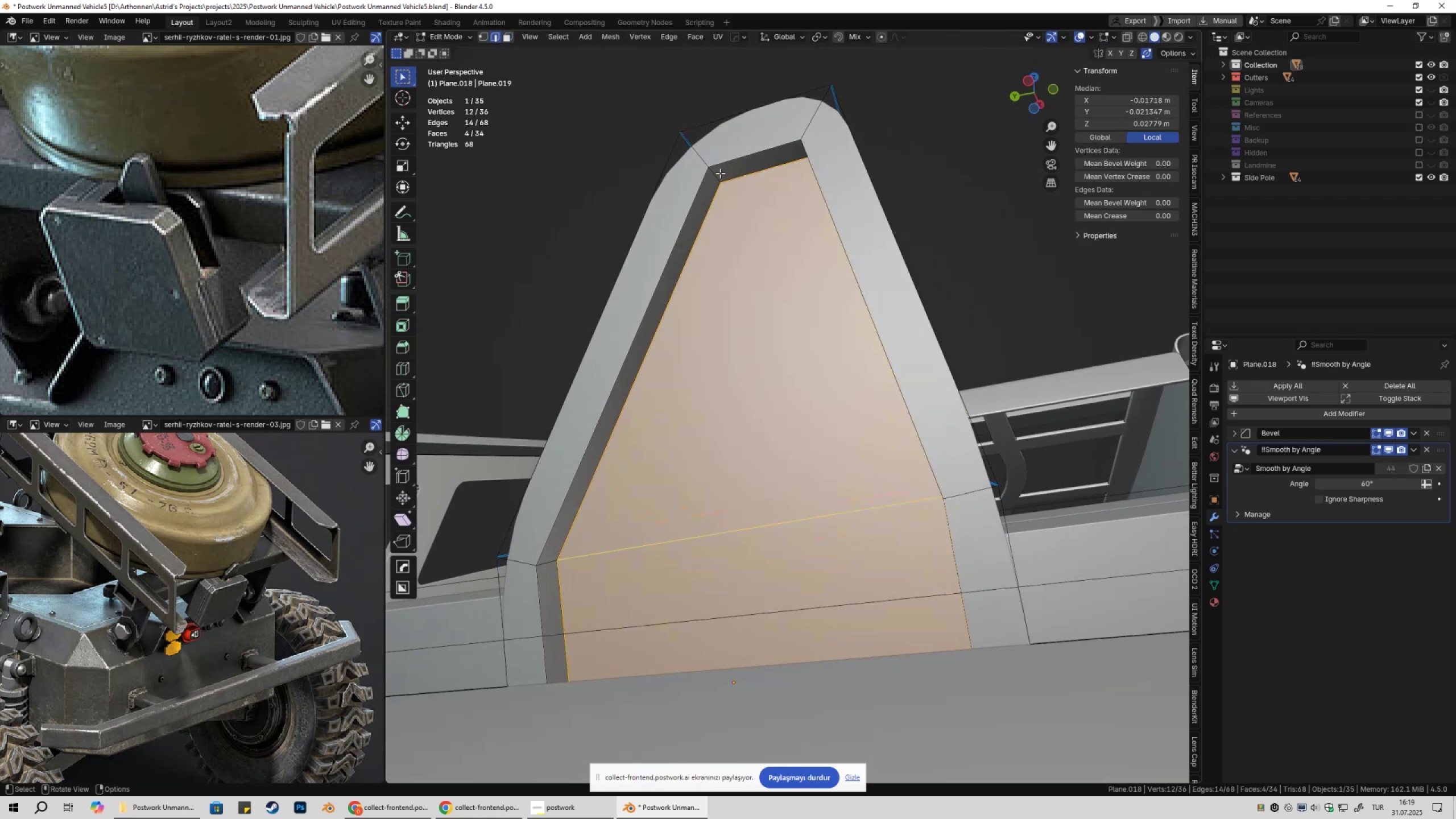 
left_click([720, 173])
 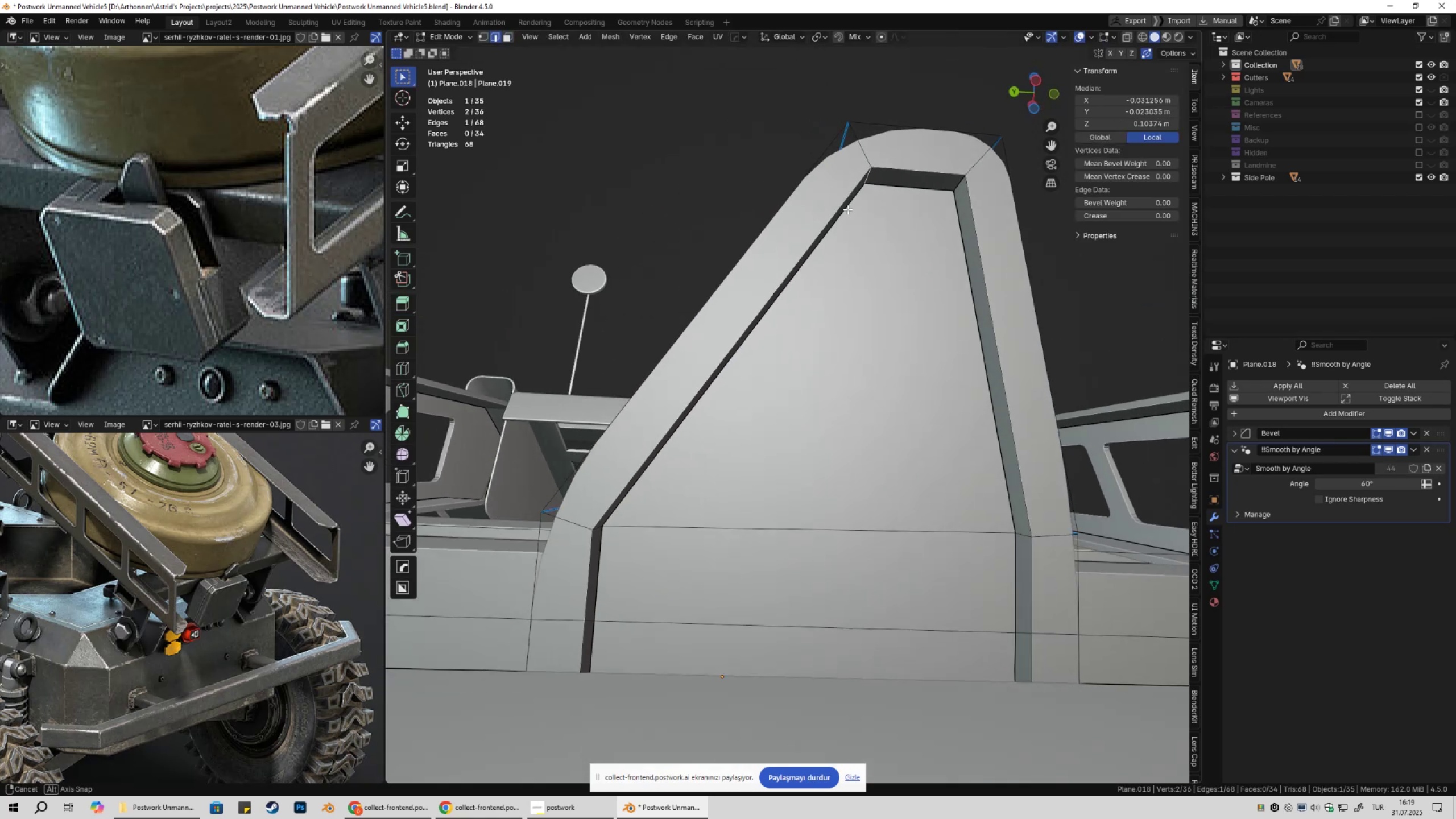 
hold_key(key=ShiftLeft, duration=0.81)
left_click([967, 188])
 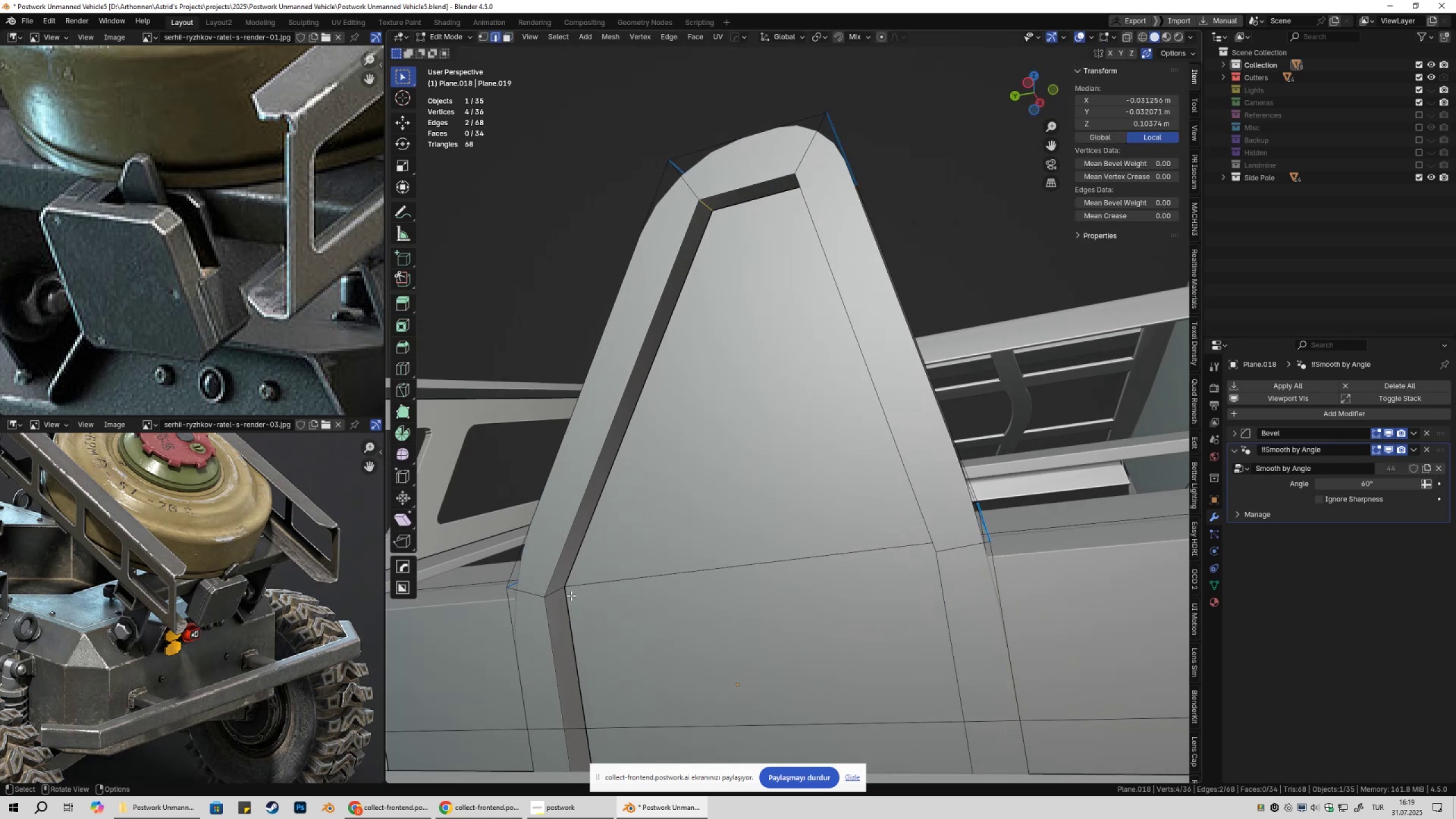 
hold_key(key=ShiftLeft, duration=0.9)
left_click([701, 208])
 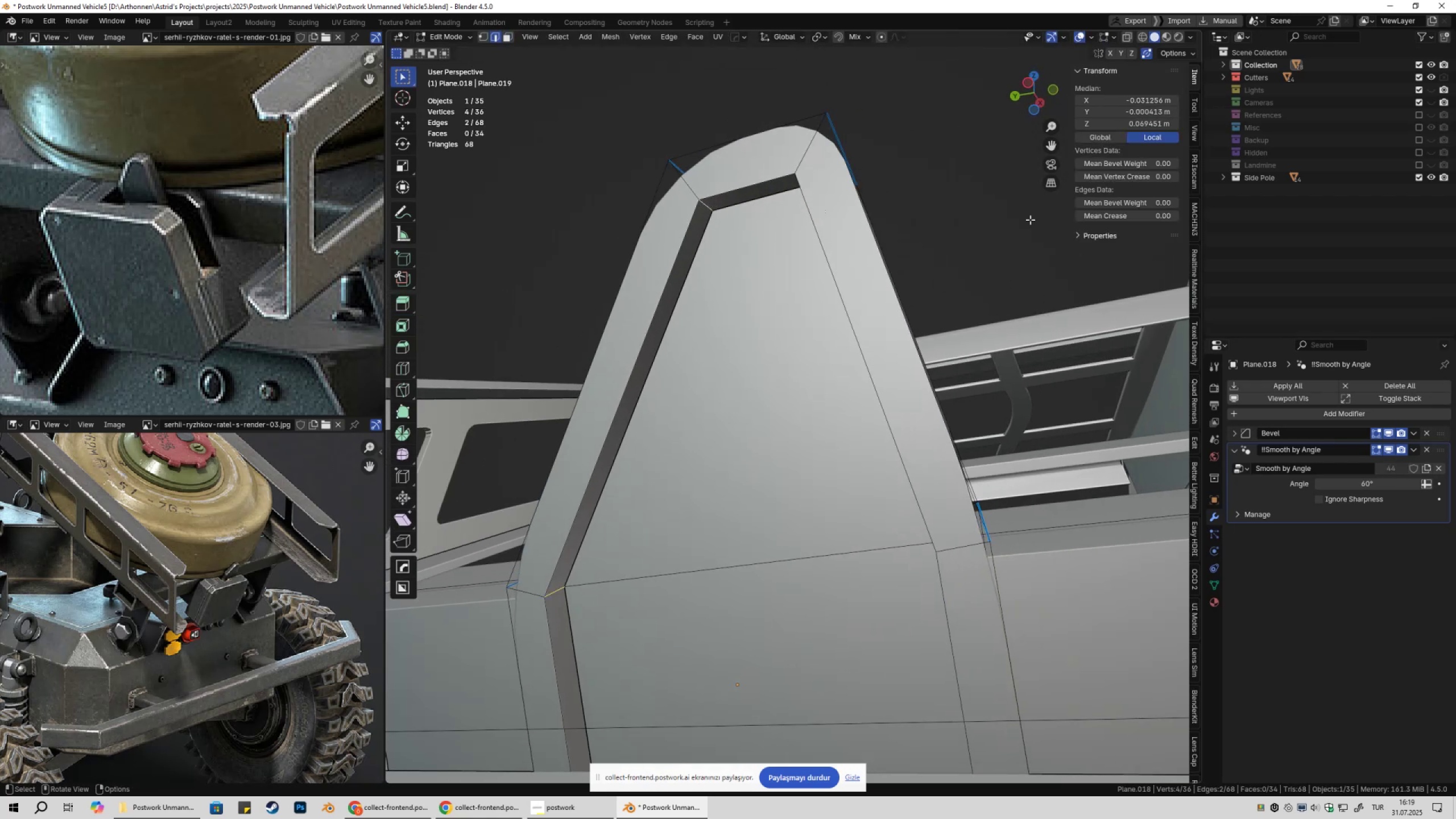 
hold_key(key=ShiftLeft, duration=1.53)
left_click_drag(start_coordinate=[1152, 202], to_coordinate=[915, 270])
 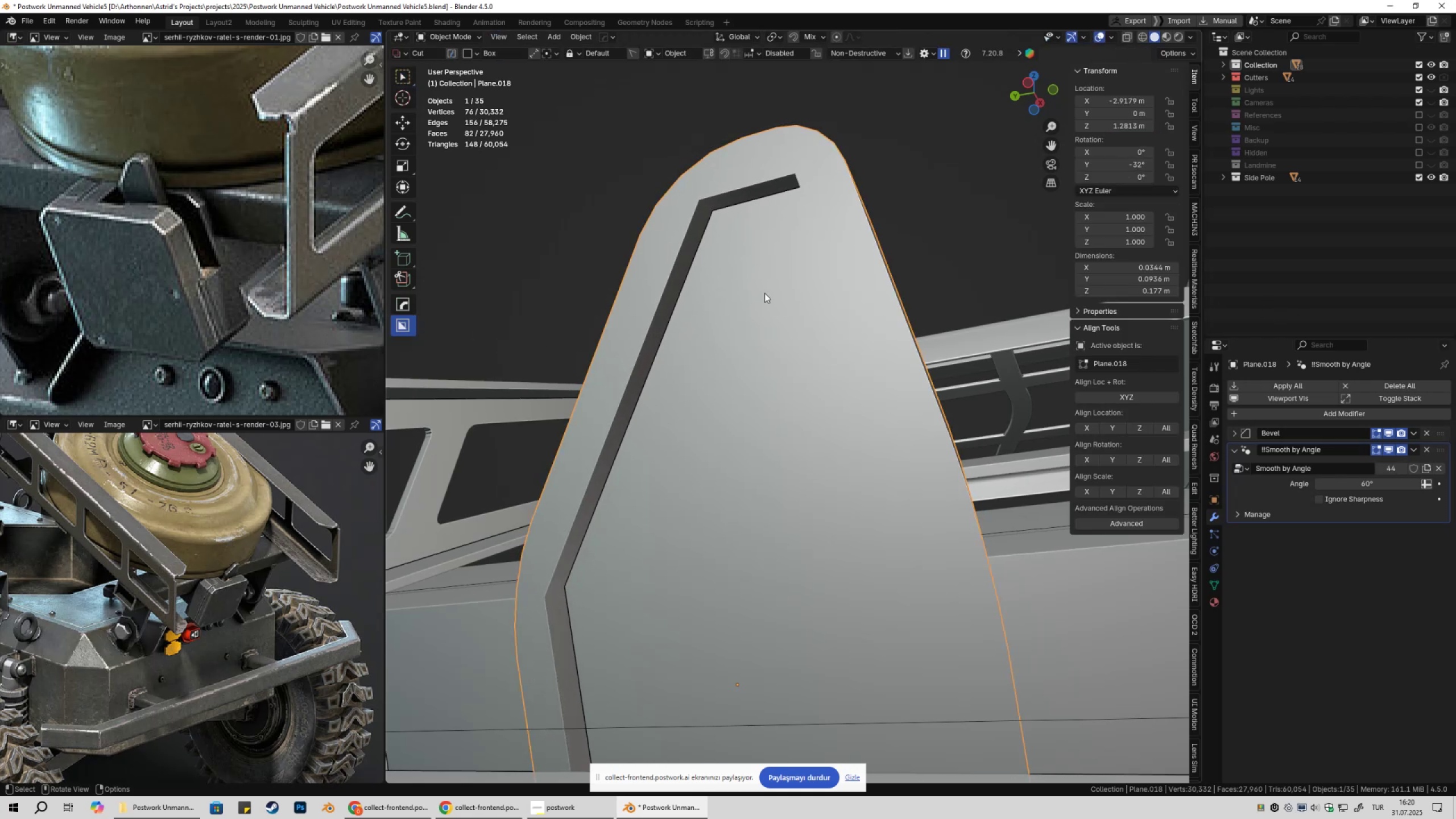 
hold_key(key=ShiftLeft, duration=1.51)
 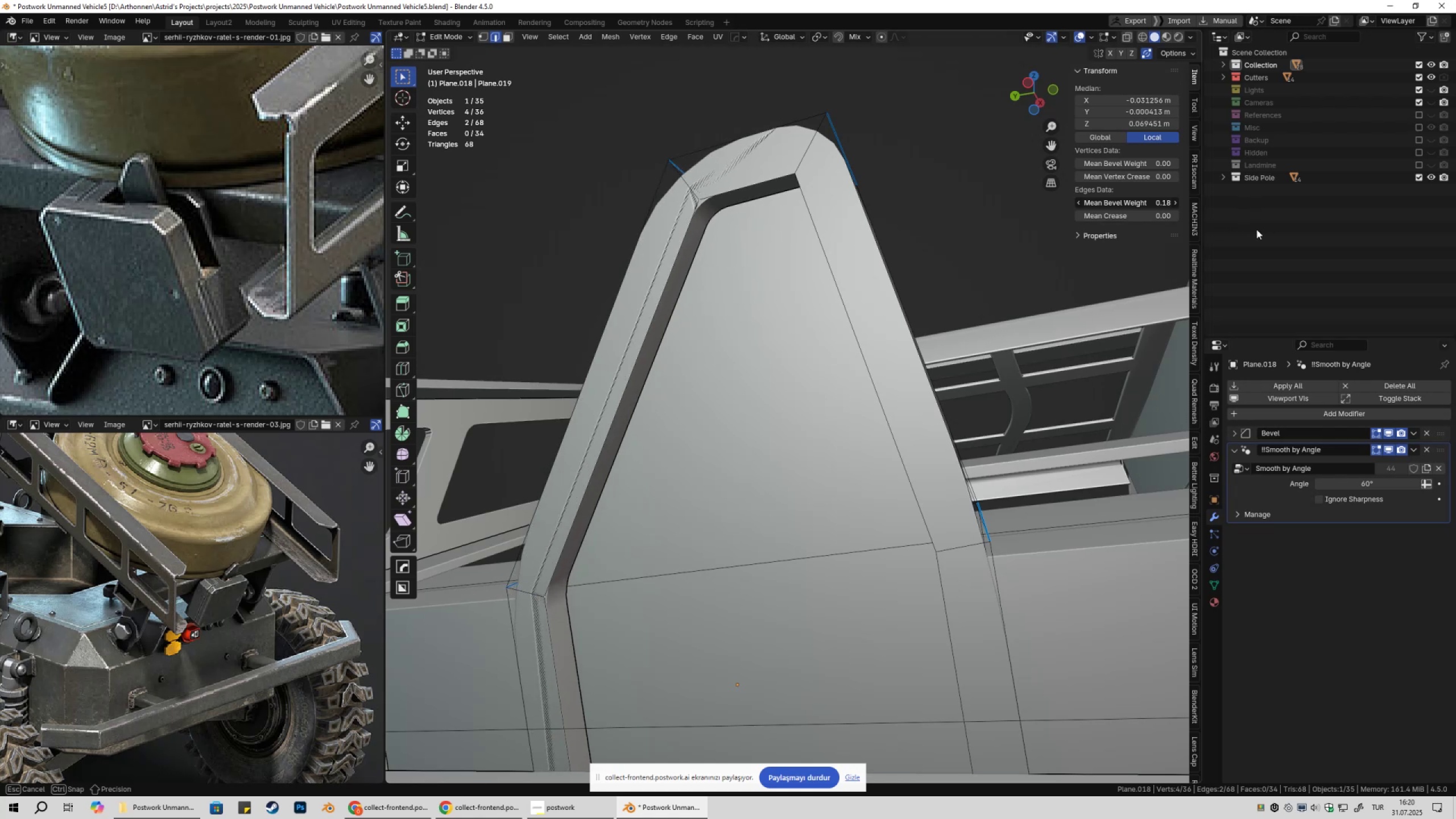 
hold_key(key=ShiftLeft, duration=1.52)
 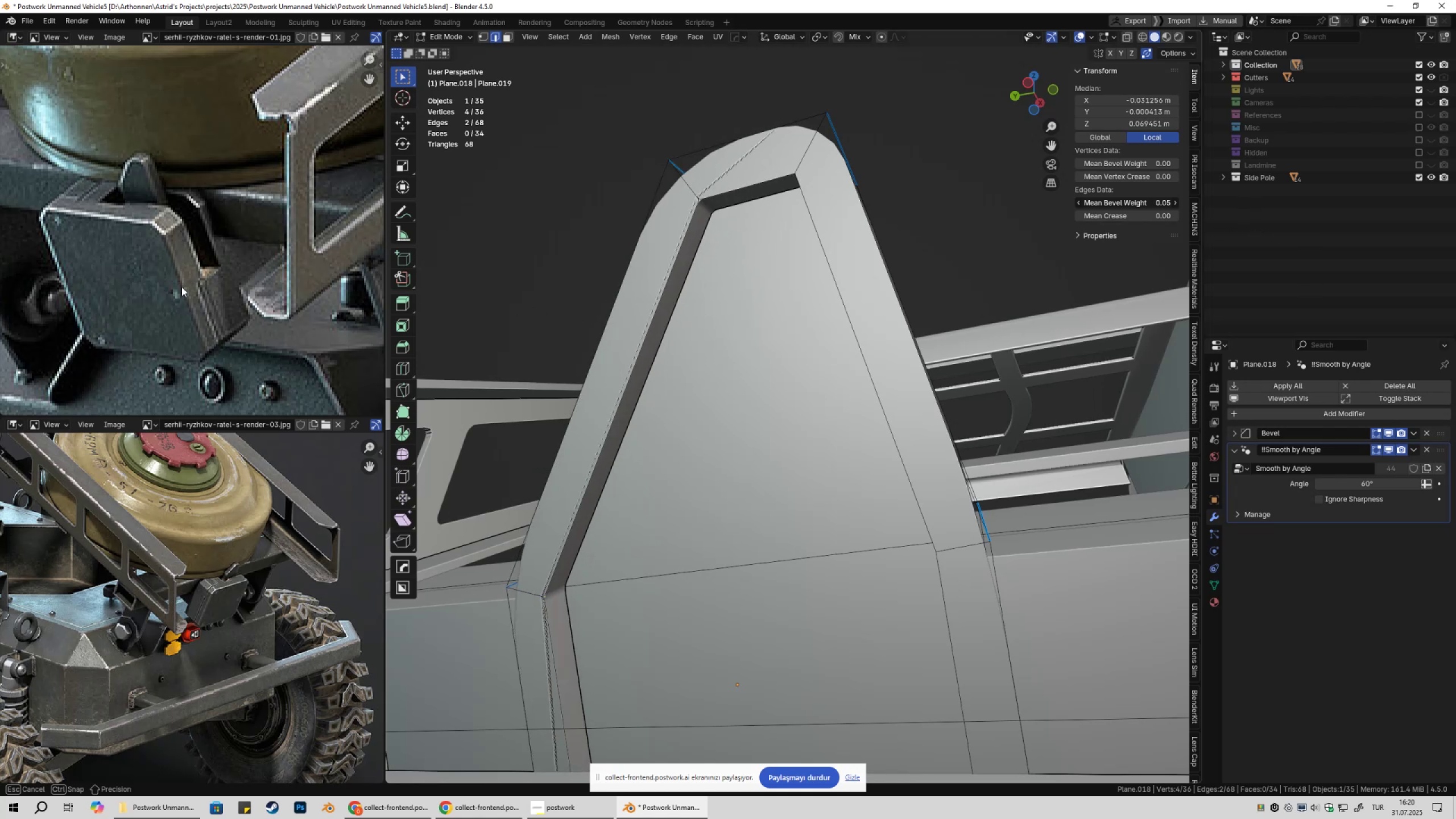 
hold_key(key=ShiftLeft, duration=1.53)
 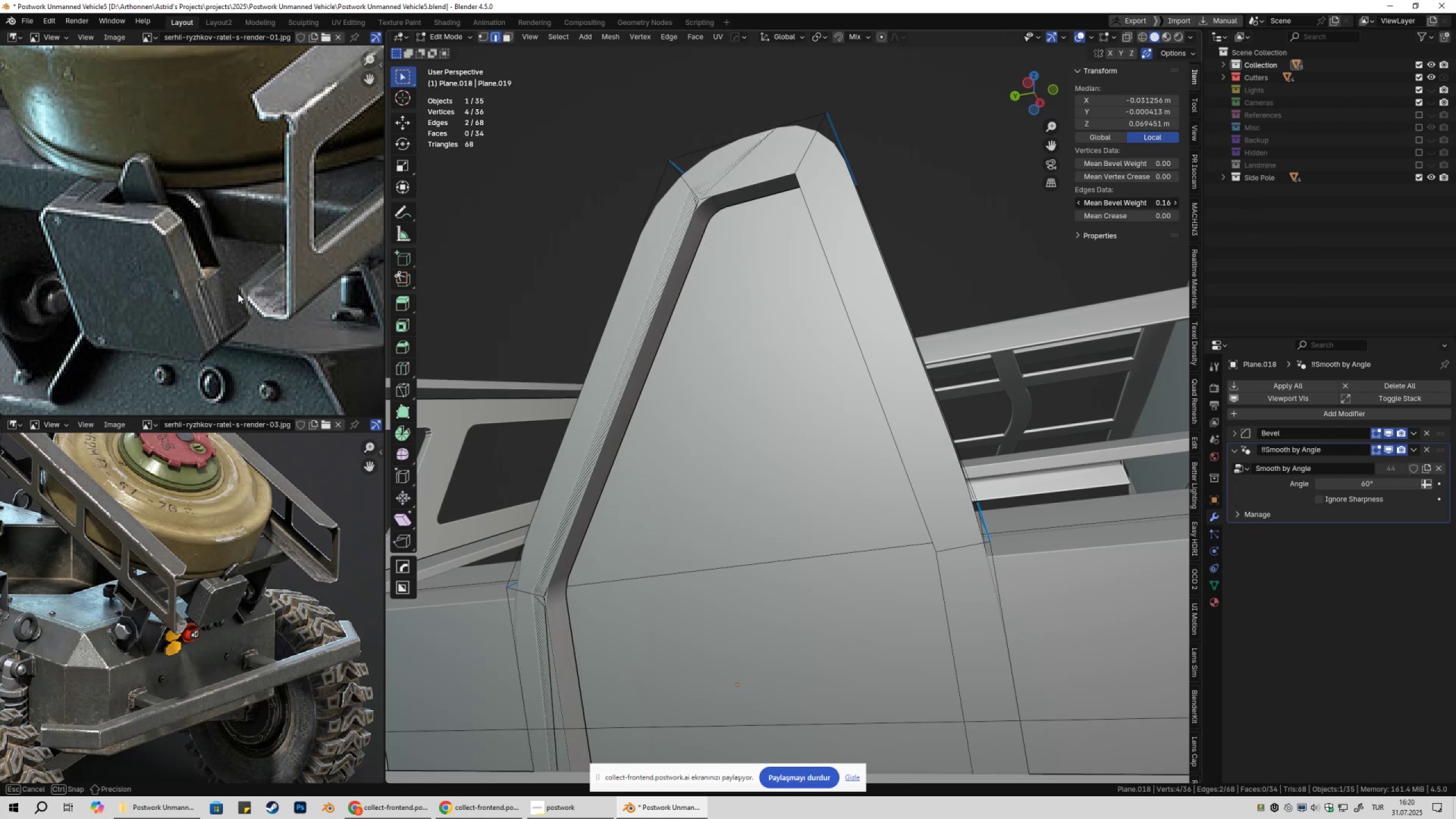 
hold_key(key=ShiftLeft, duration=1.51)
 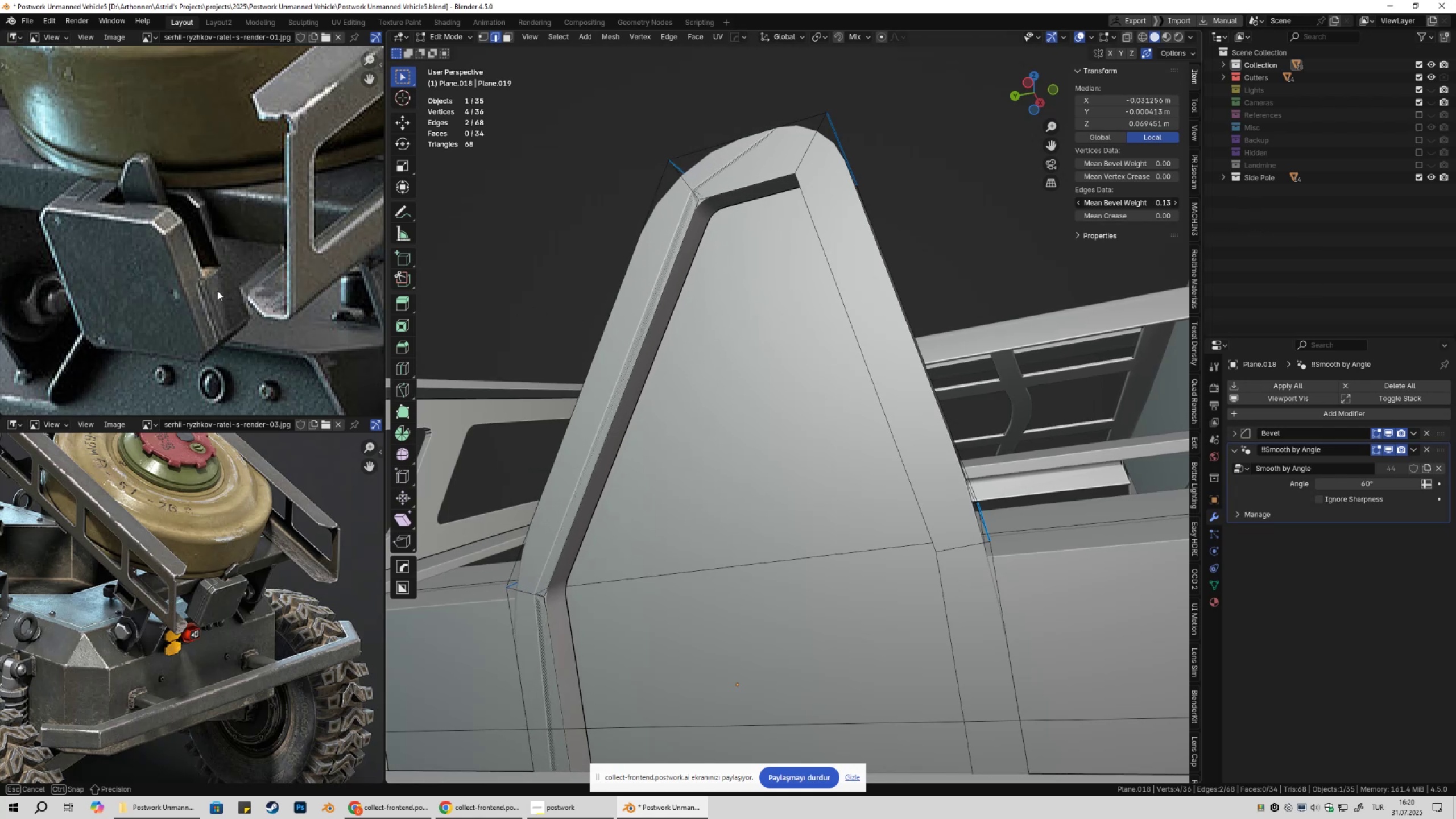 
hold_key(key=ShiftLeft, duration=1.52)
 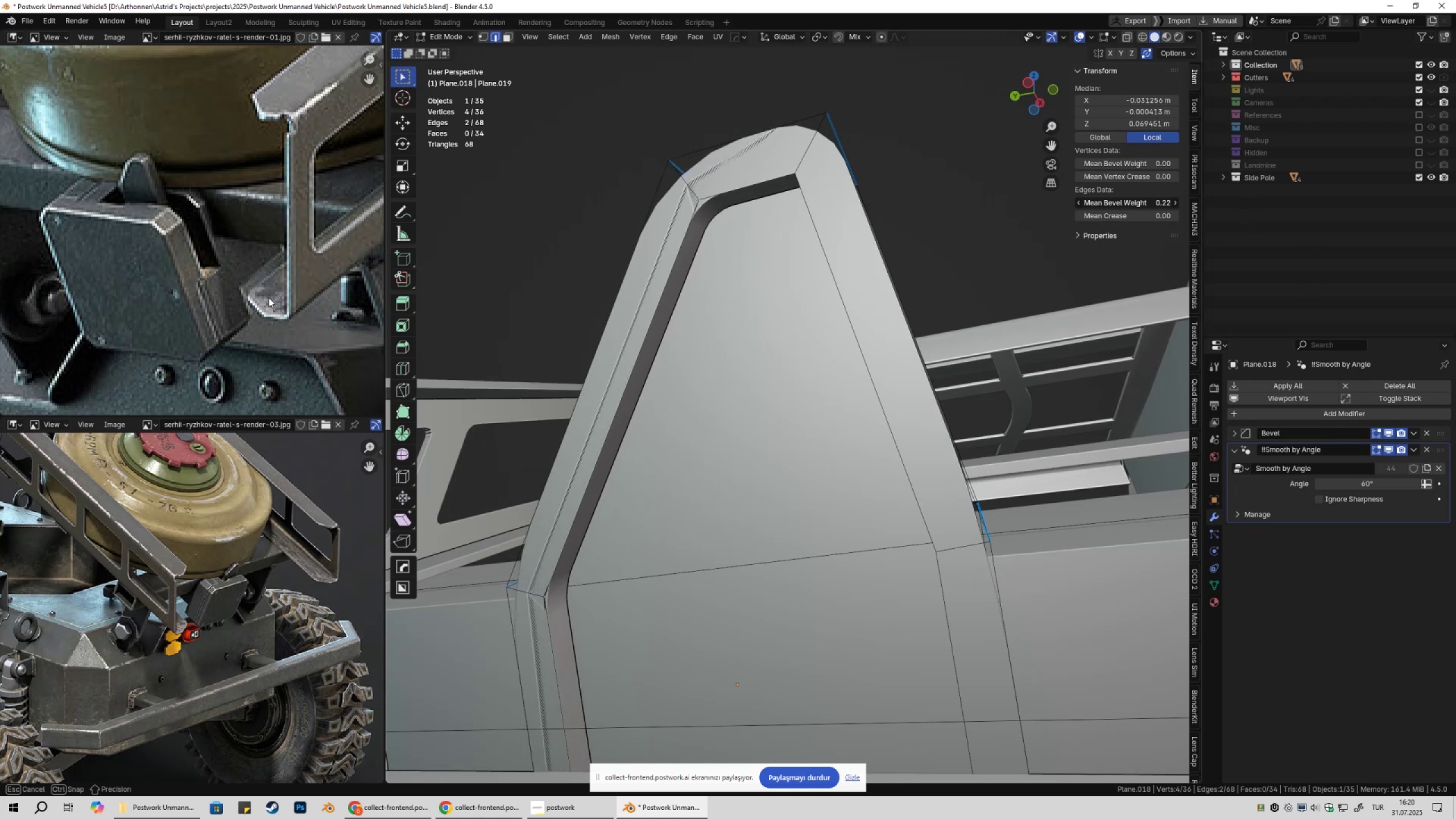 
hold_key(key=ShiftLeft, duration=1.52)
 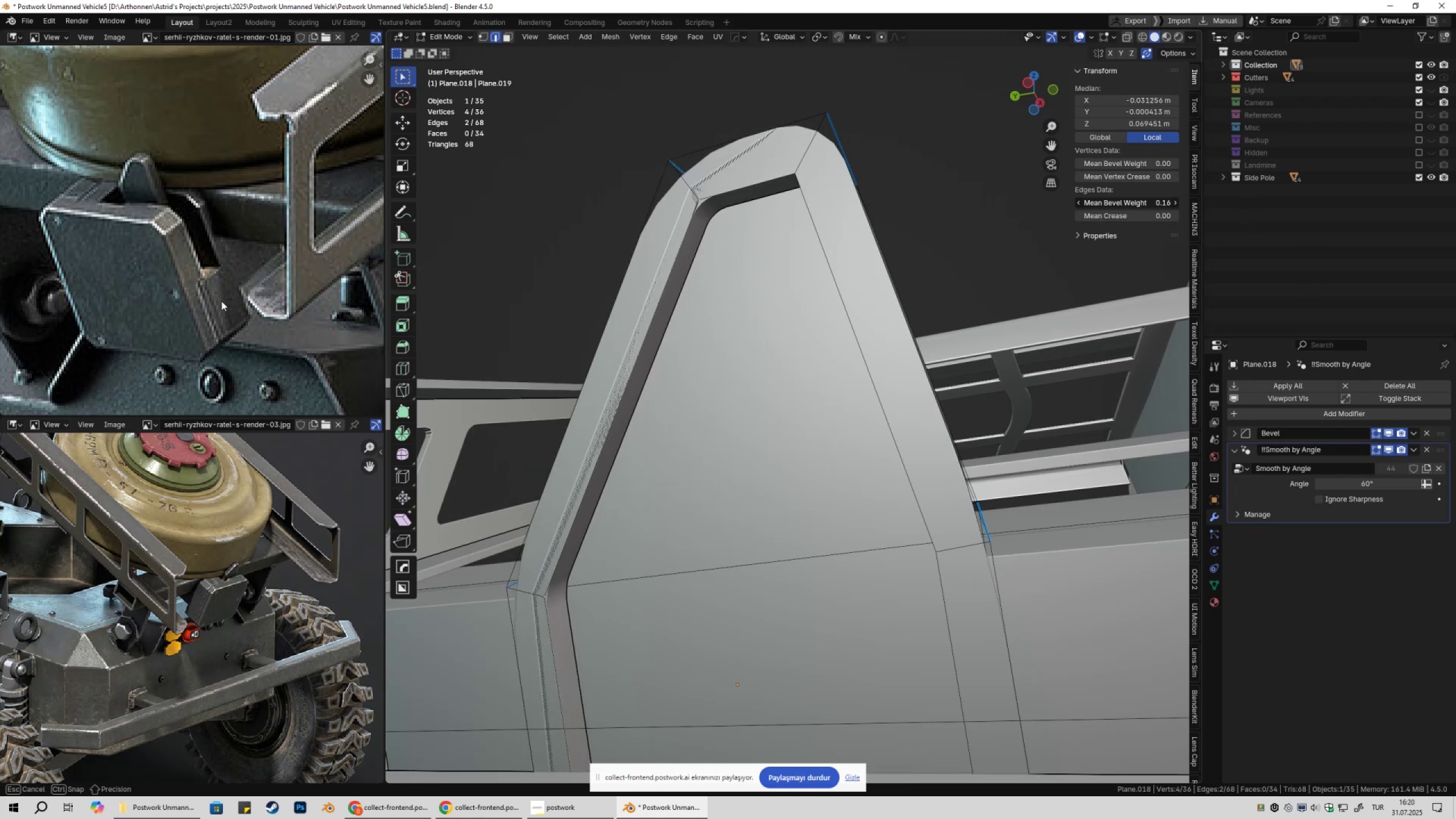 
hold_key(key=ShiftLeft, duration=1.52)
 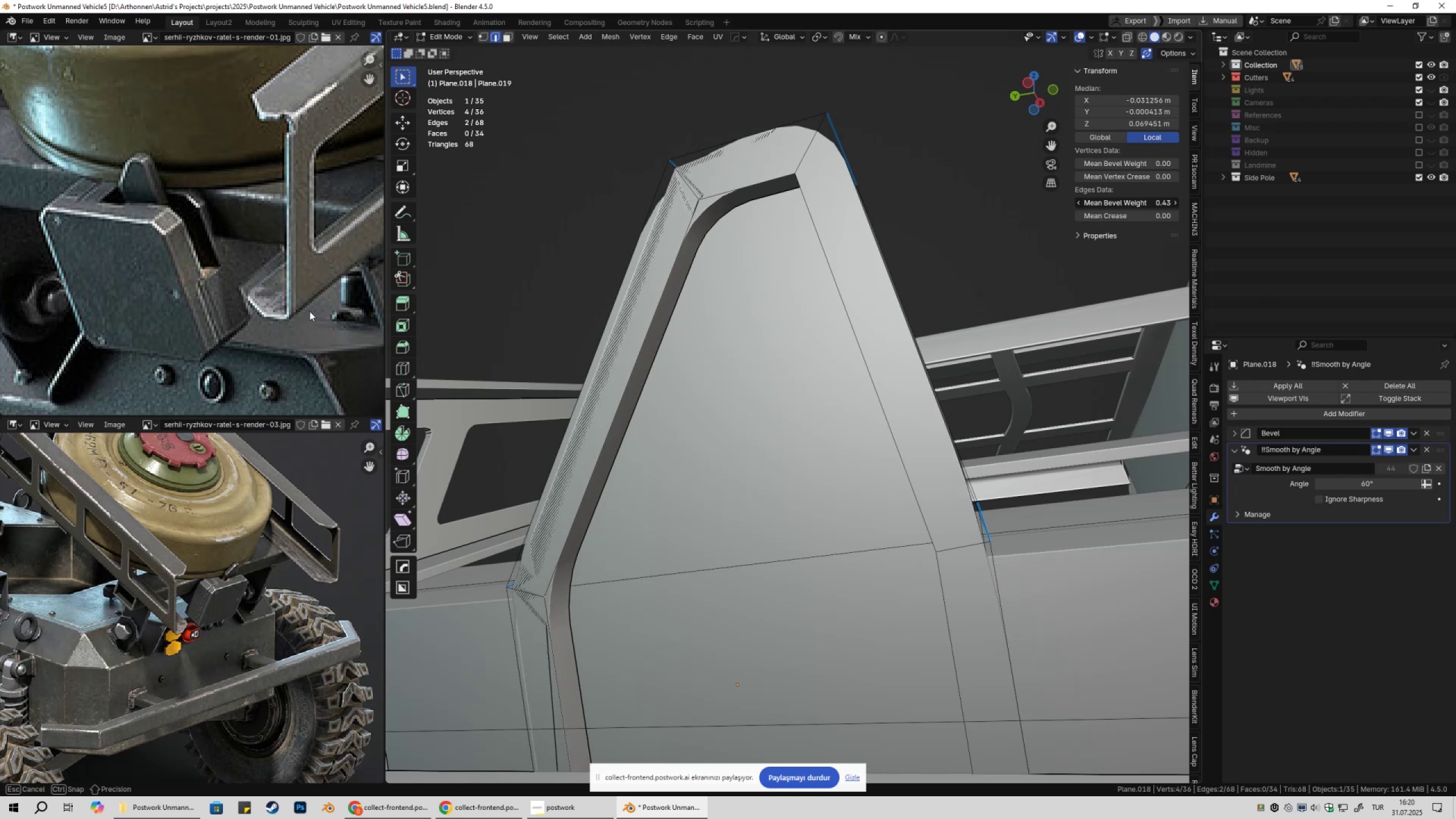 
hold_key(key=ShiftLeft, duration=1.52)
 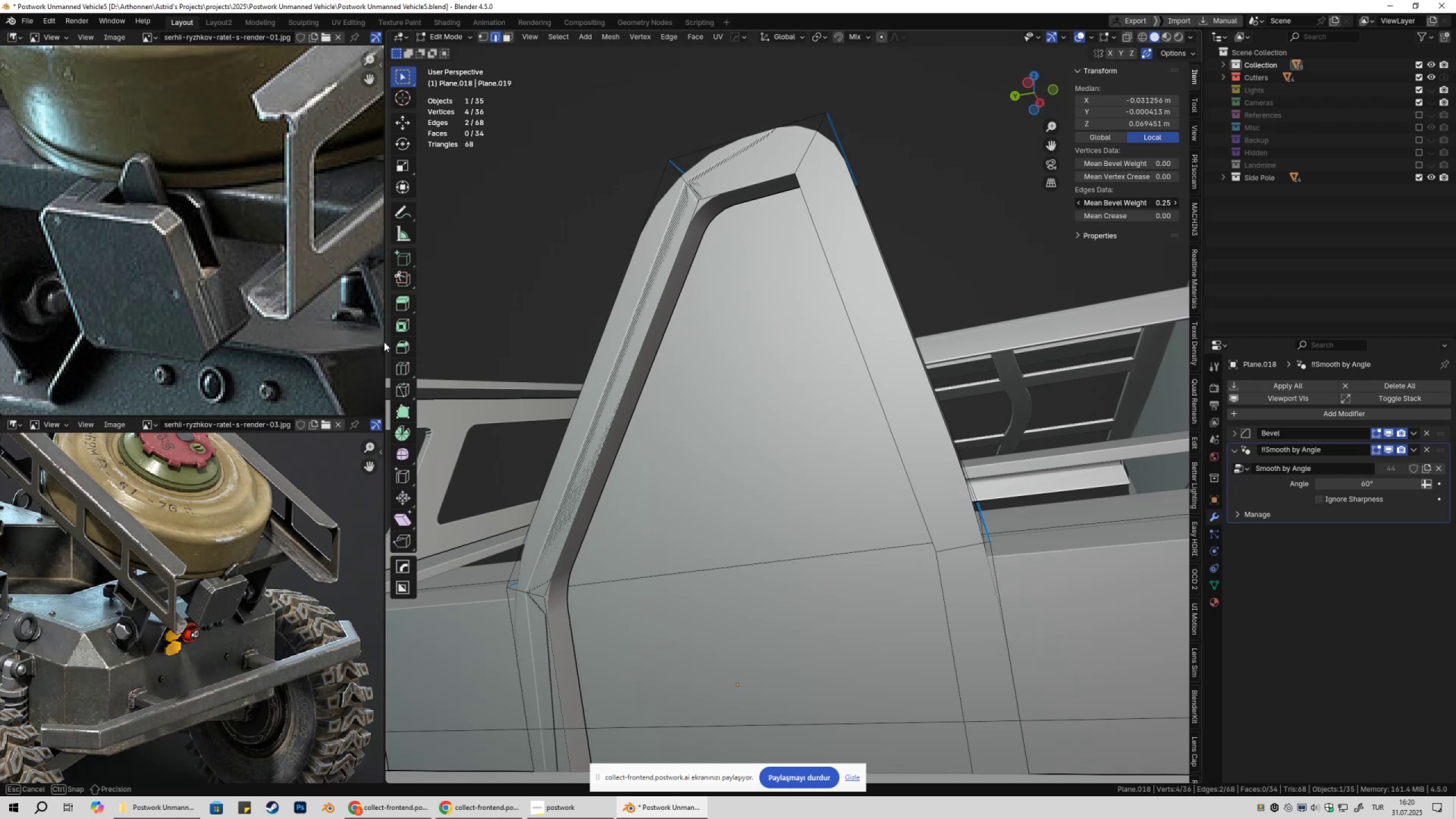 
hold_key(key=ShiftLeft, duration=1.52)
 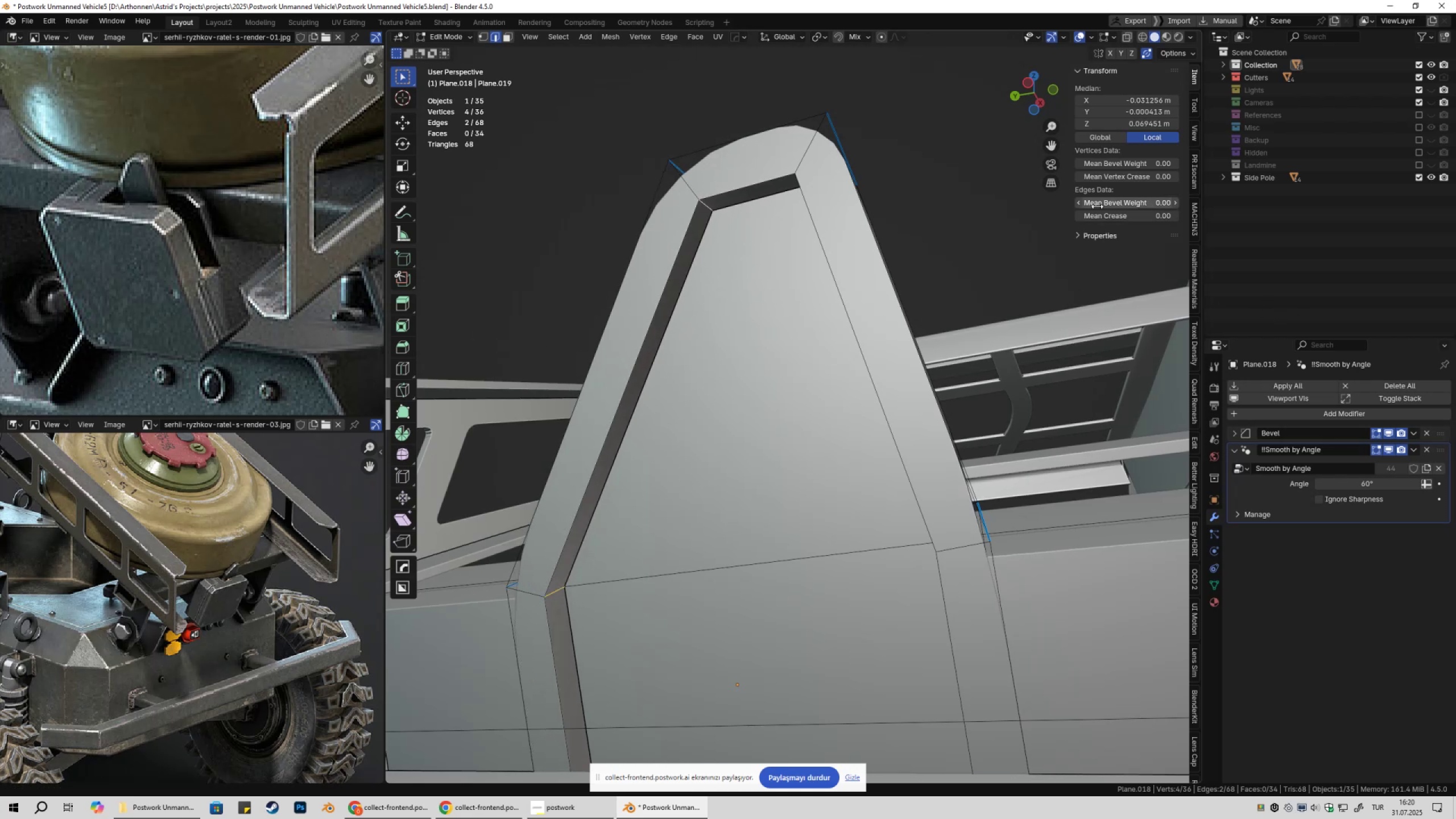 
hold_key(key=ShiftLeft, duration=0.46)
 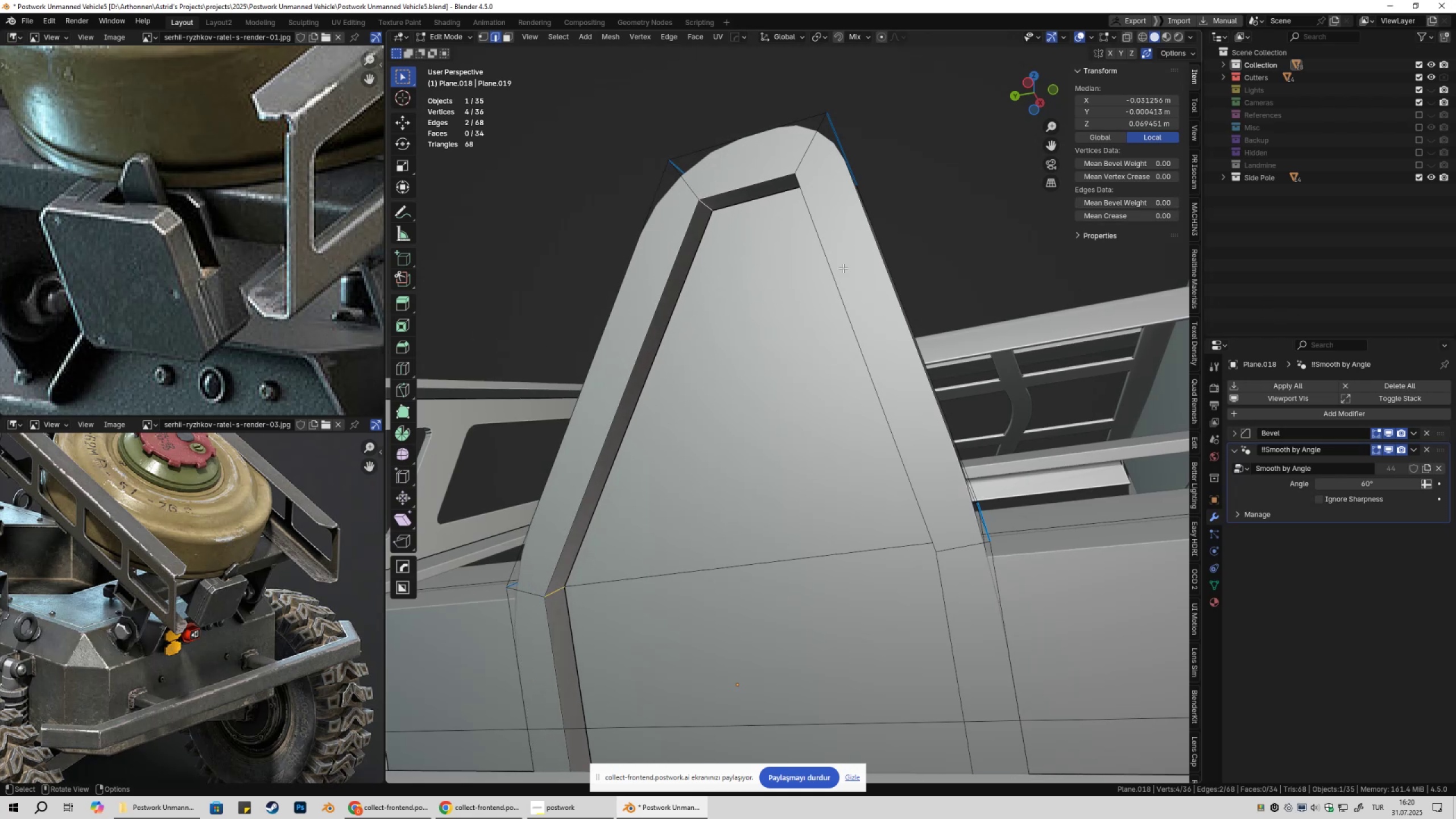 
key(Tab)
 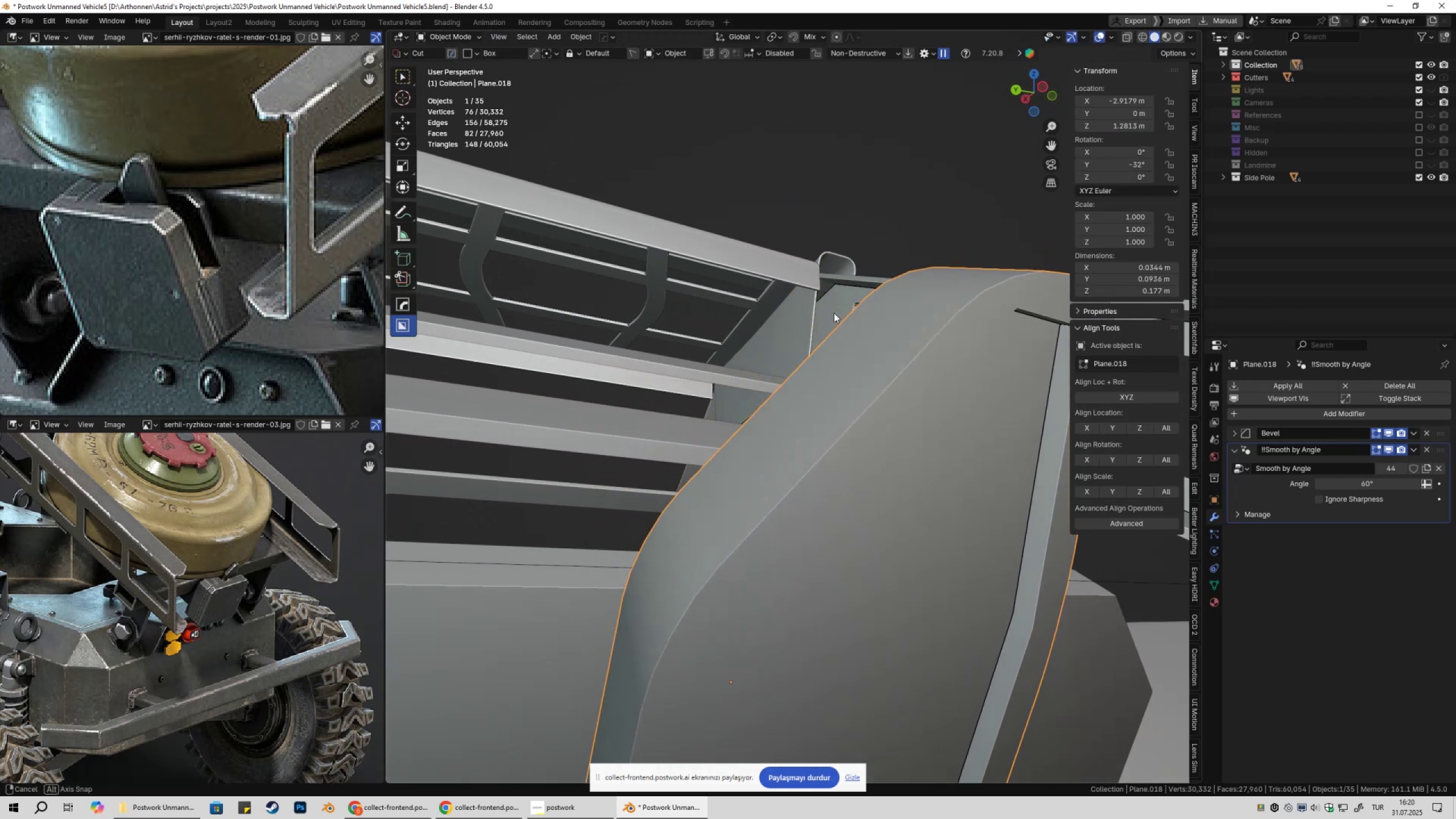 
scroll: coordinate [822, 407], scroll_direction: down, amount: 8.0
 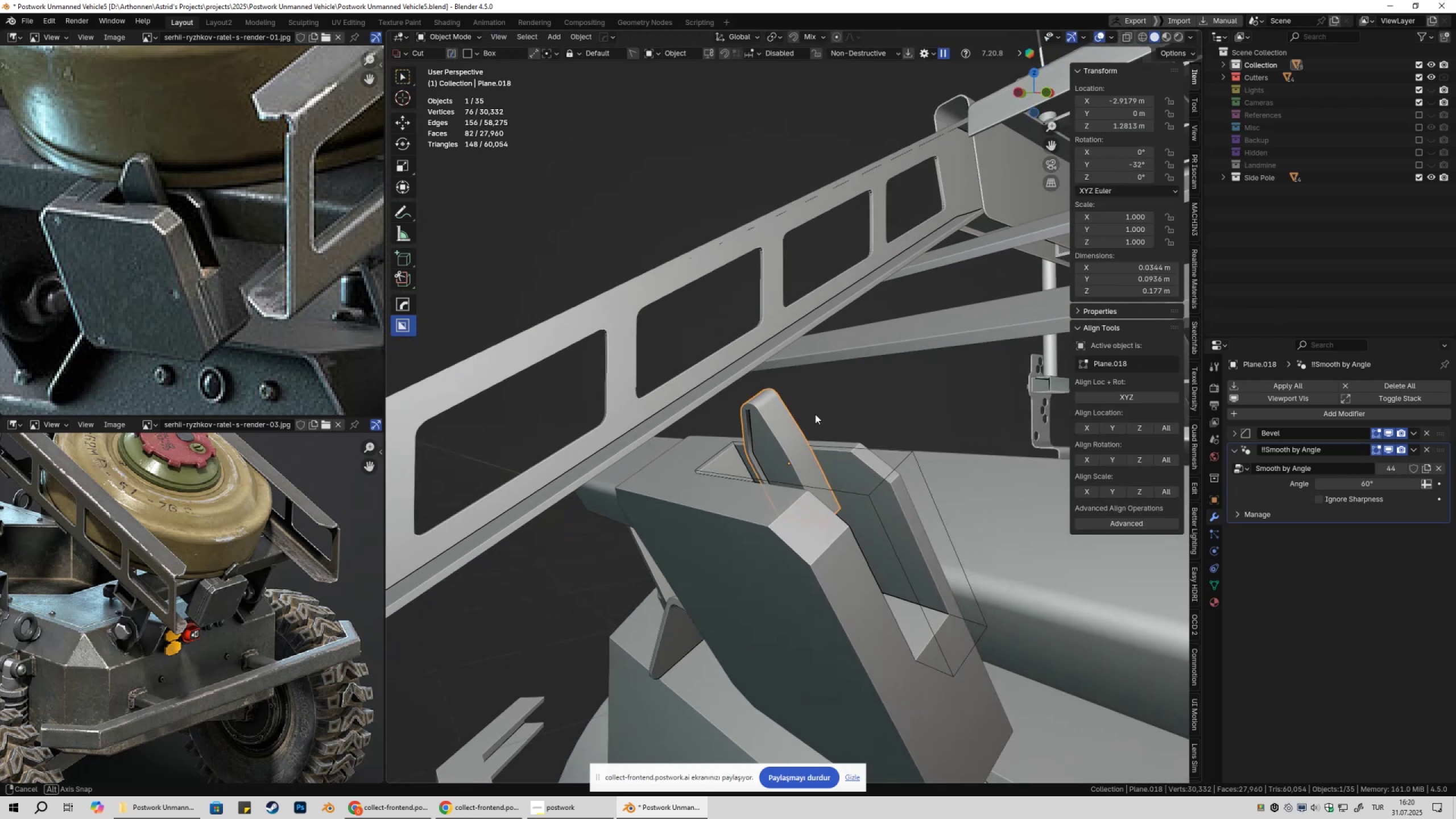 
key(Shift+ShiftLeft)
 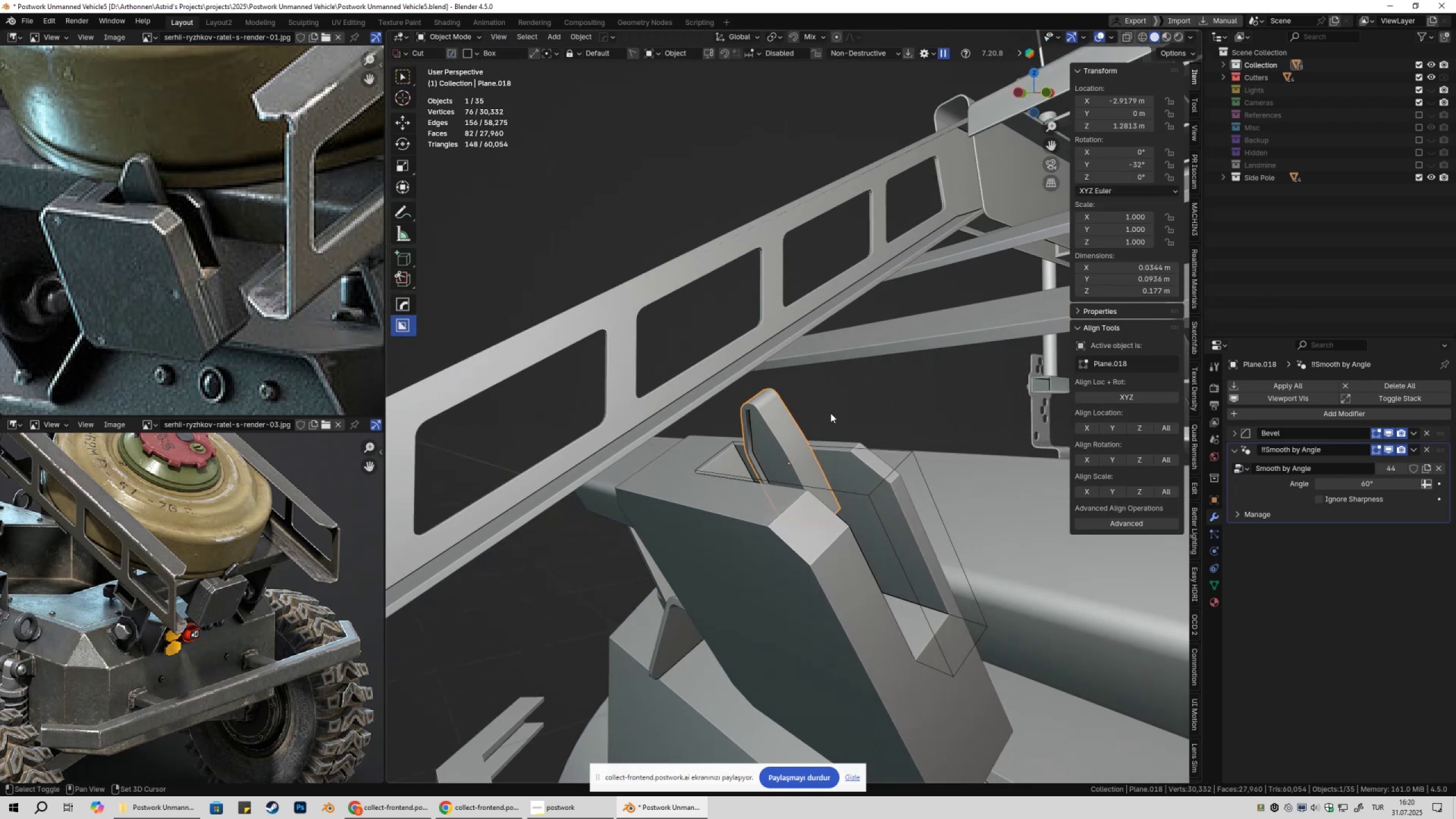 
key(Shift+D)
 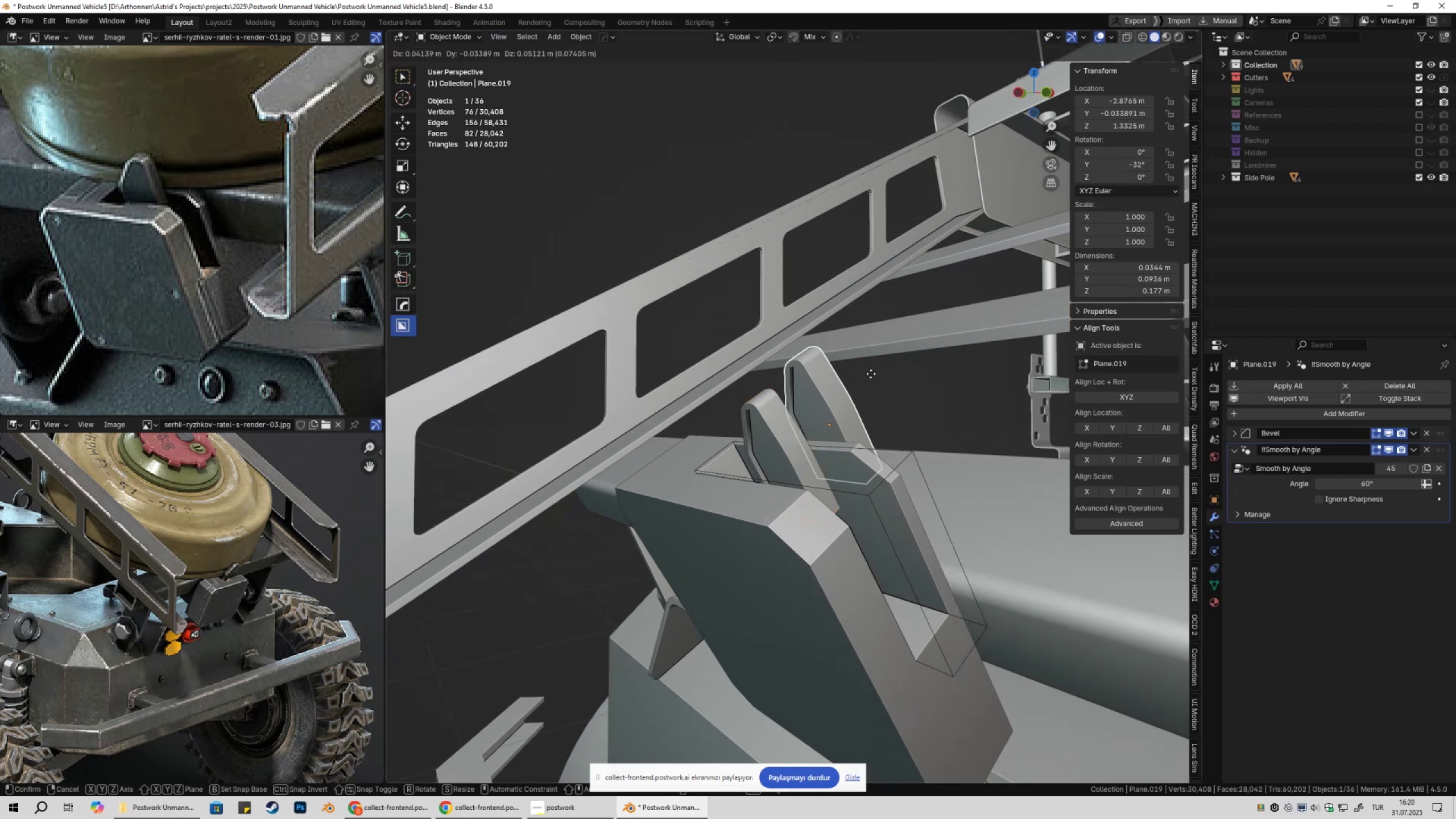 
key(Escape)
 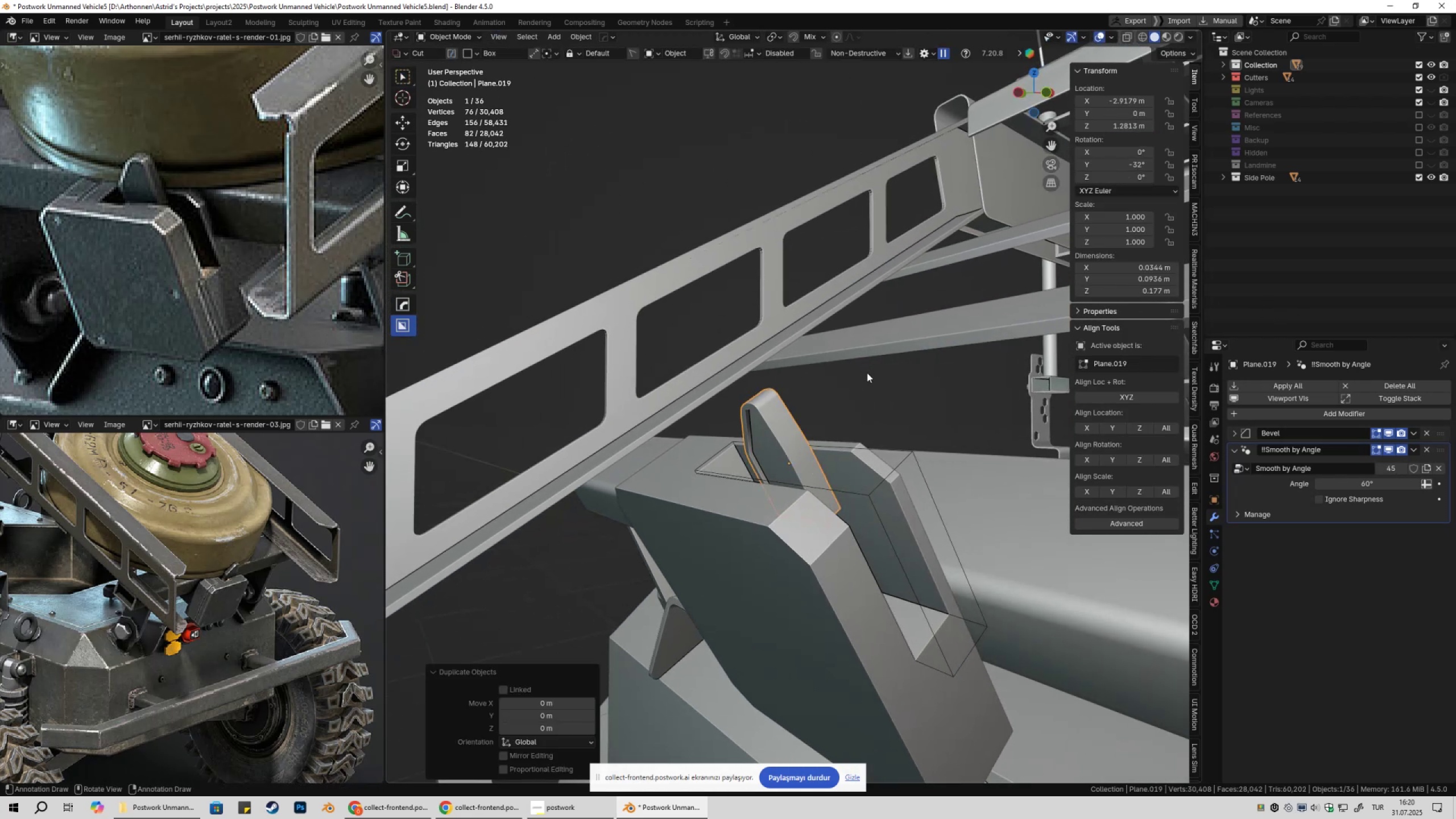 
key(M)
 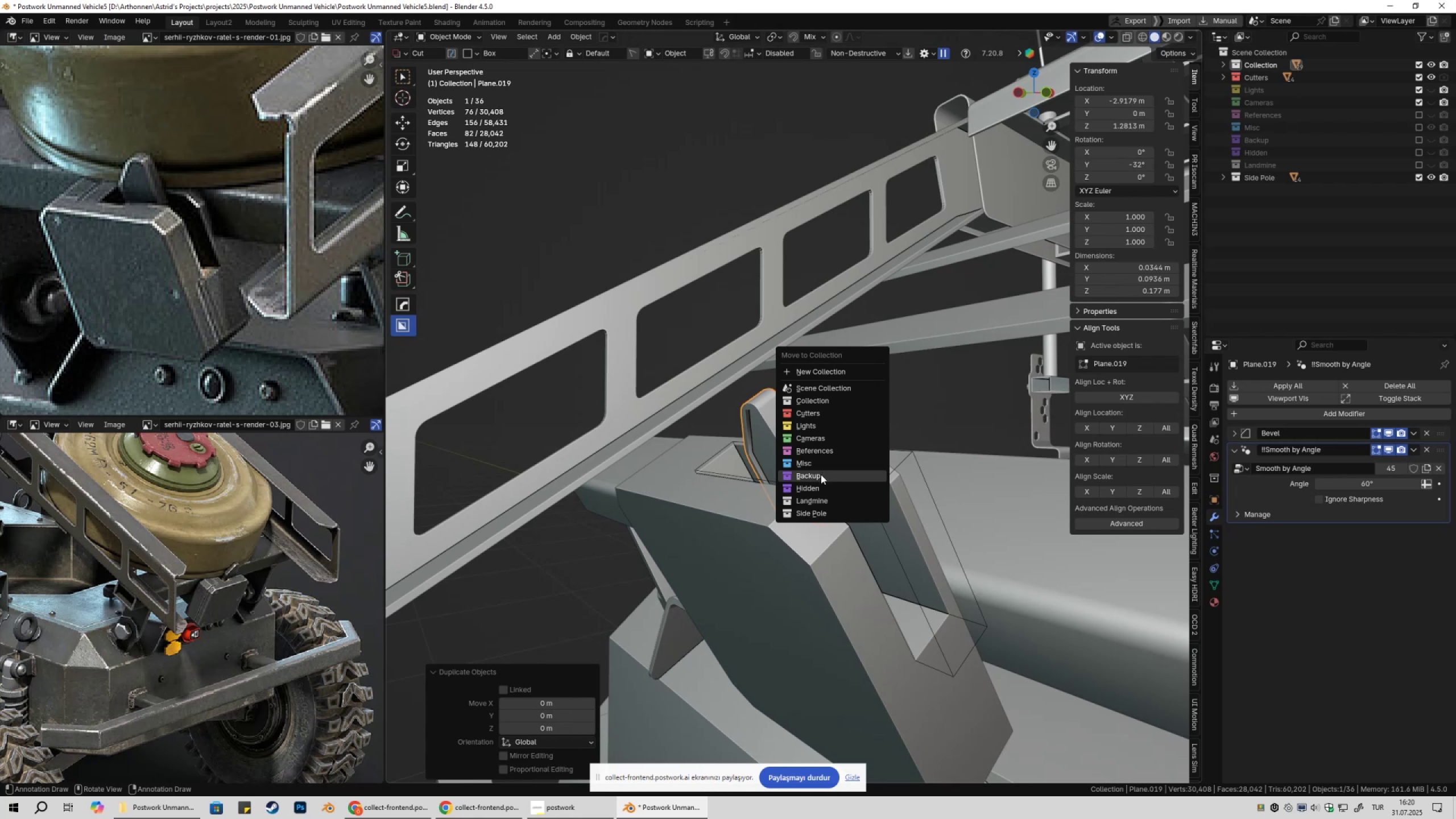 
scroll: coordinate [833, 436], scroll_direction: down, amount: 7.0
 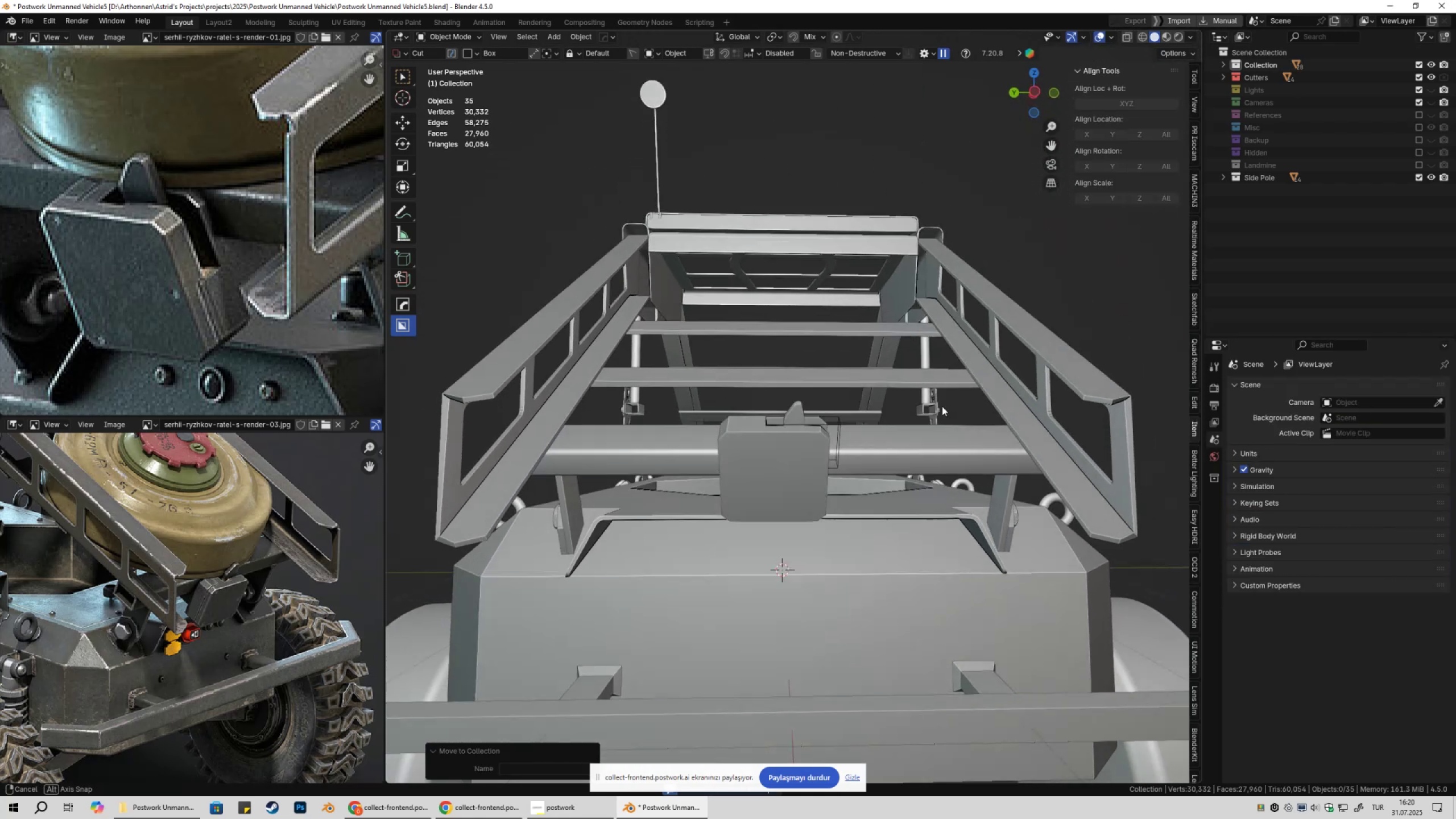 
key(Tab)
type(asx)
key(Escape)
type(sxx)
key(Escape)
type(syy)
 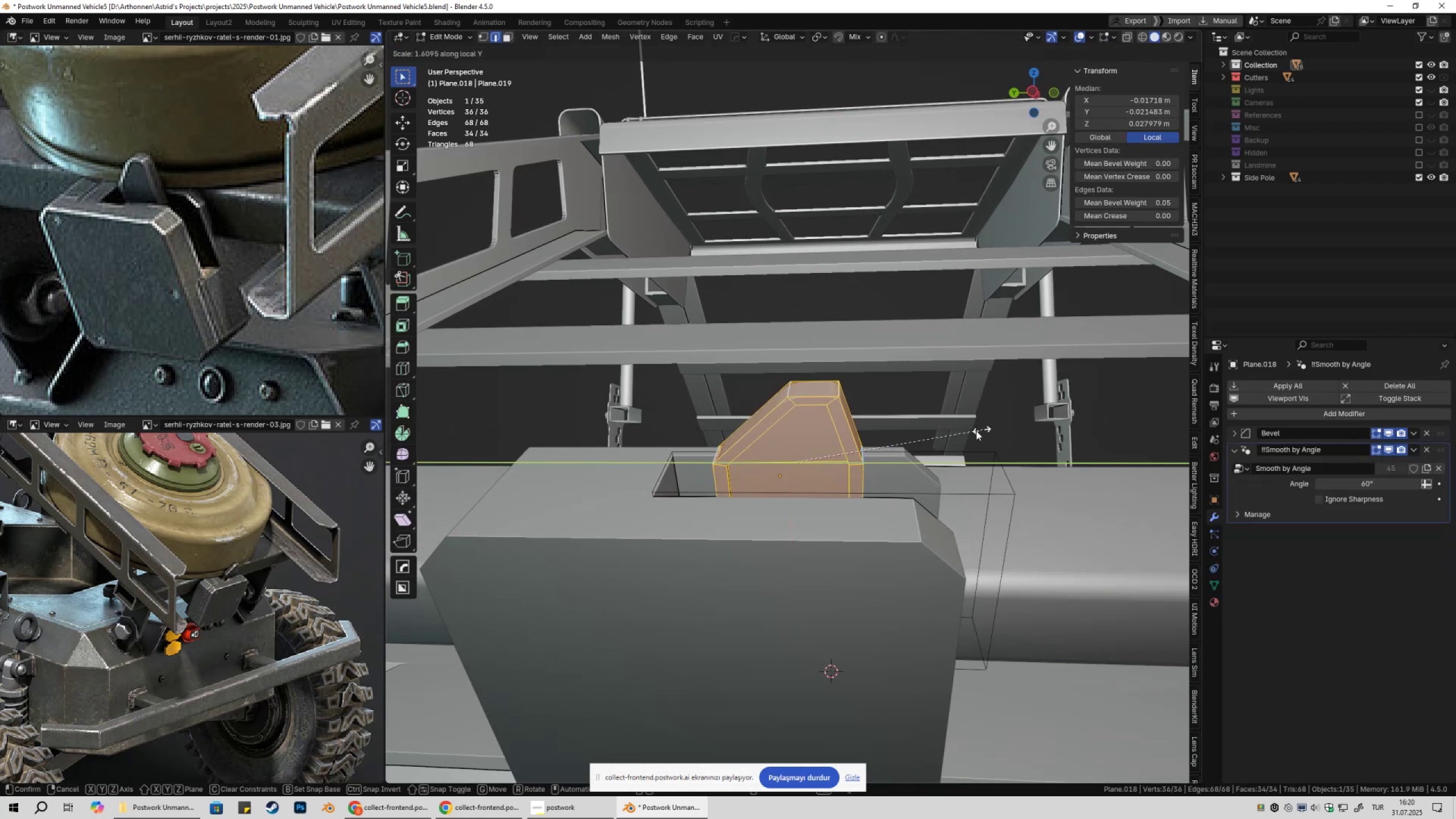 
scroll: coordinate [921, 421], scroll_direction: up, amount: 8.0
 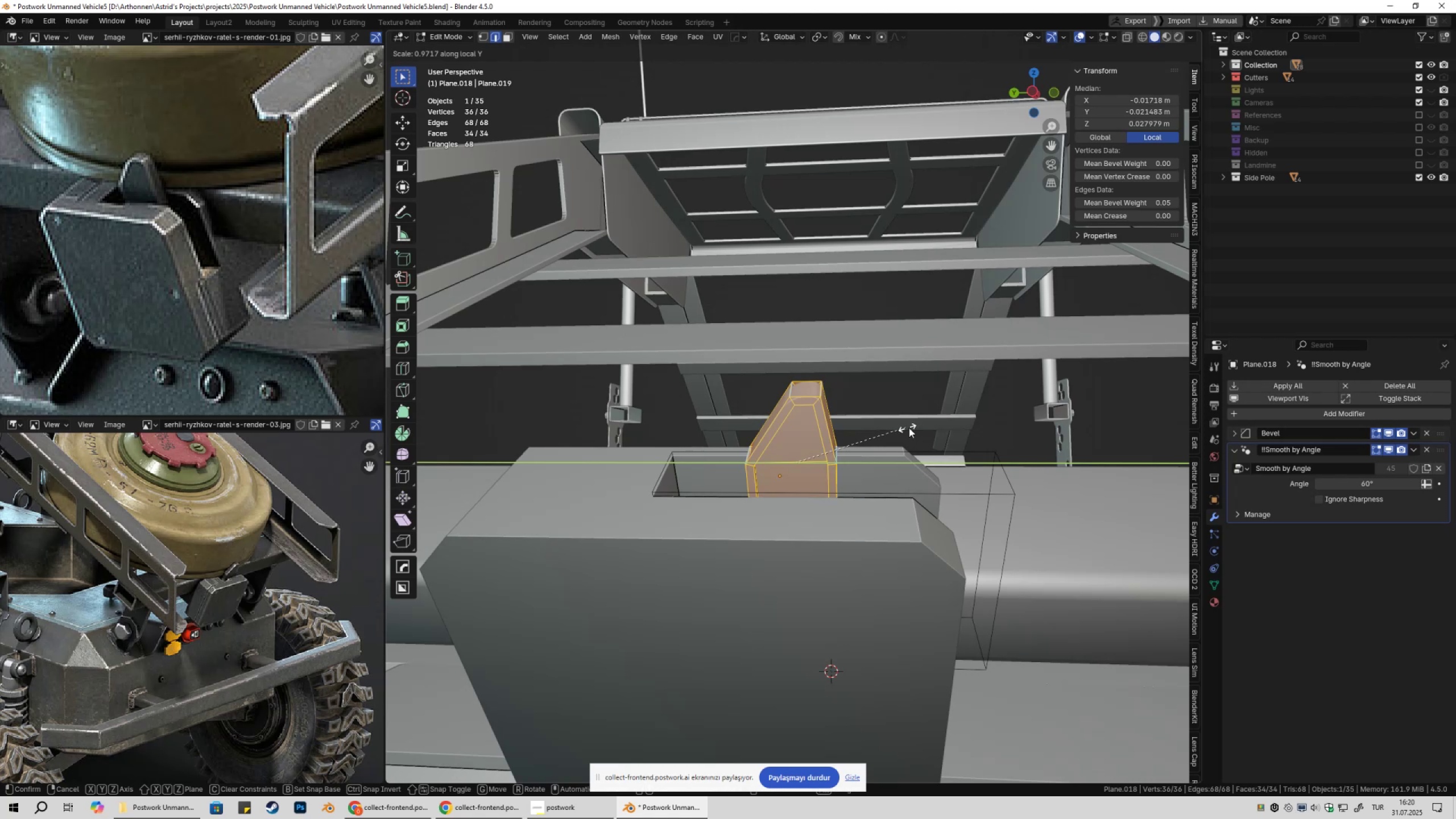 
left_click([923, 428])
 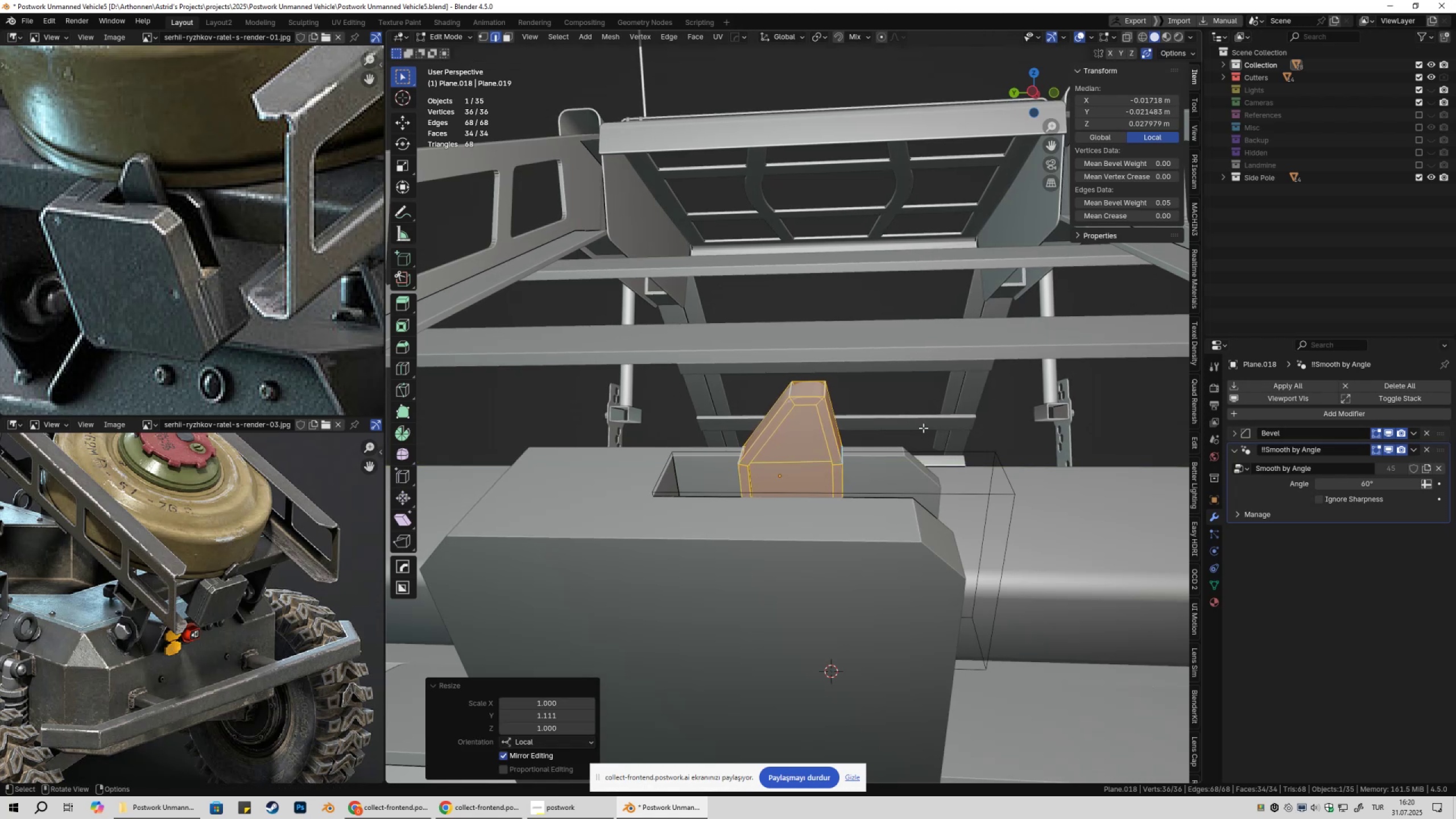 
key(Tab)
 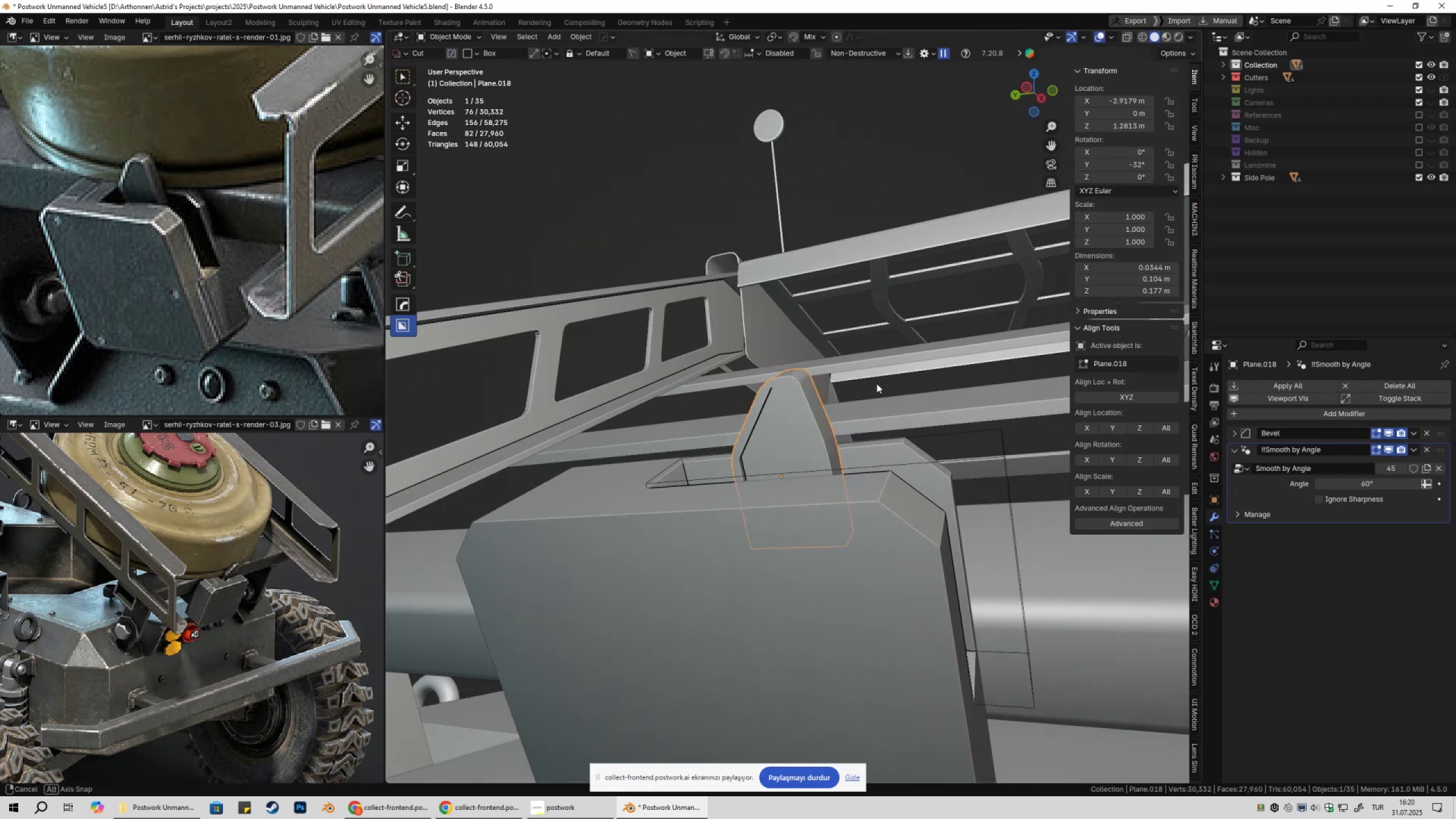 
scroll: coordinate [890, 388], scroll_direction: down, amount: 3.0
 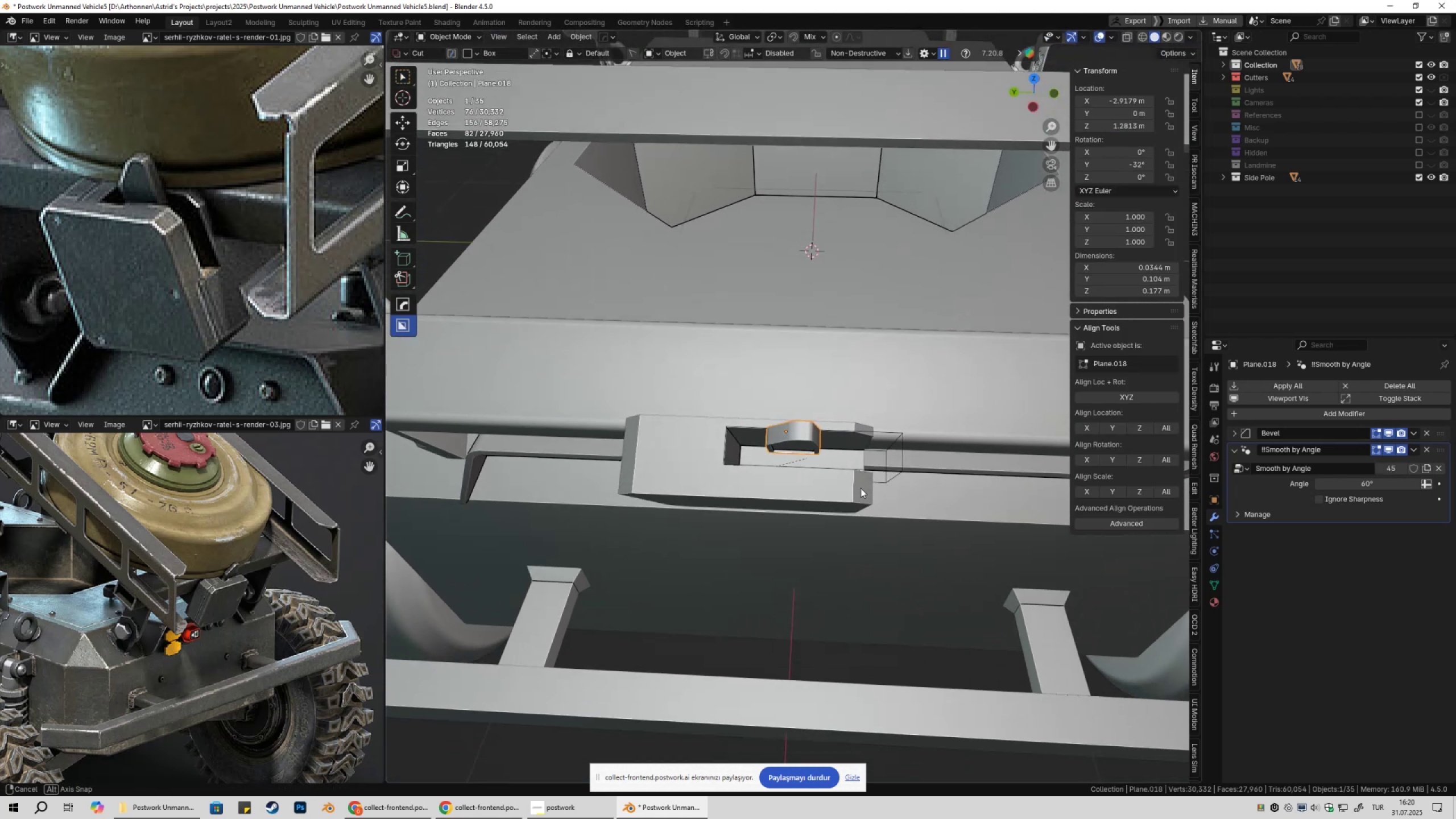 
type(gyy)
 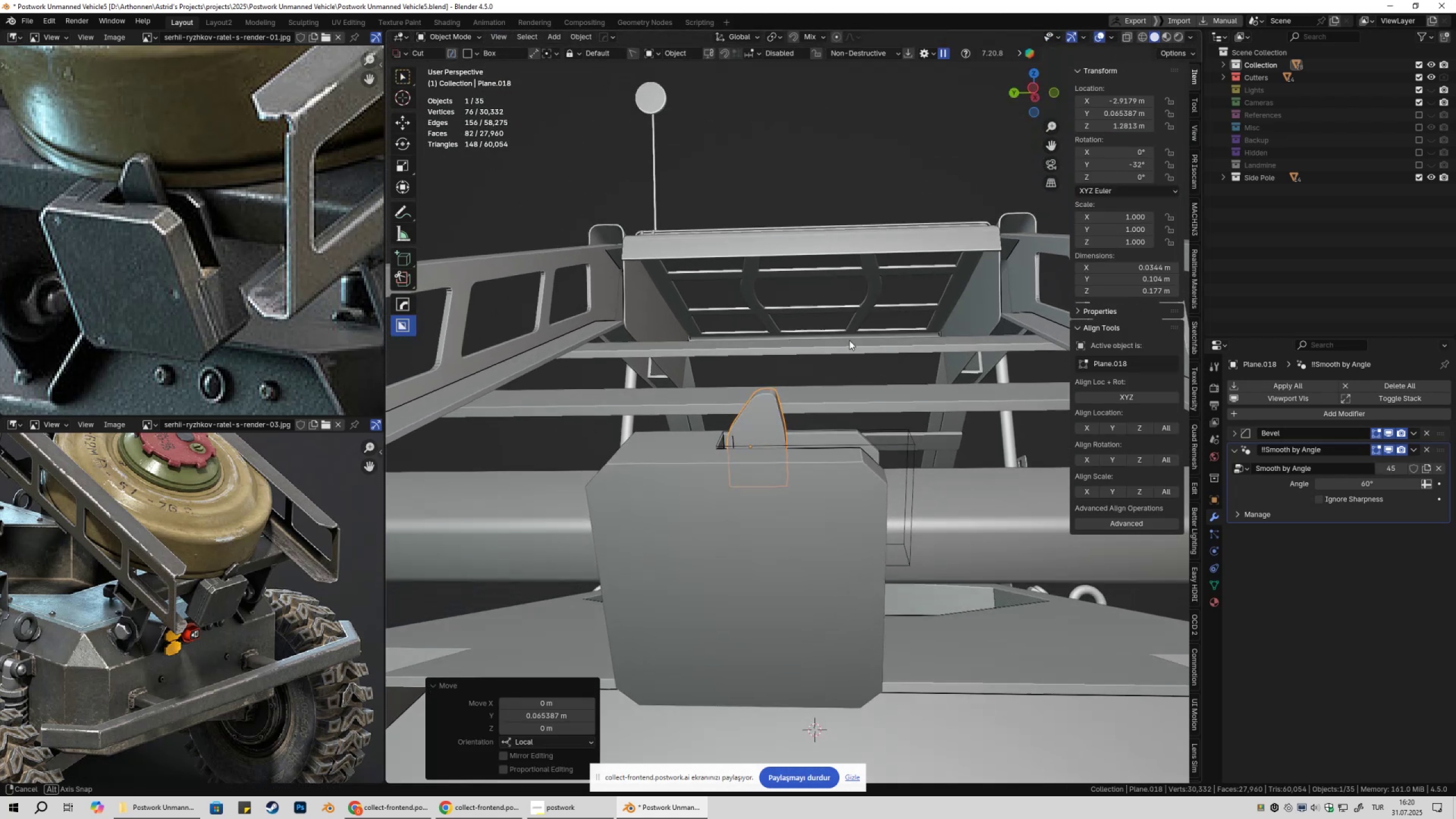 
scroll: coordinate [858, 415], scroll_direction: down, amount: 6.0
 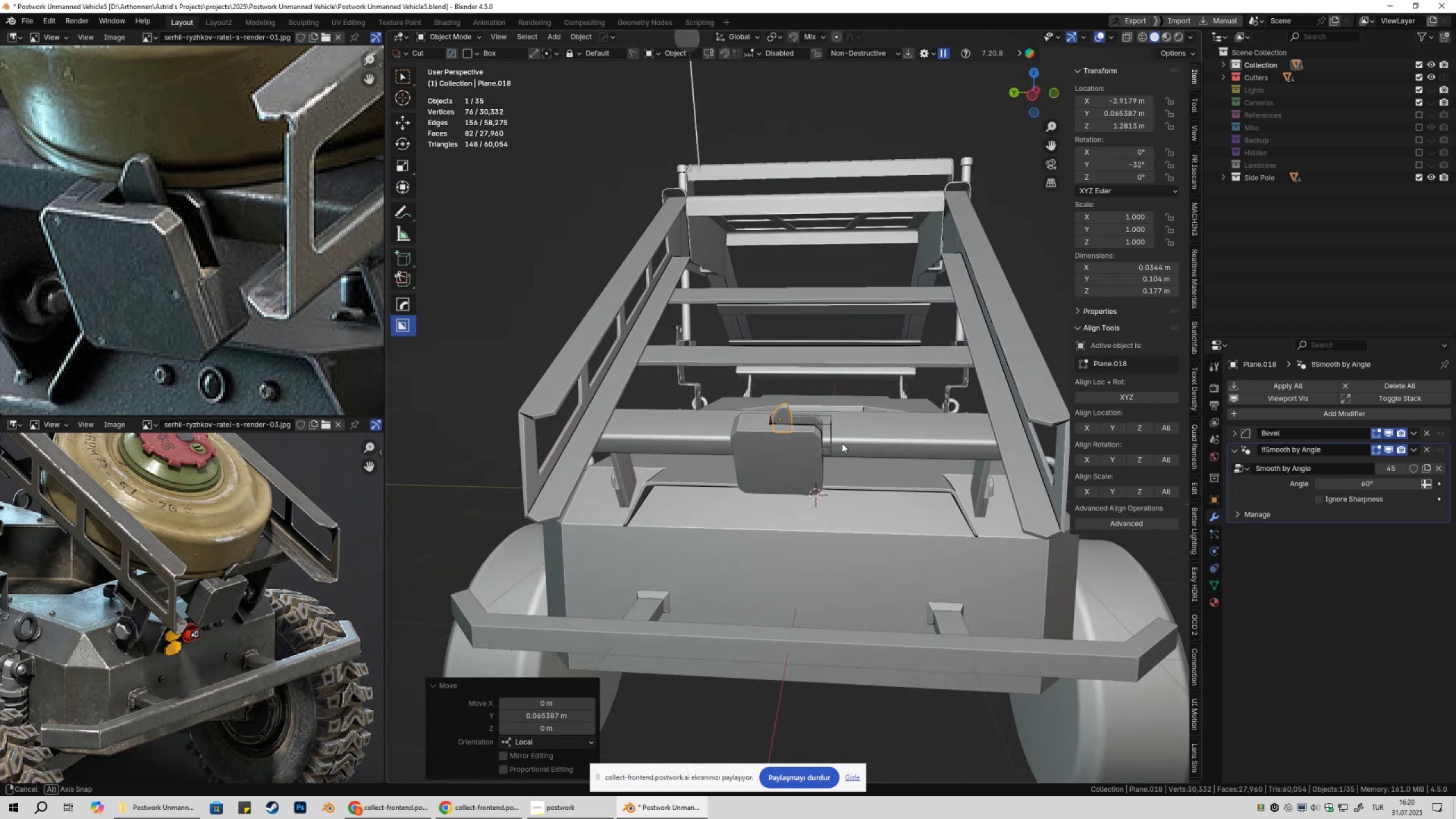 
scroll: coordinate [839, 458], scroll_direction: up, amount: 3.0
 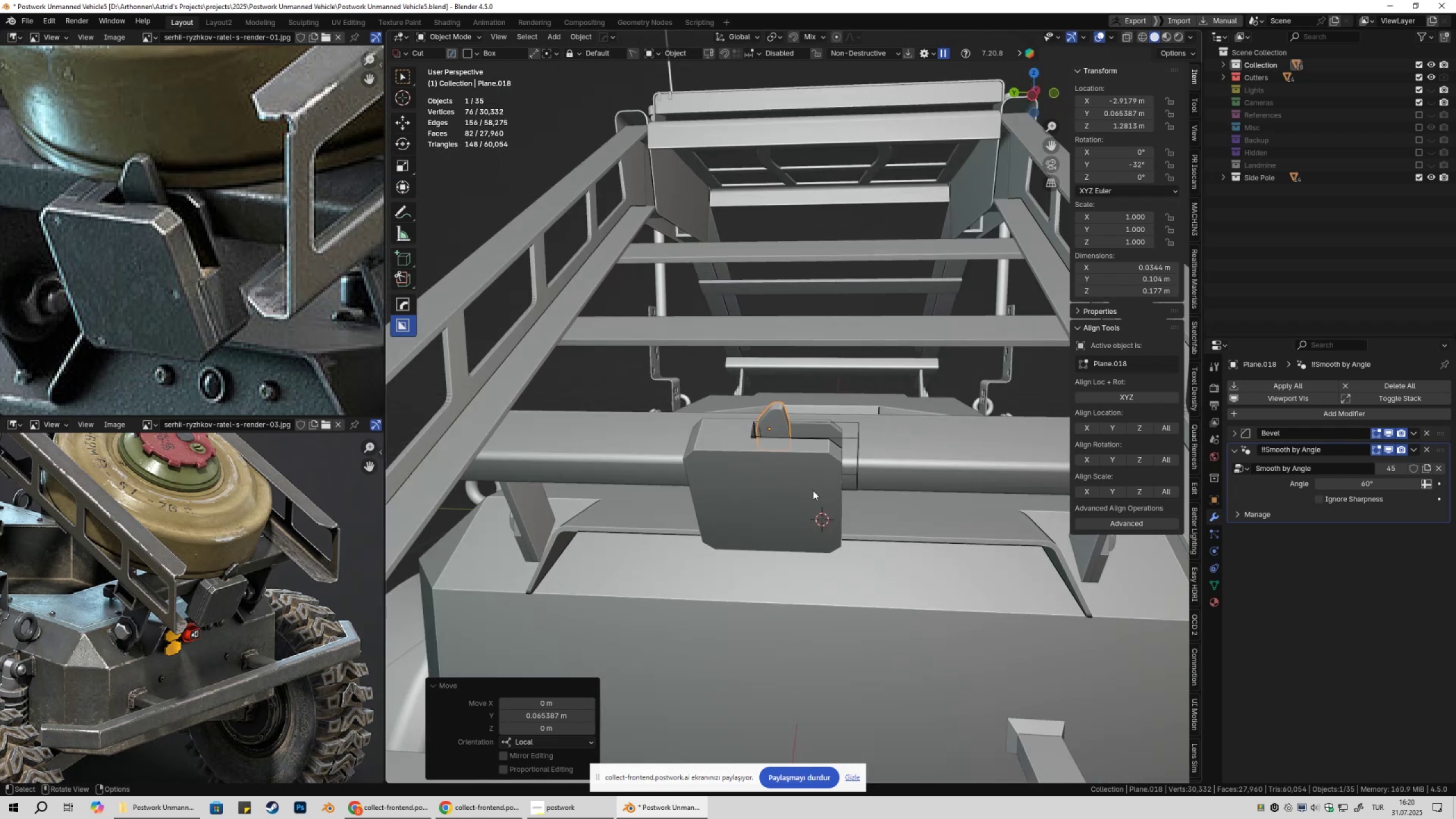 
key(Tab)
type(asxx)
key(Escape)
type(syy)
 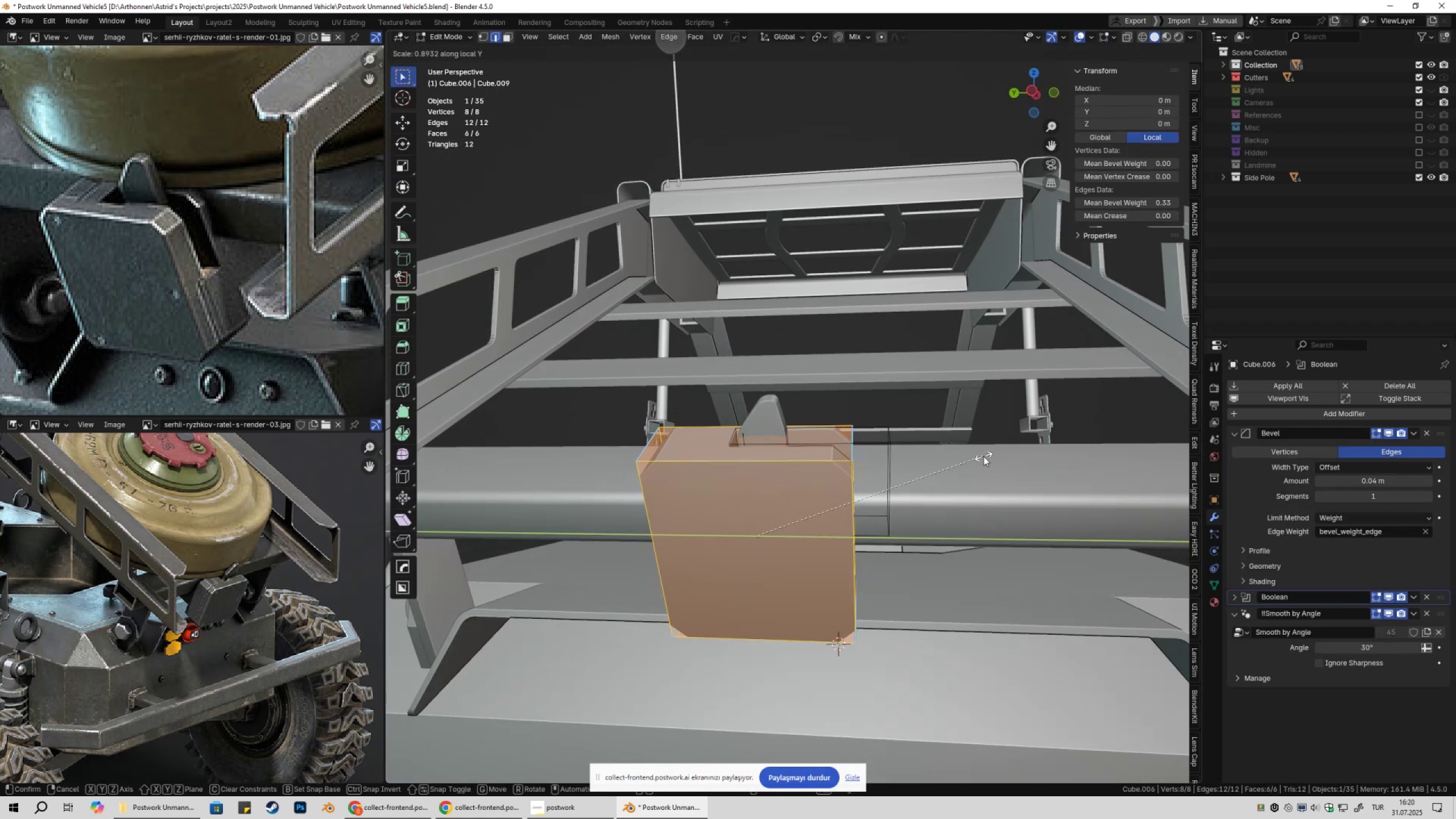 
scroll: coordinate [988, 457], scroll_direction: up, amount: 2.0
 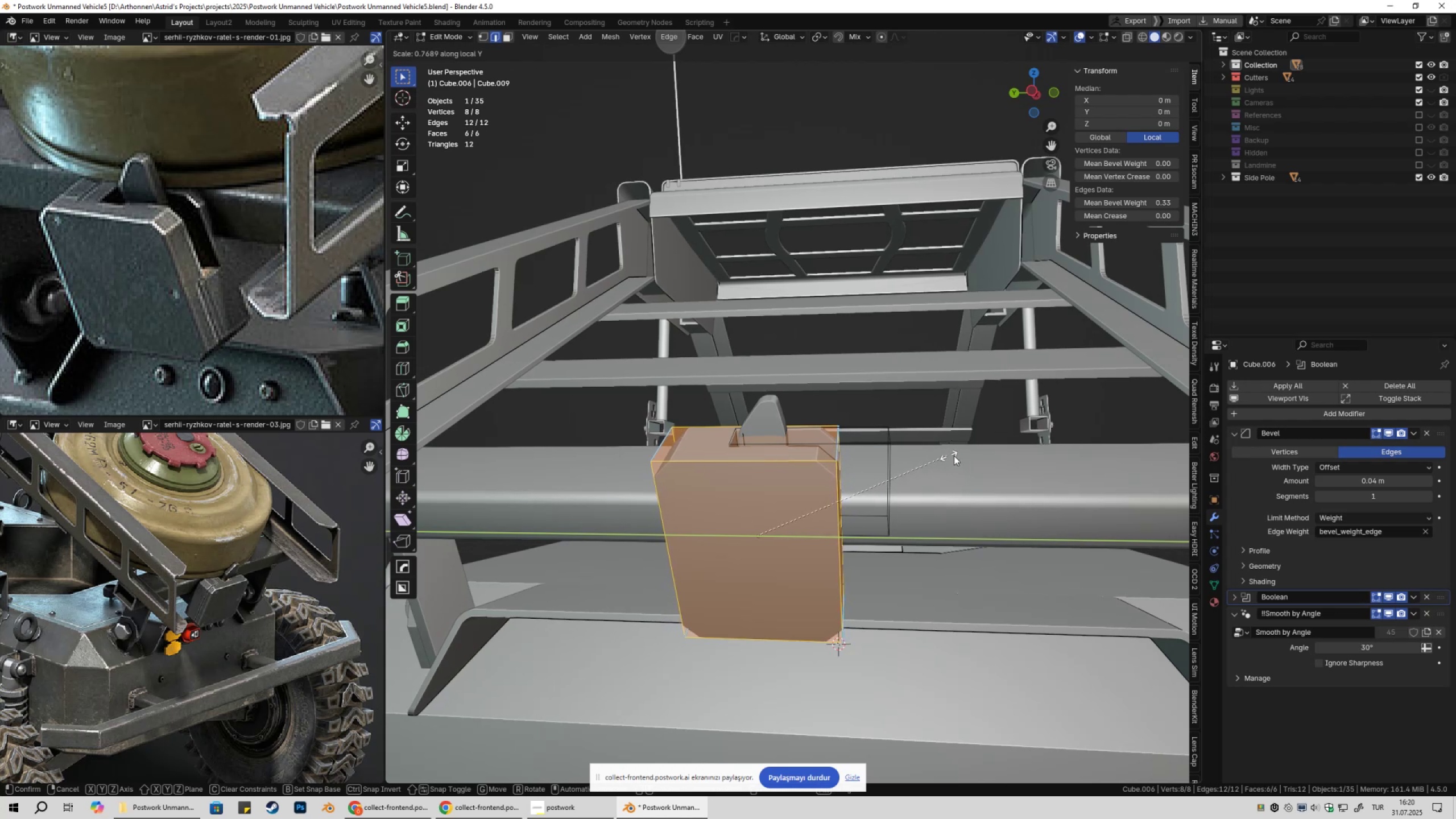 
left_click([962, 456])
 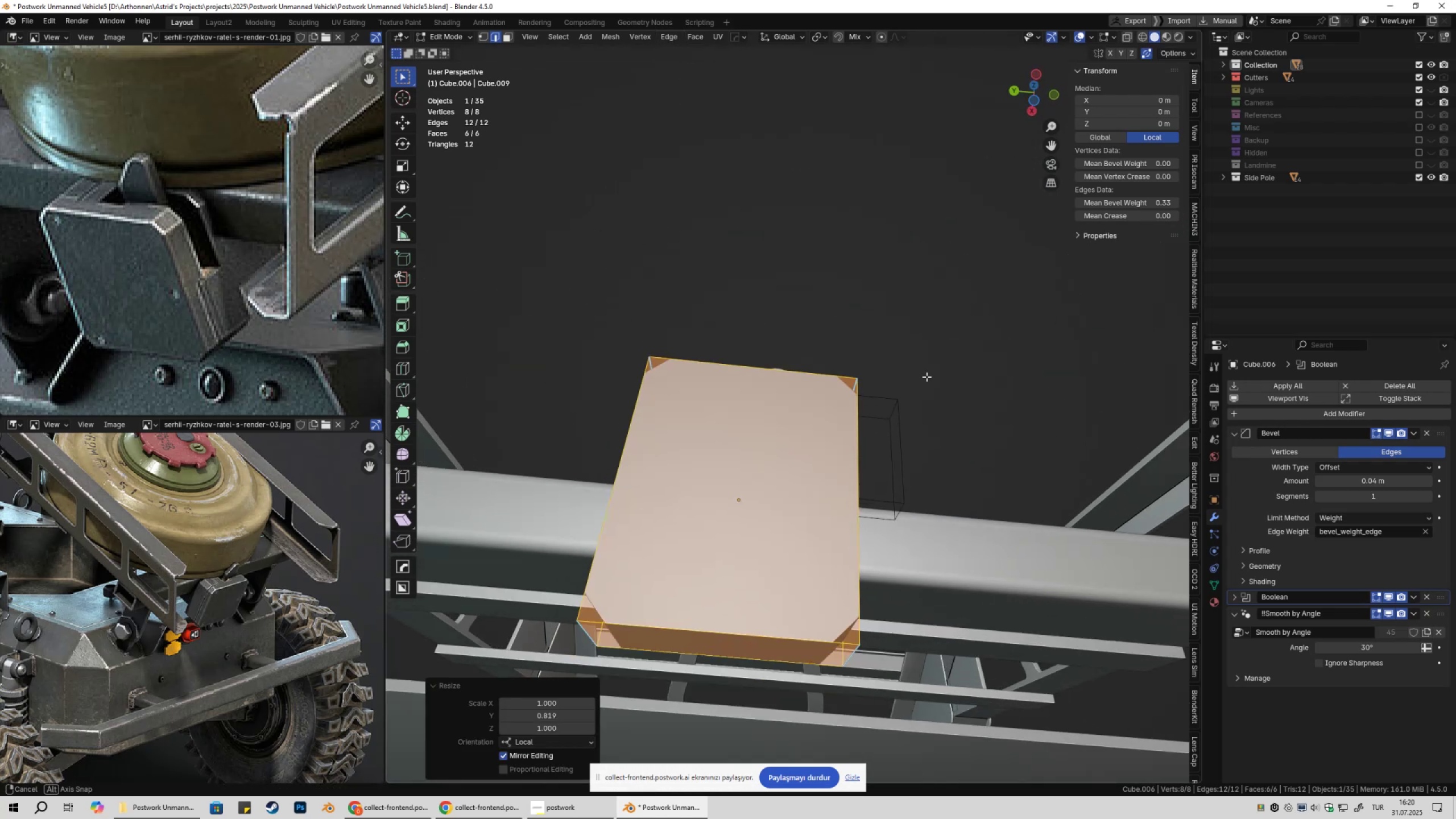 
key(3)
 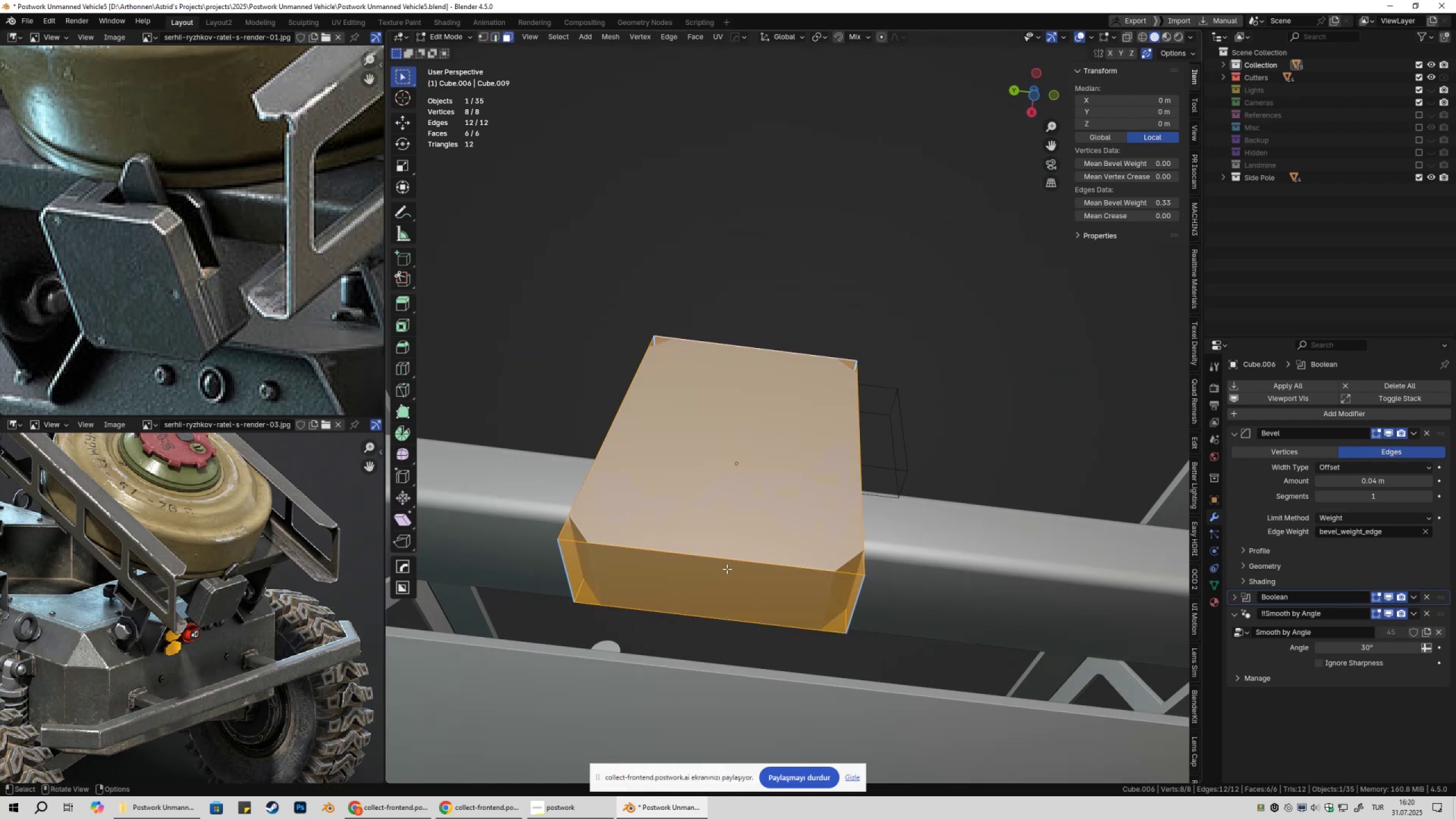 
left_click([727, 569])
 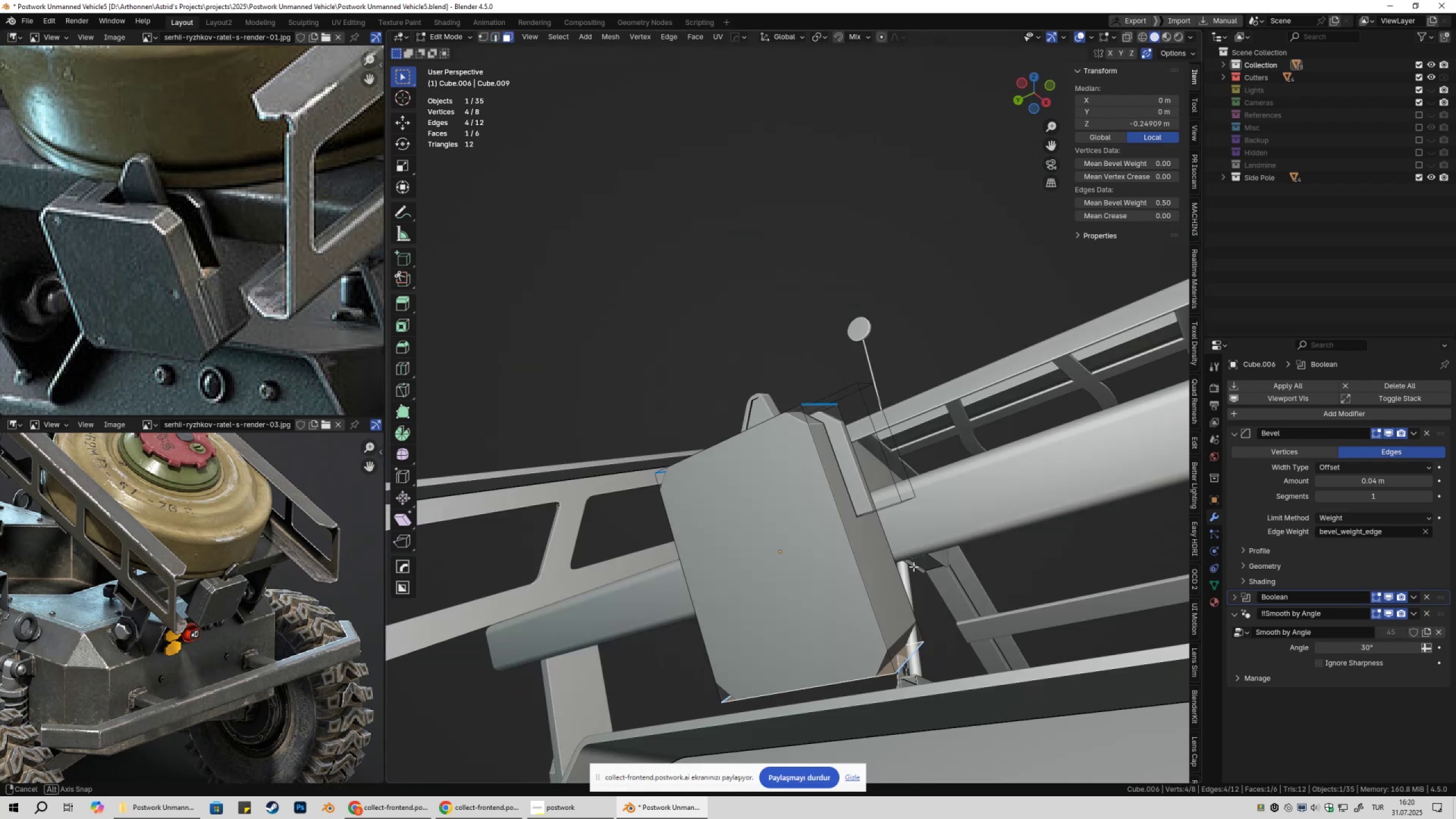 
type(gzz)
 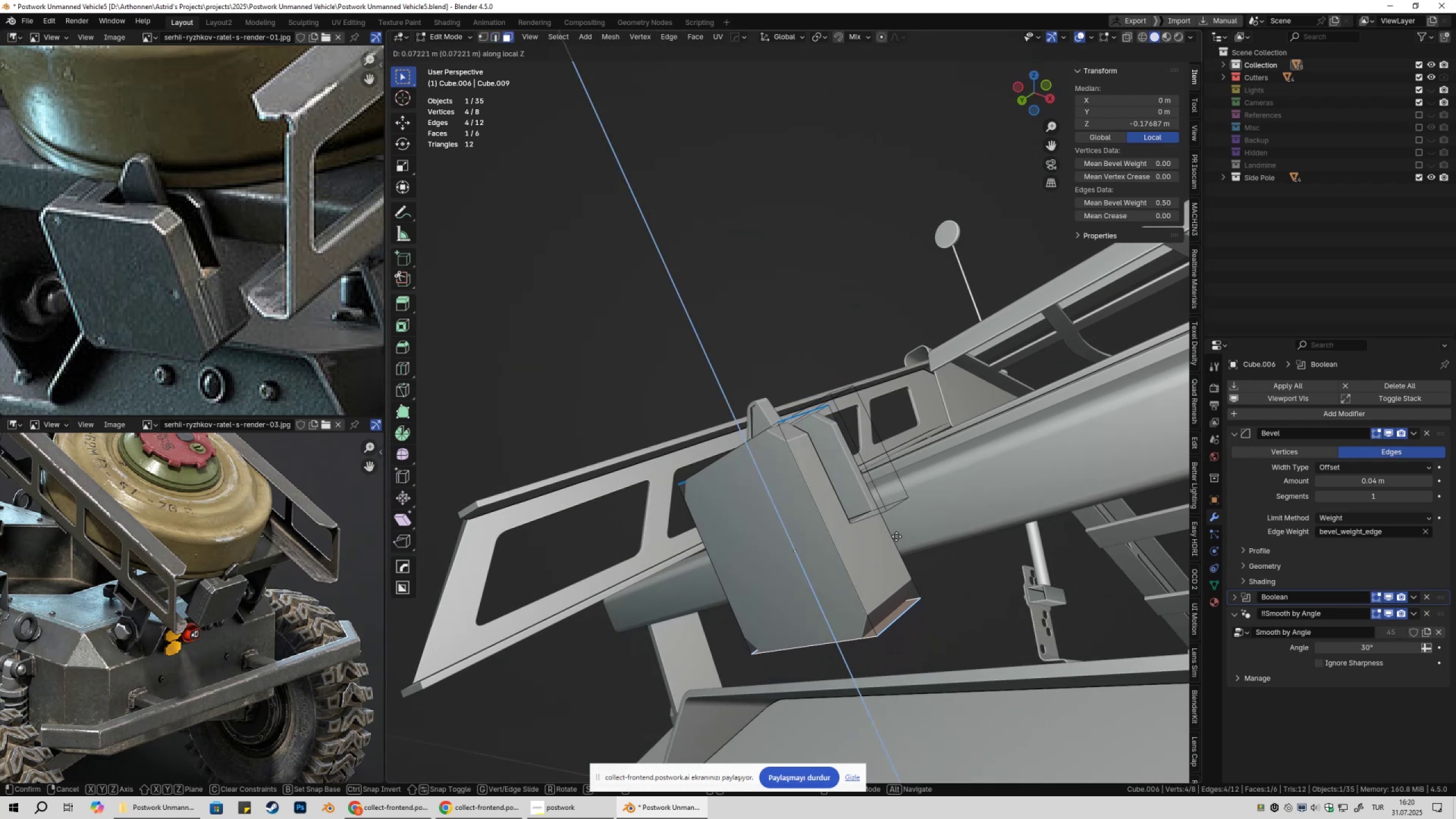 
left_click([896, 537])
 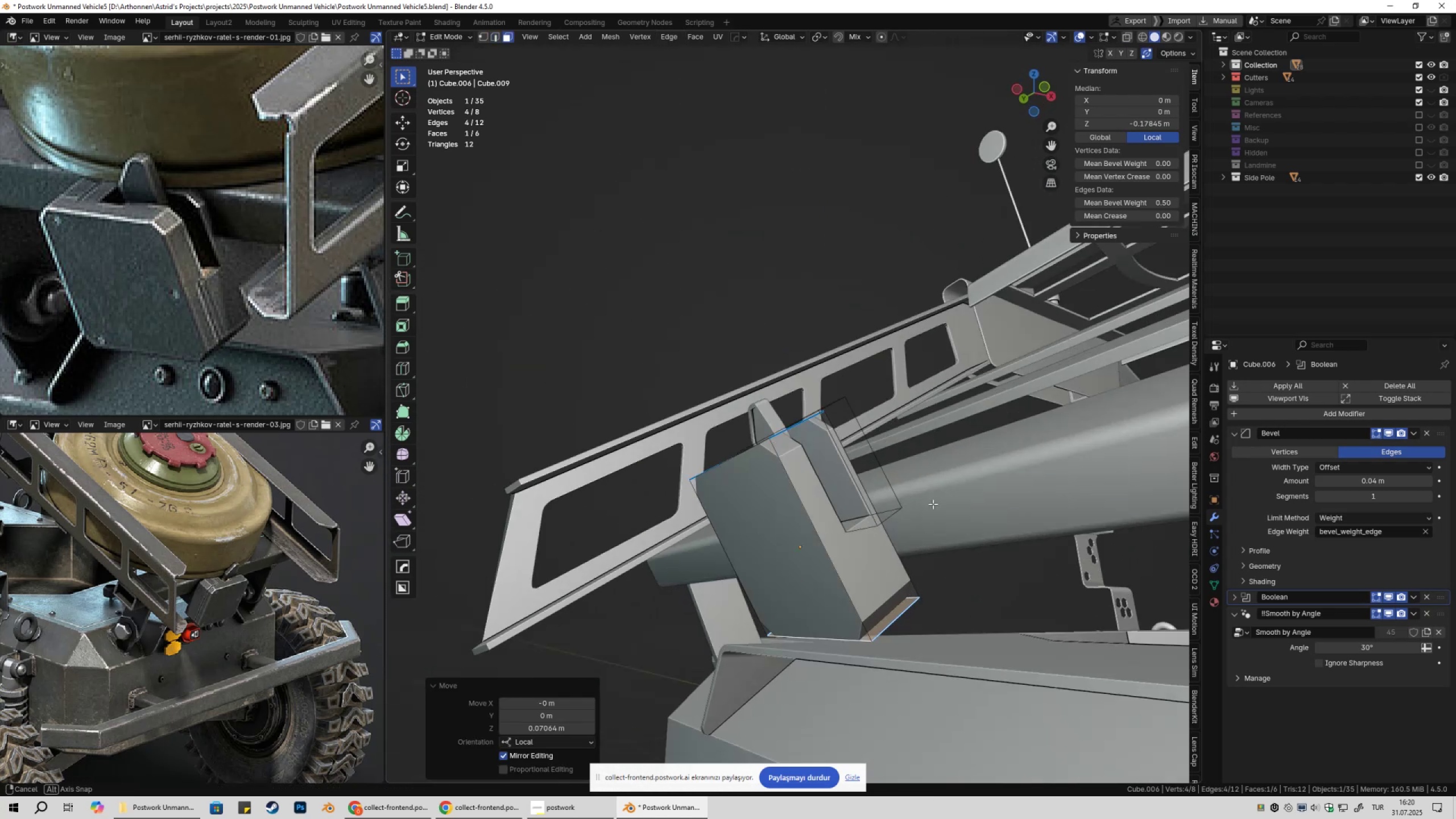 
scroll: coordinate [930, 486], scroll_direction: down, amount: 6.0
 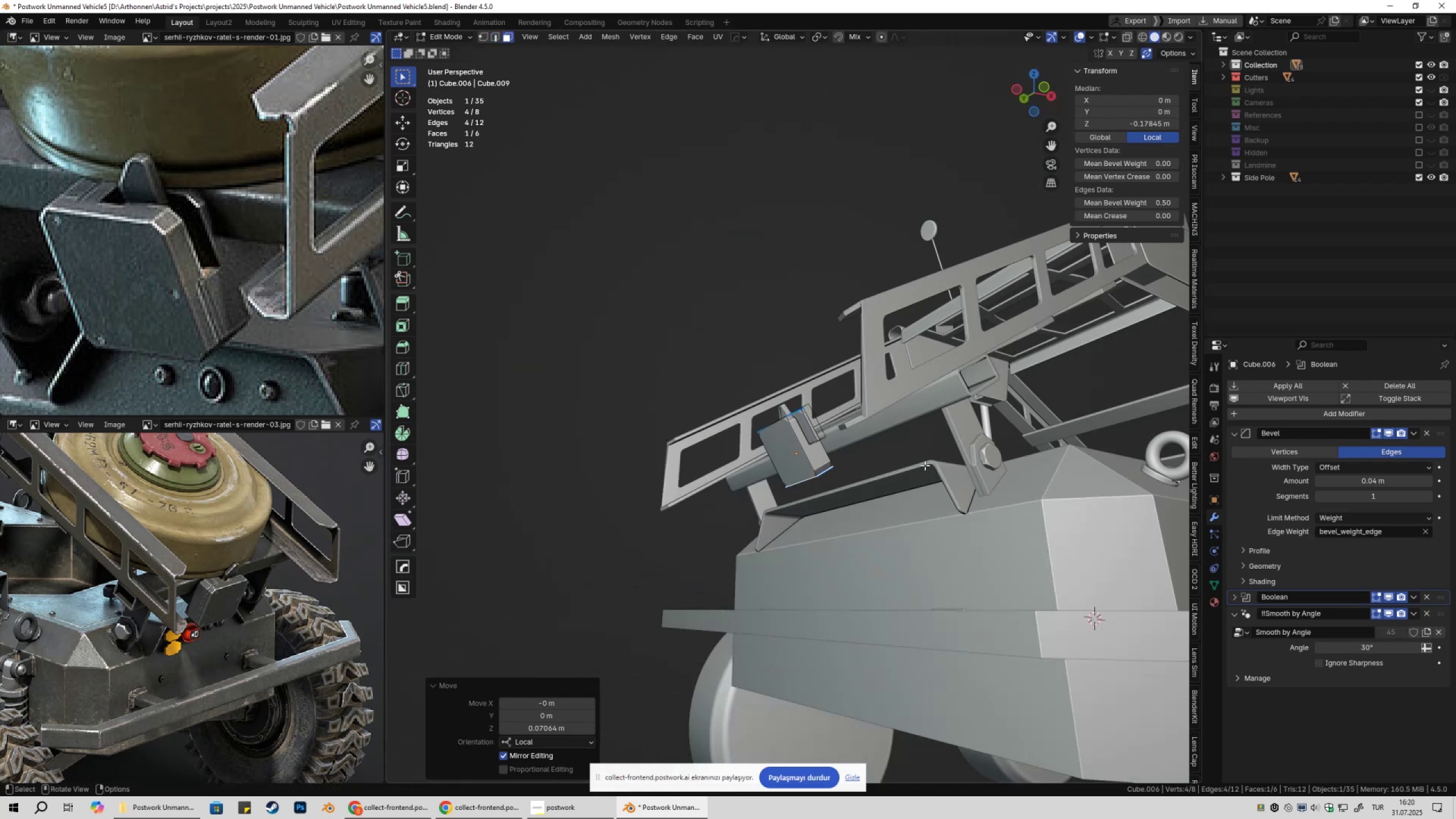 
key(Tab)
 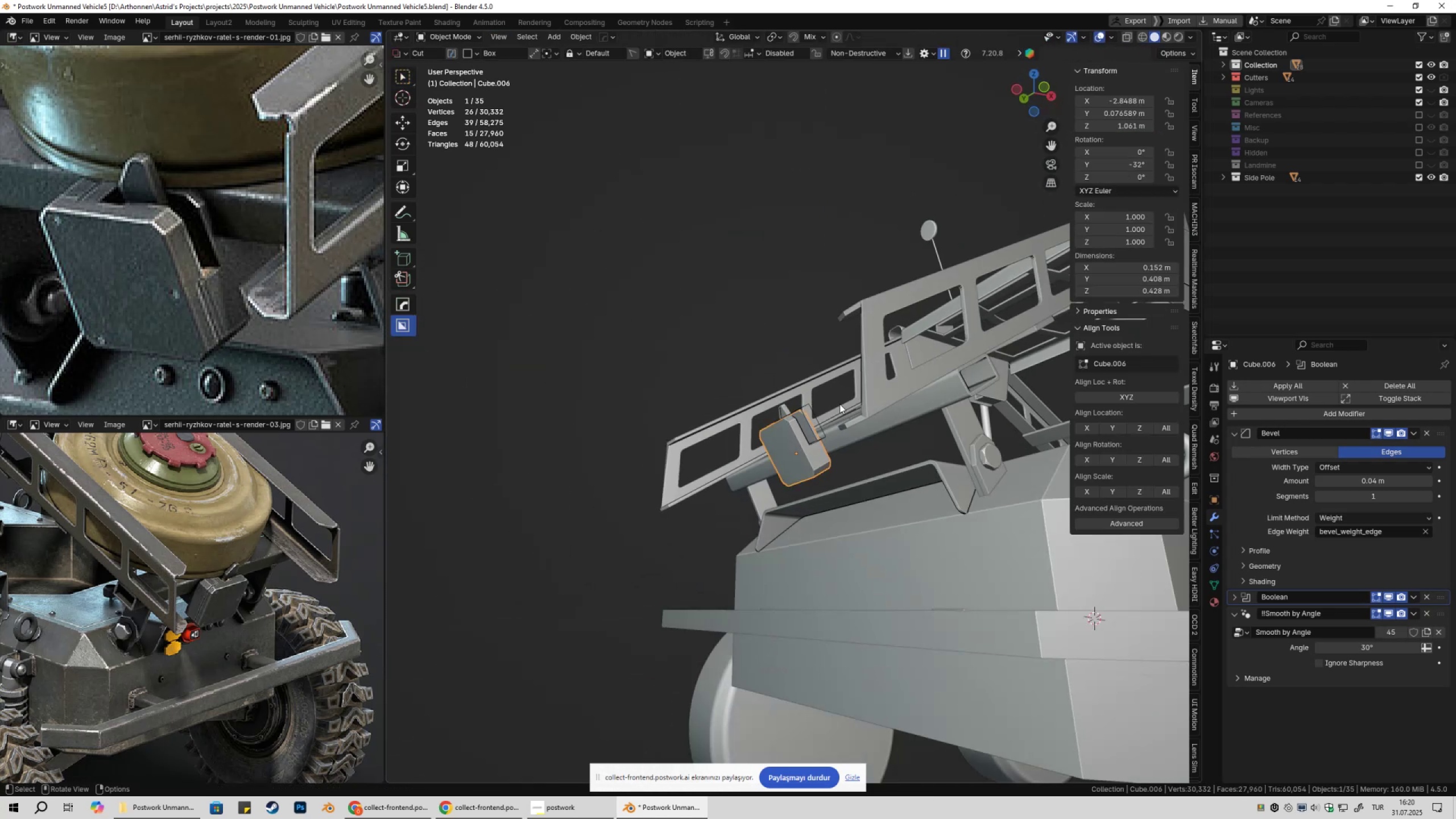 
scroll: coordinate [799, 433], scroll_direction: up, amount: 4.0
 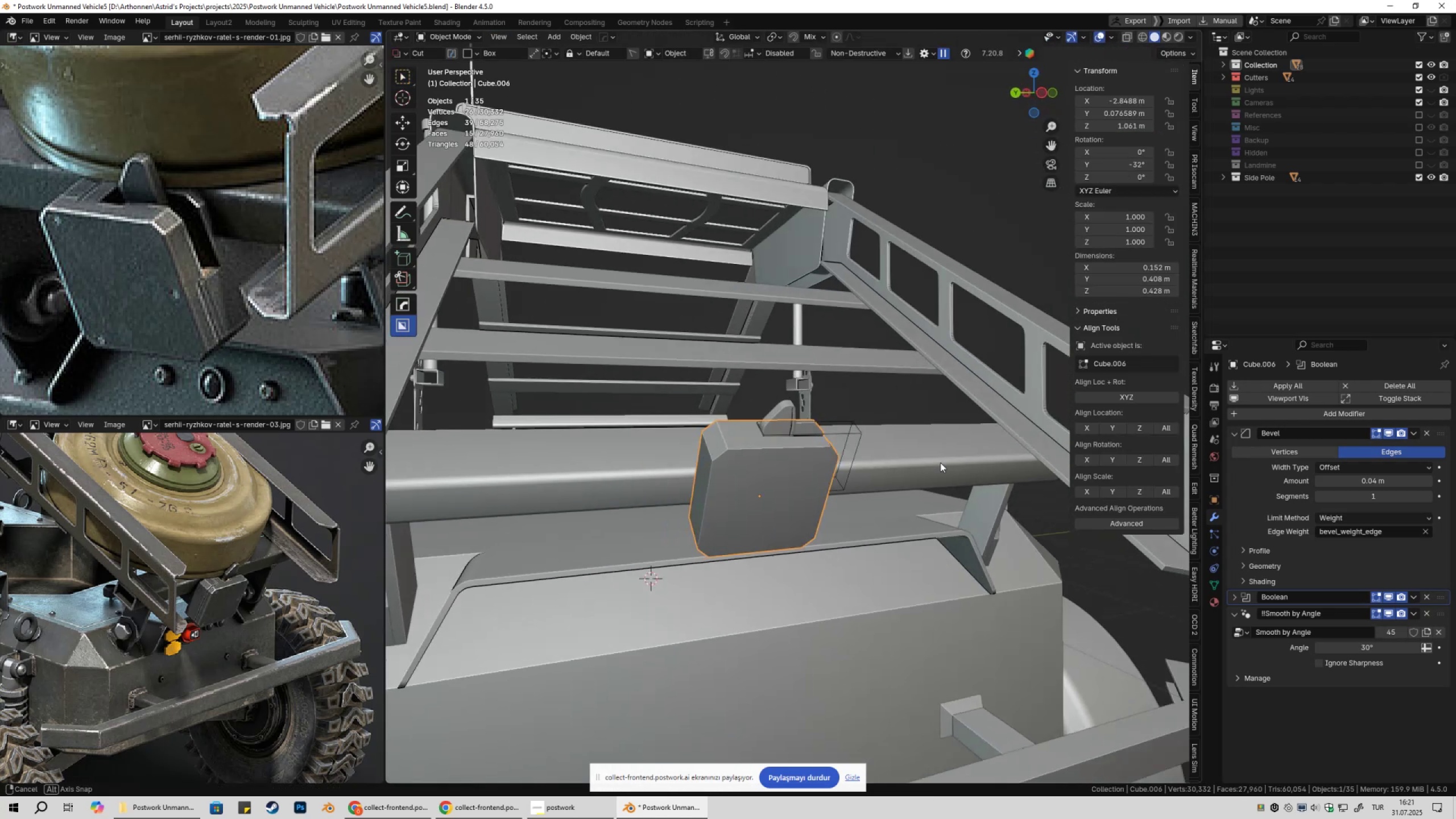 
hold_key(key=ShiftLeft, duration=0.36)
 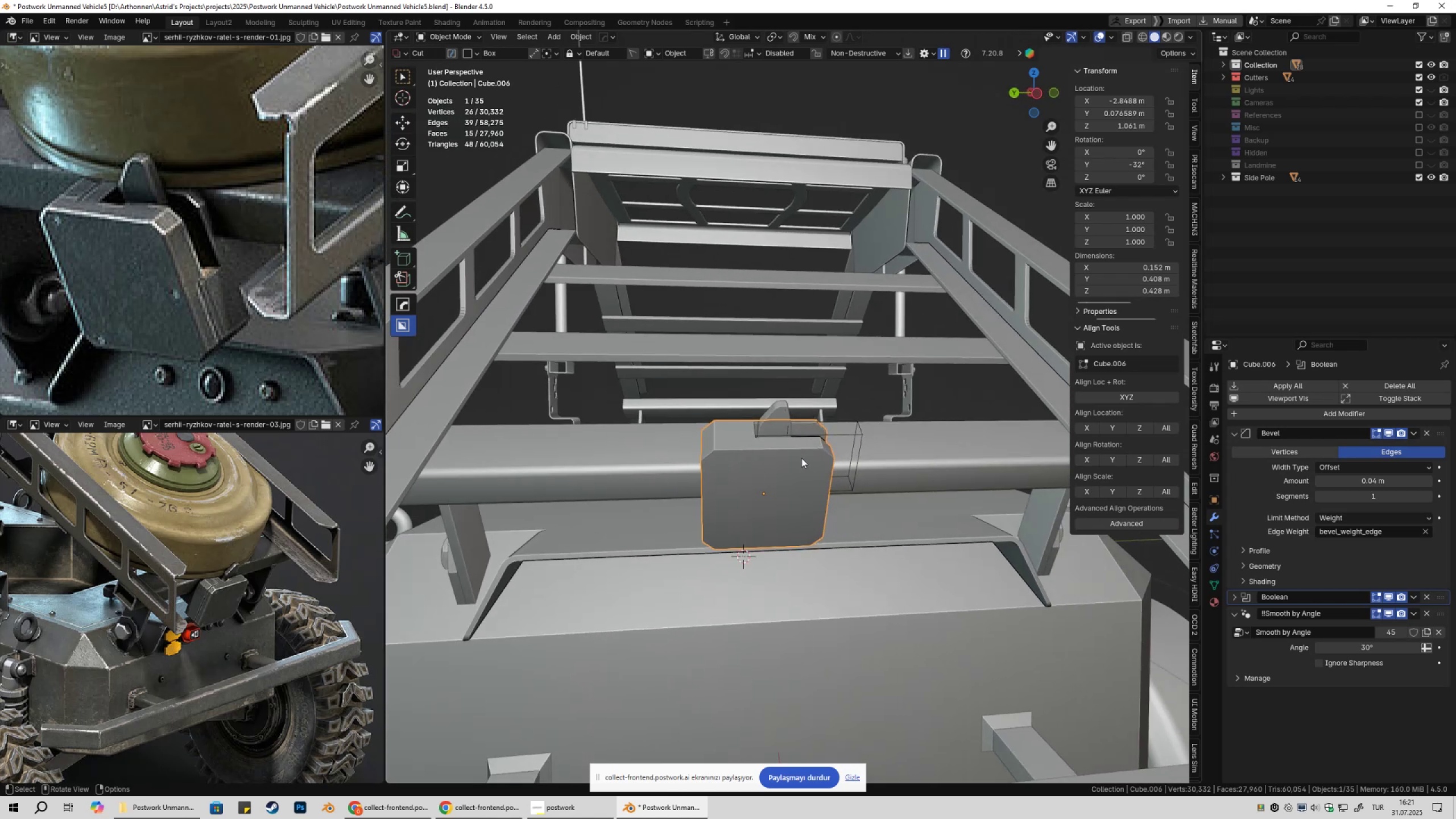 
key(G)
 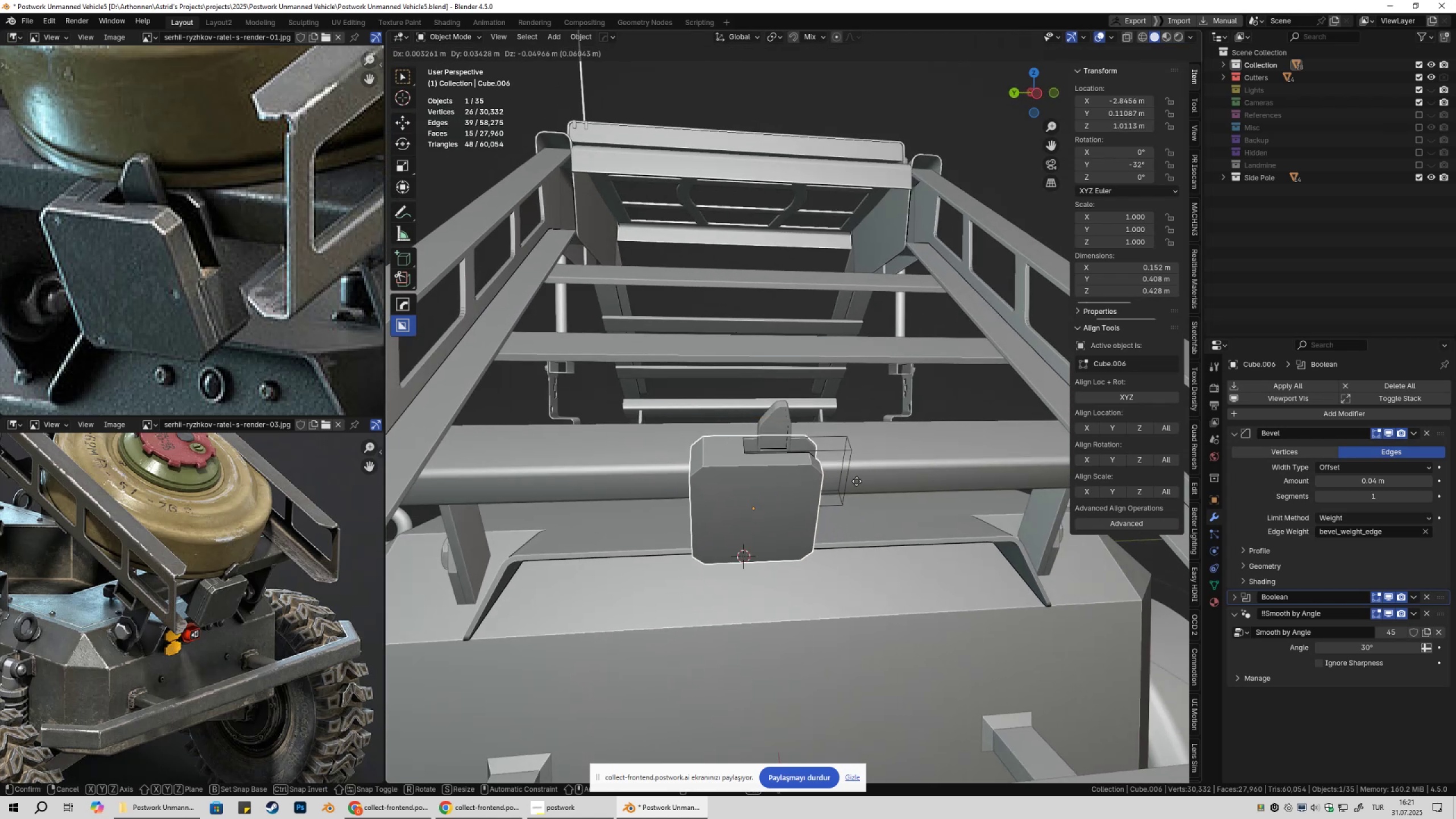 
key(Escape)
 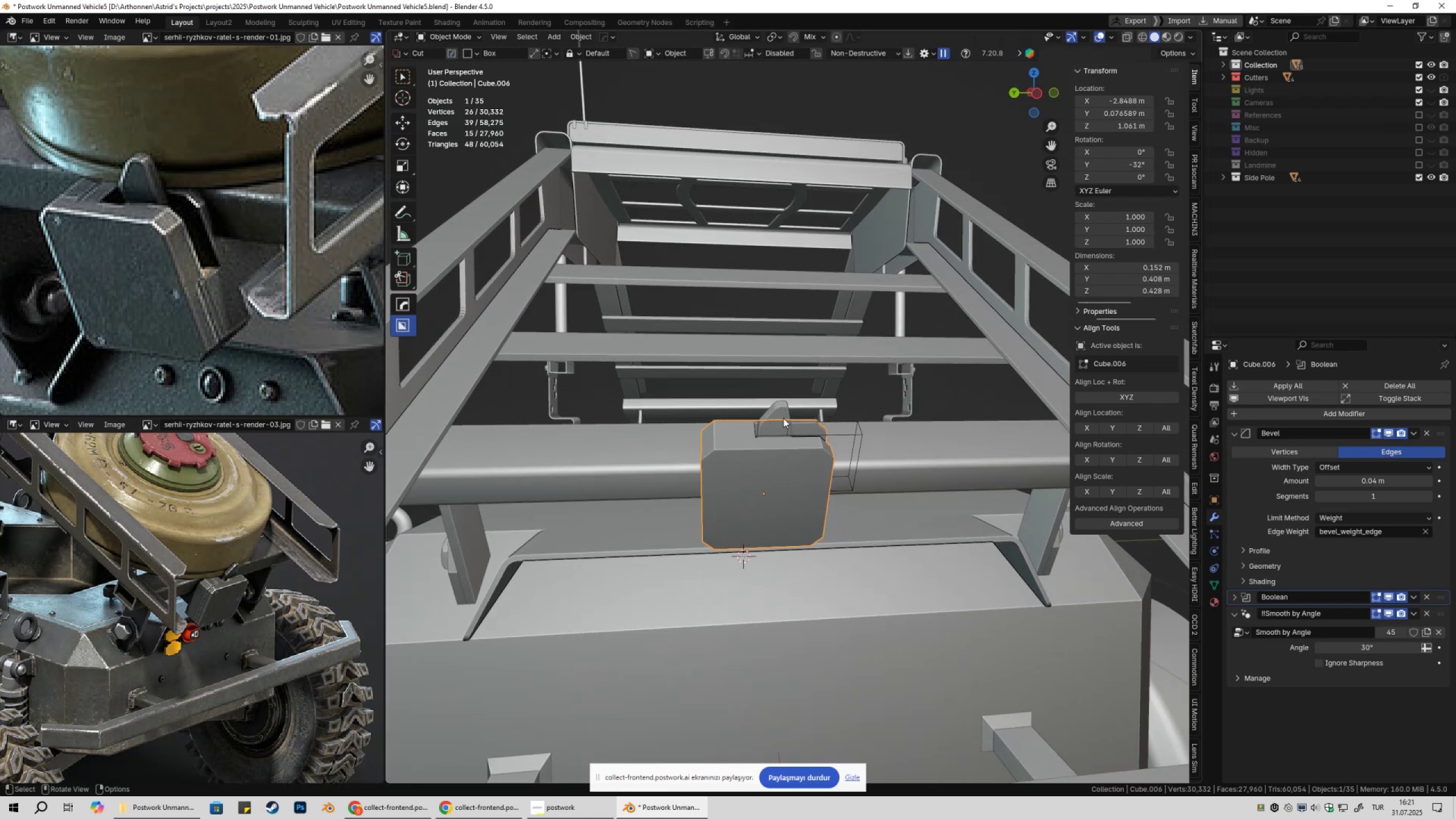 
key(Shift+ShiftLeft)
 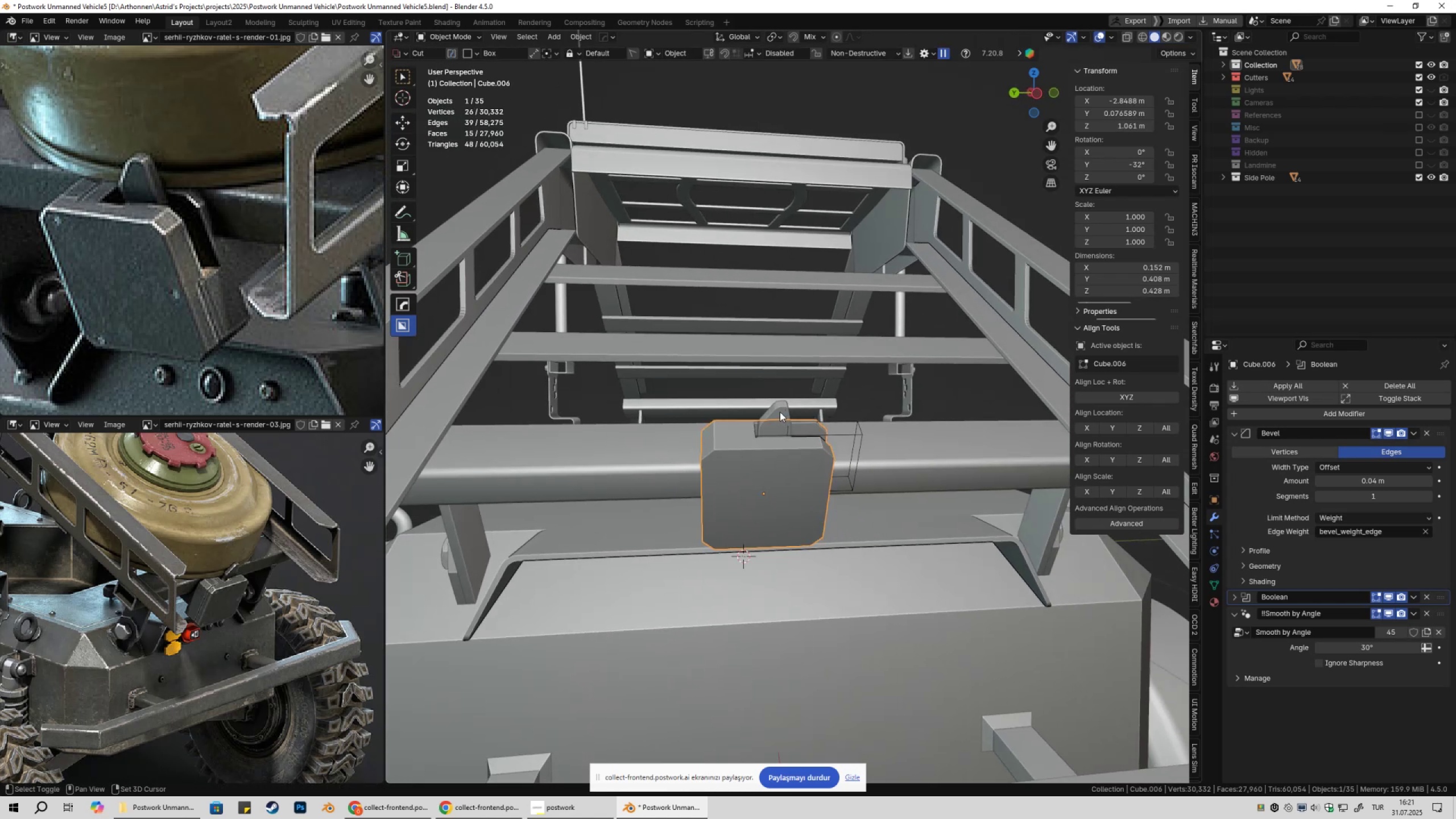 
left_click([780, 412])
 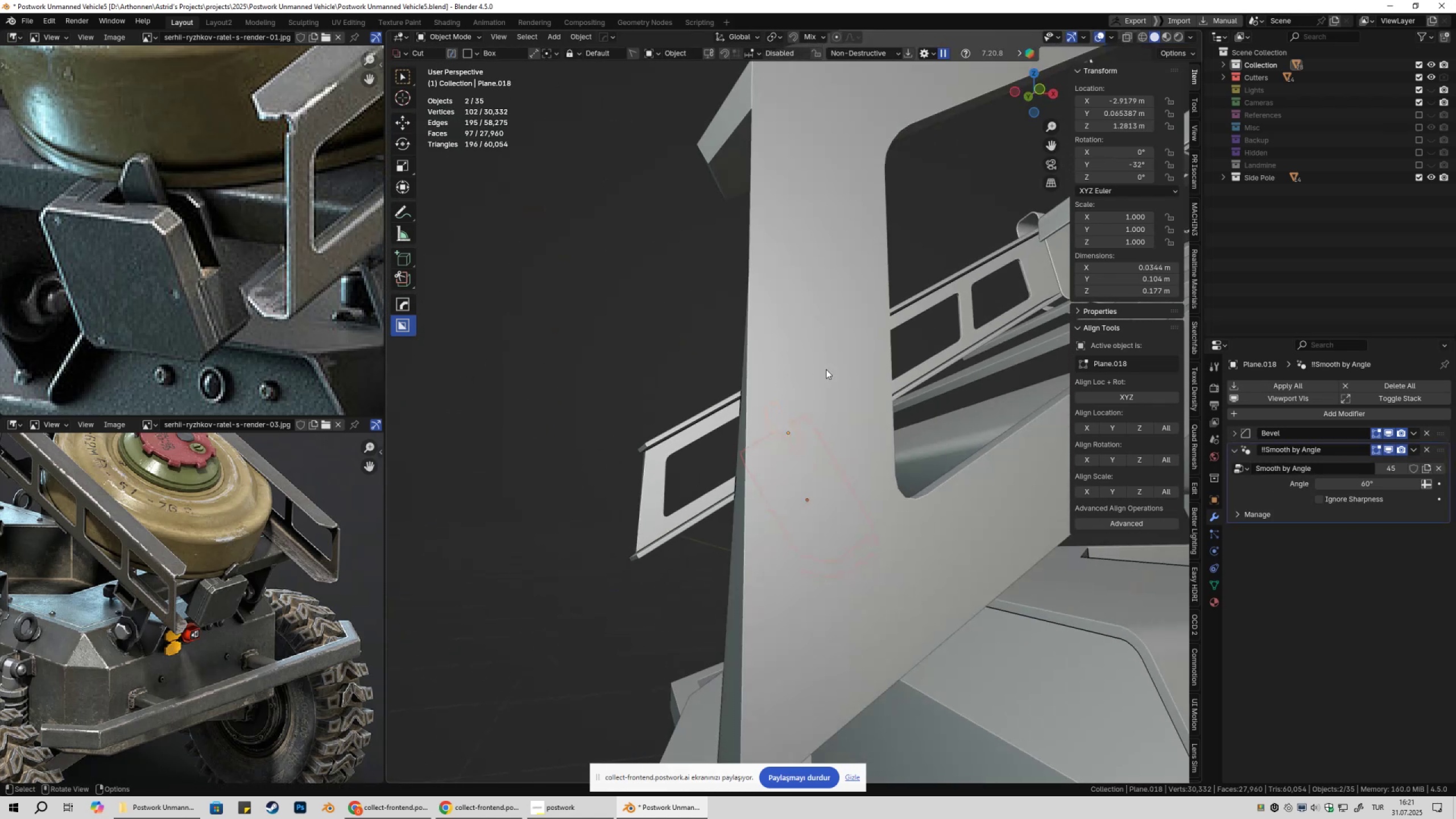 
scroll: coordinate [850, 378], scroll_direction: up, amount: 2.0
 